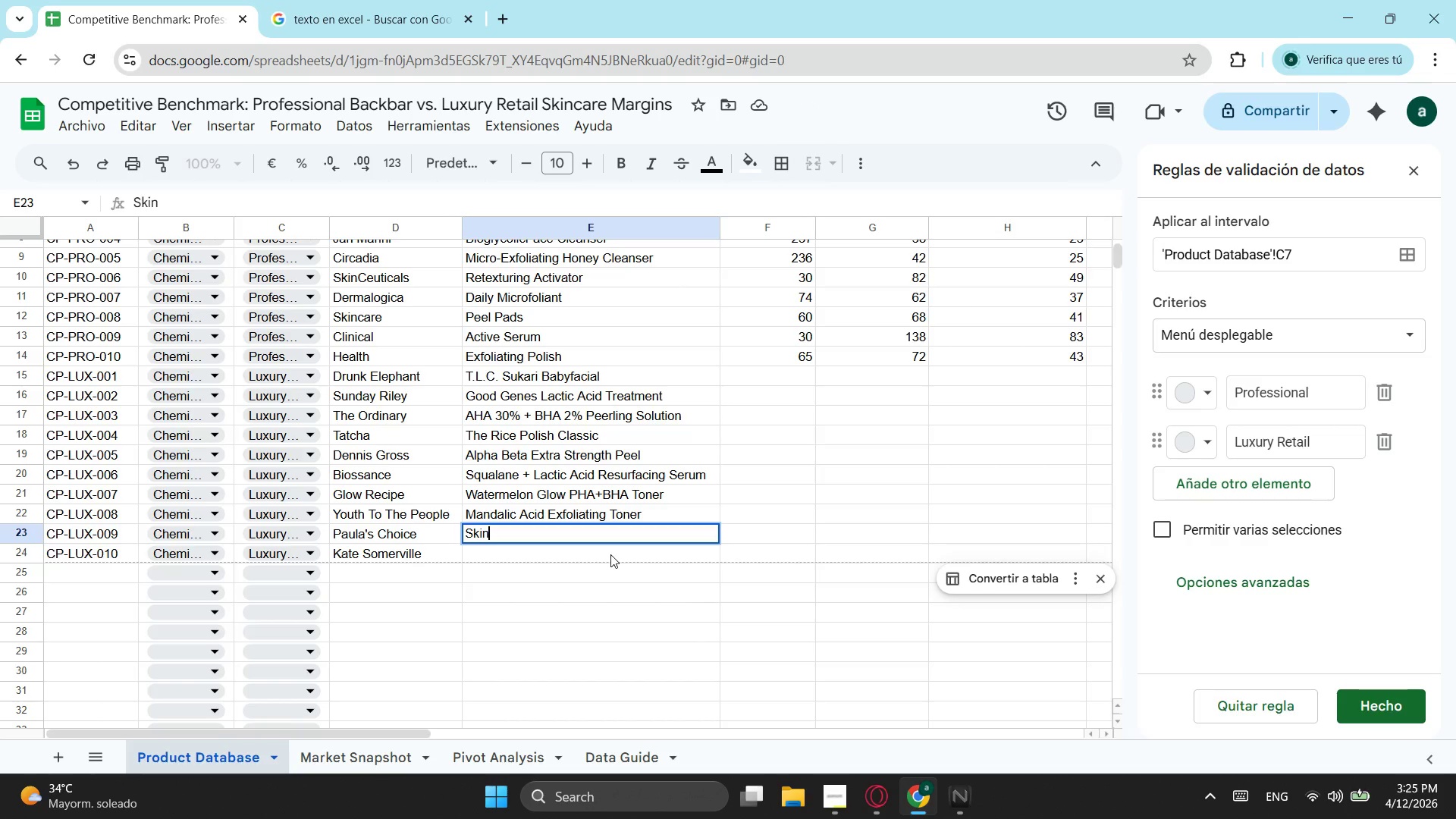 
type( PEr)
key(Backspace)
key(Backspace)
type(per)
key(Backspace)
key(Backspace)
key(Backspace)
type(erfecting 2% BH liquid)
 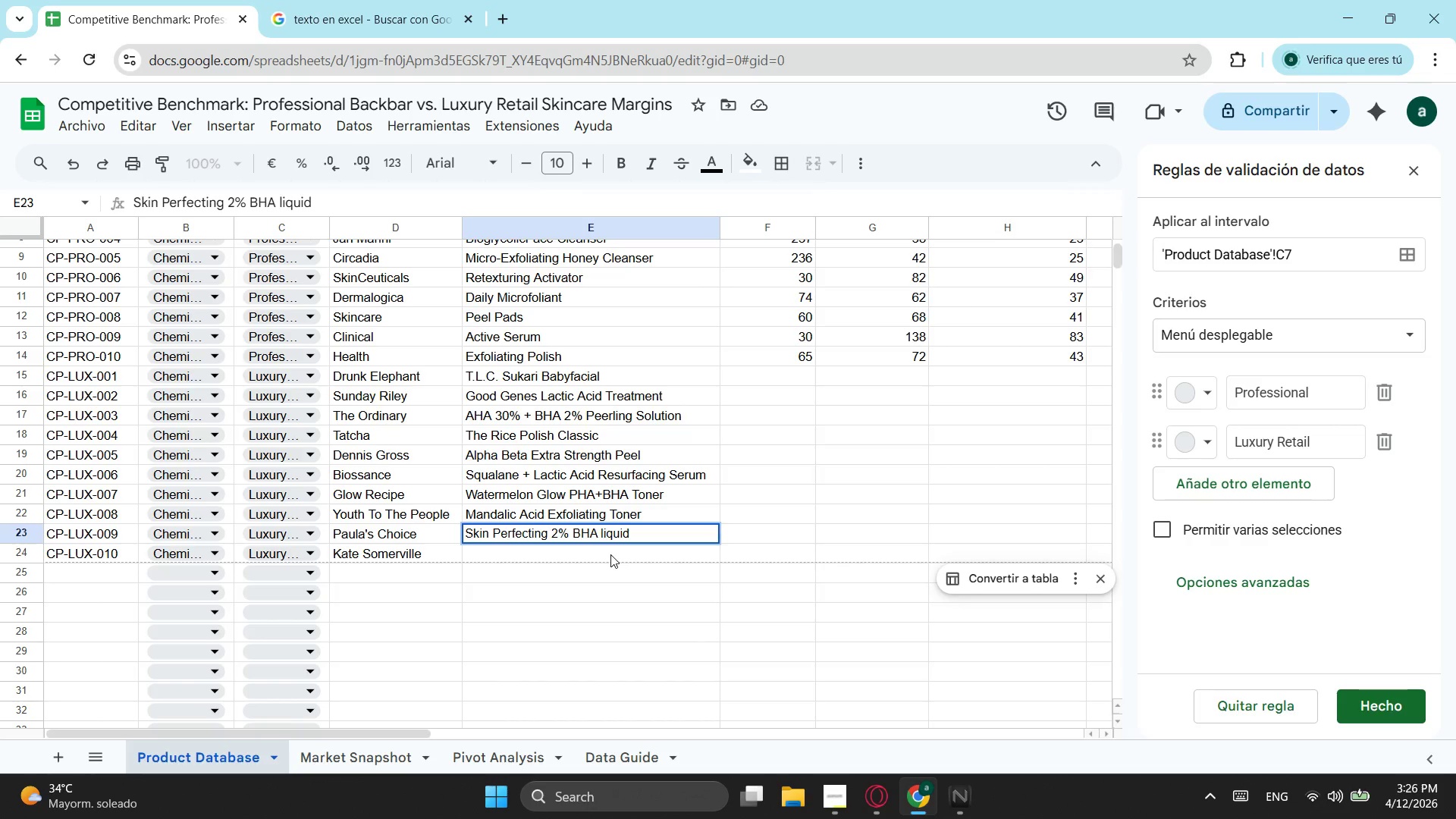 
 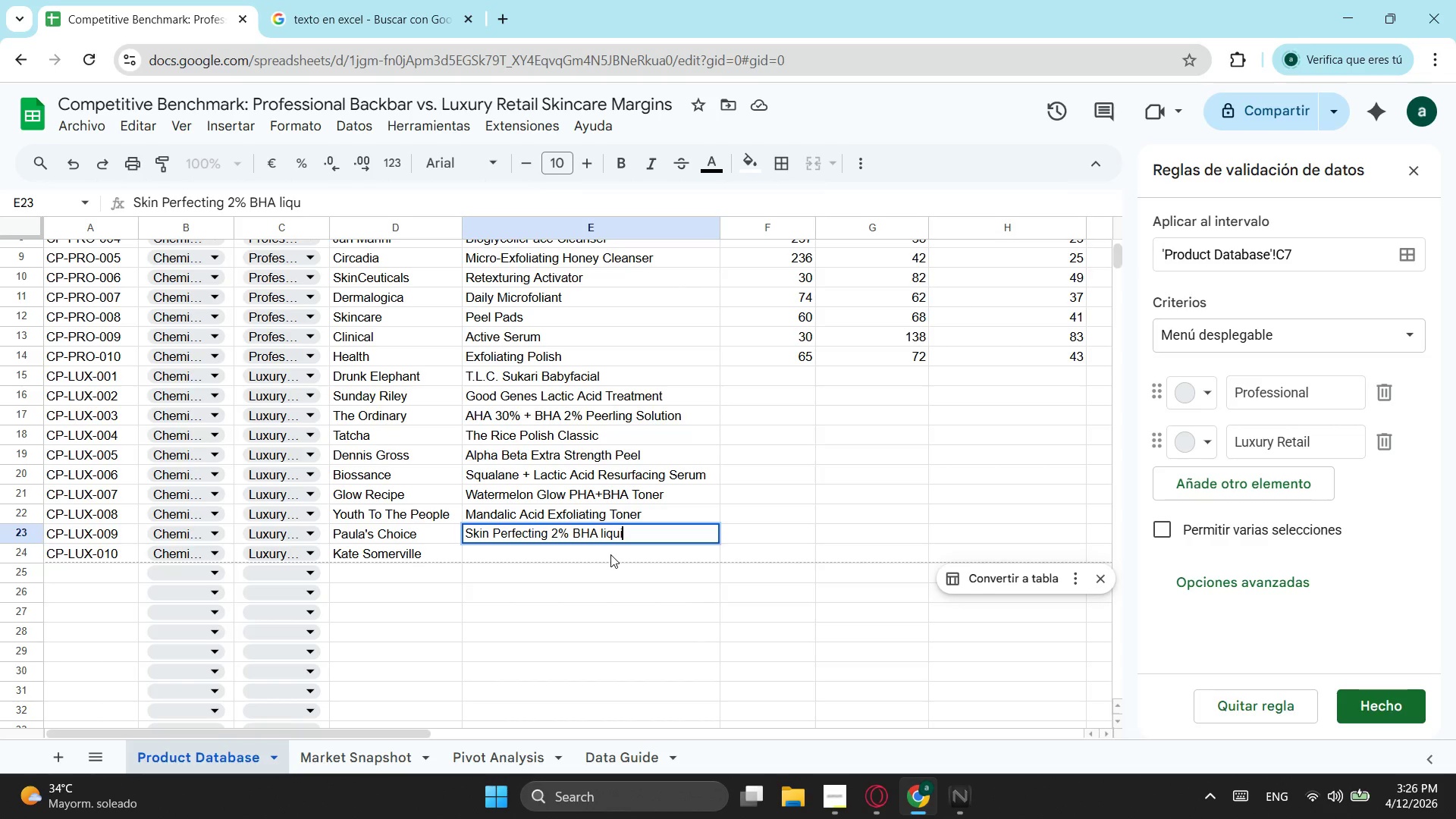 
key(Enter)
 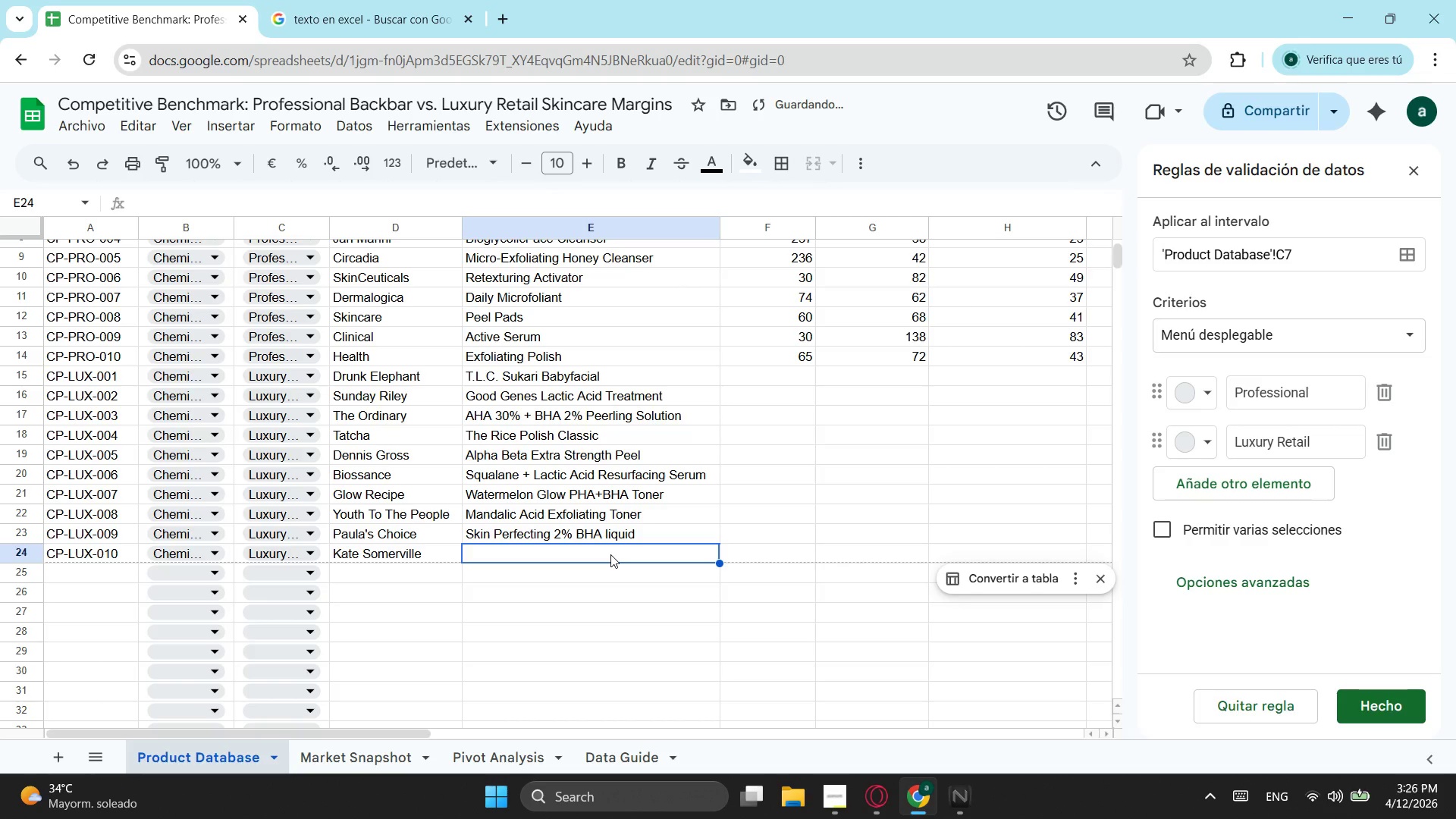 
type(Exp)
key(Backspace)
type(foliKate intensive Treart)
key(Backspace)
type(t)
key(Backspace)
key(Backspace)
type(tment)
 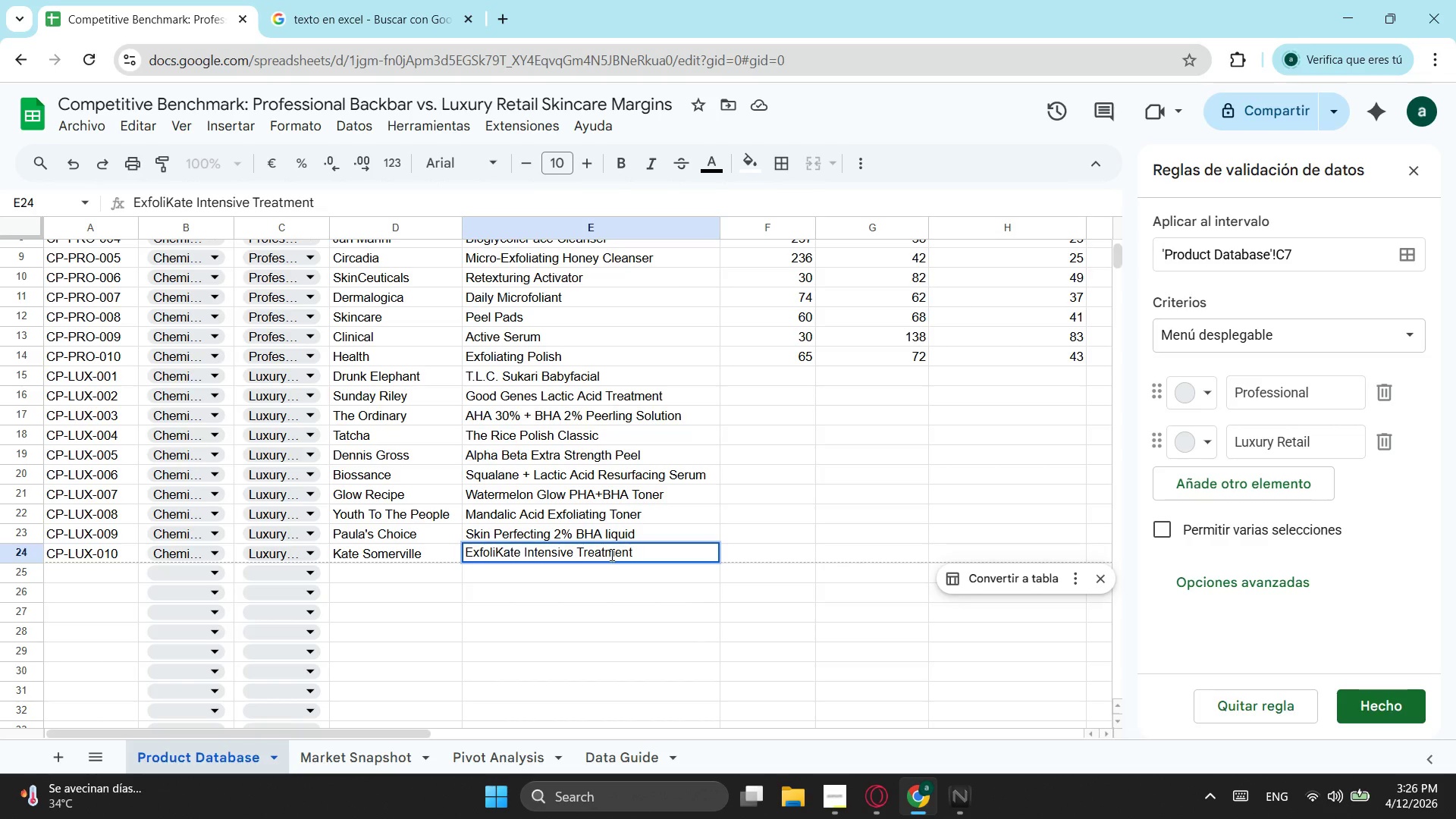 
wait(5.14)
 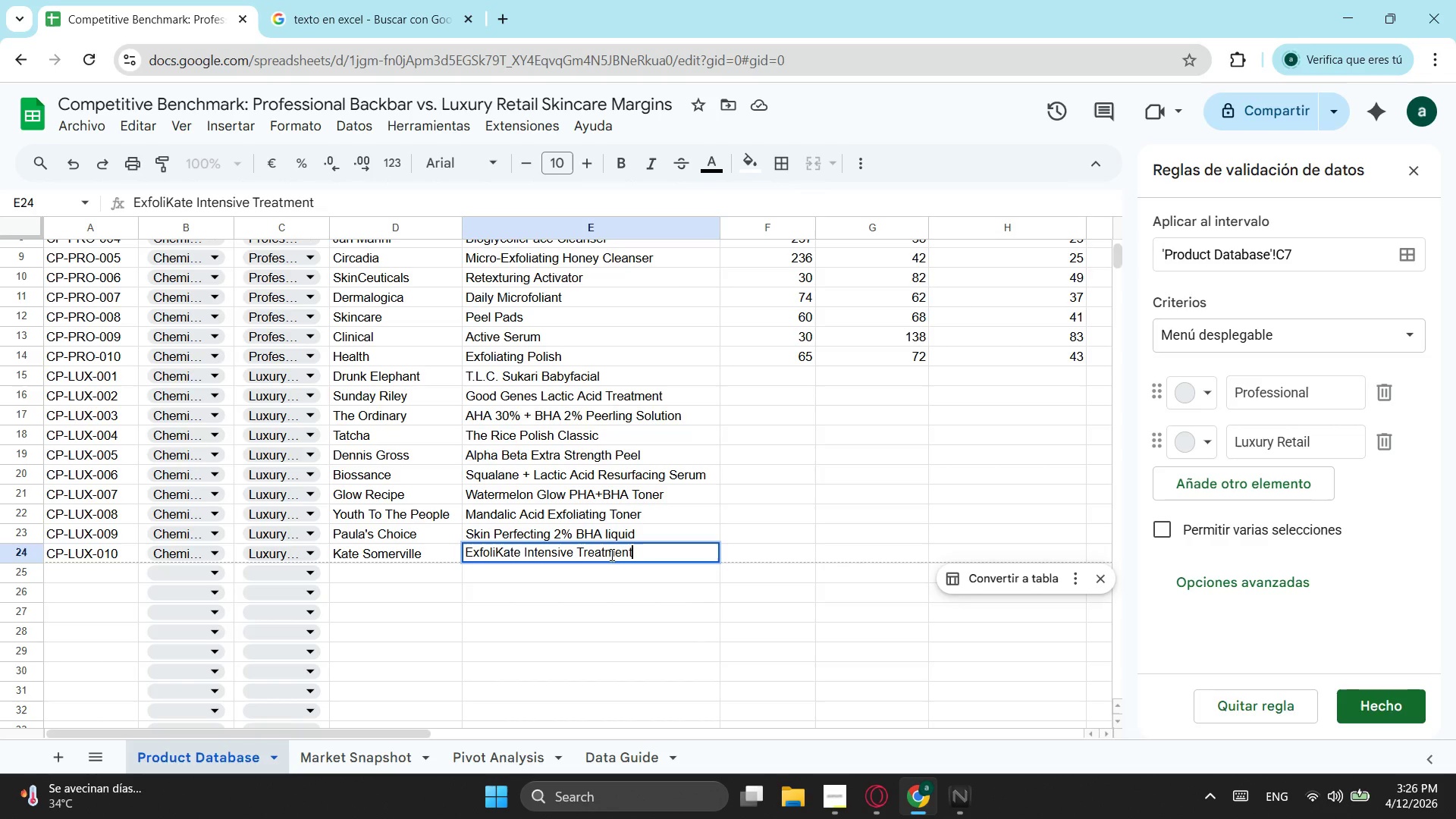 
double_click([765, 551])
 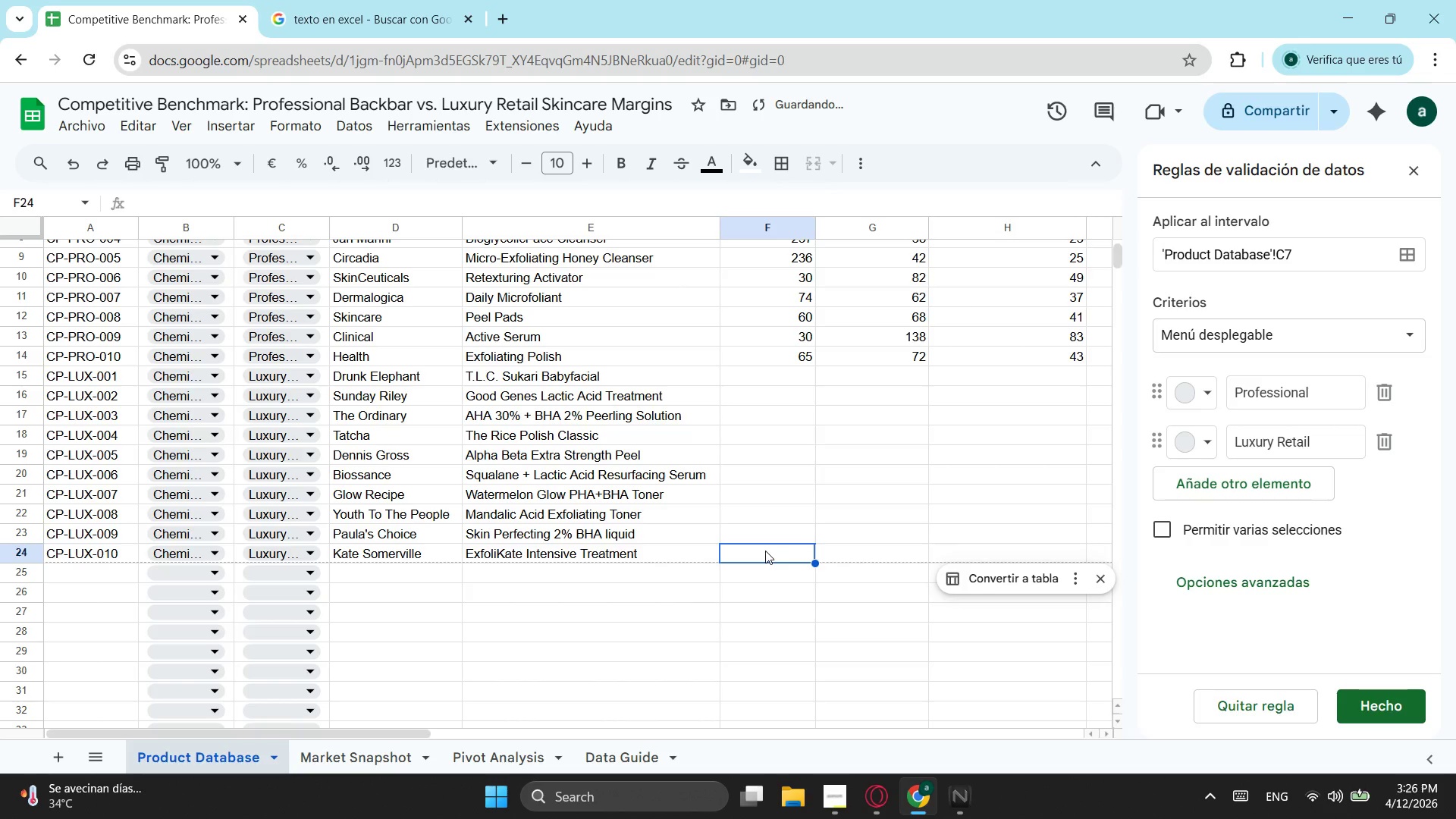 
type(60)
 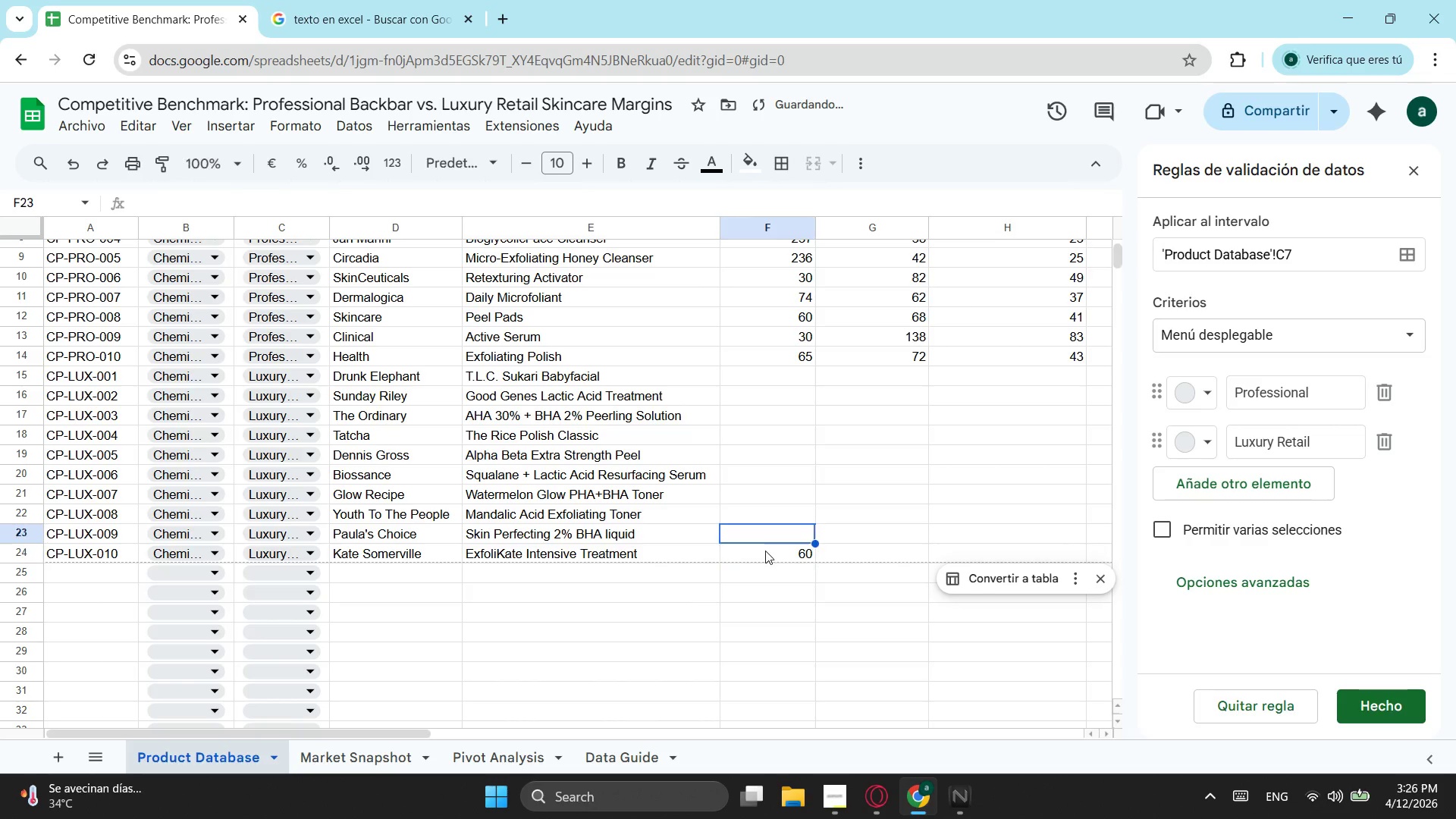 
key(ArrowUp)
 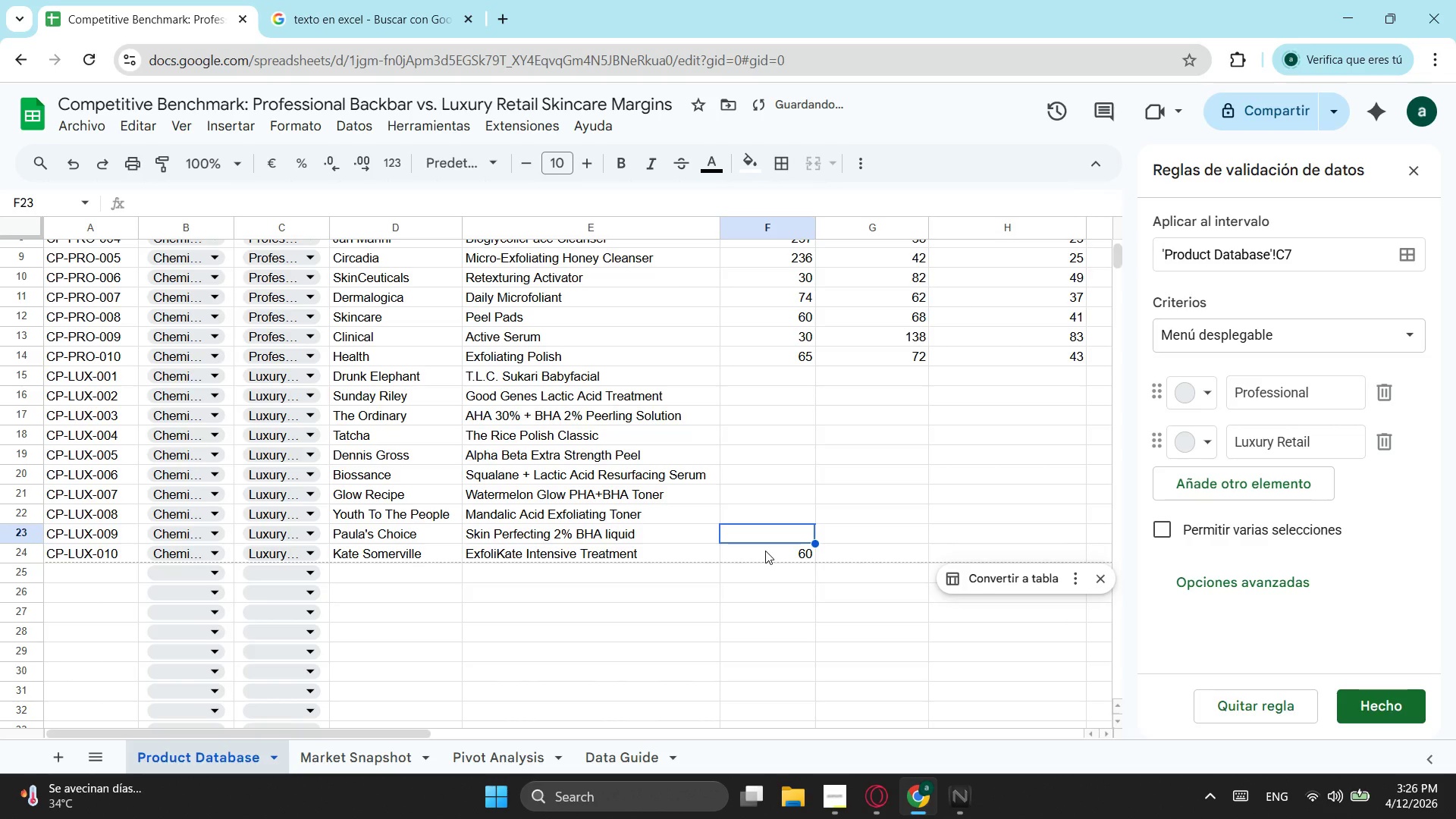 
type(32)
 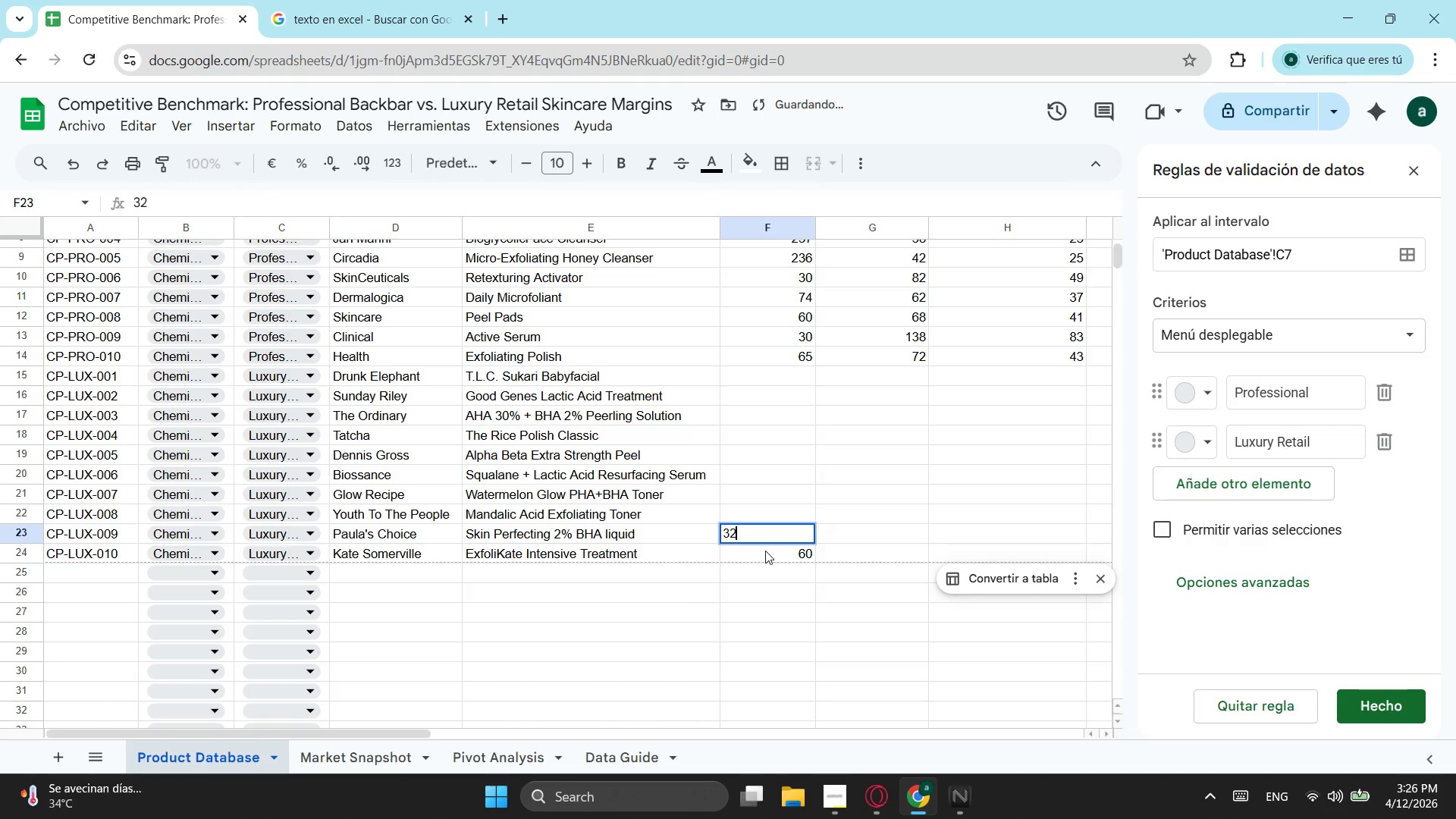 
key(ArrowUp)
 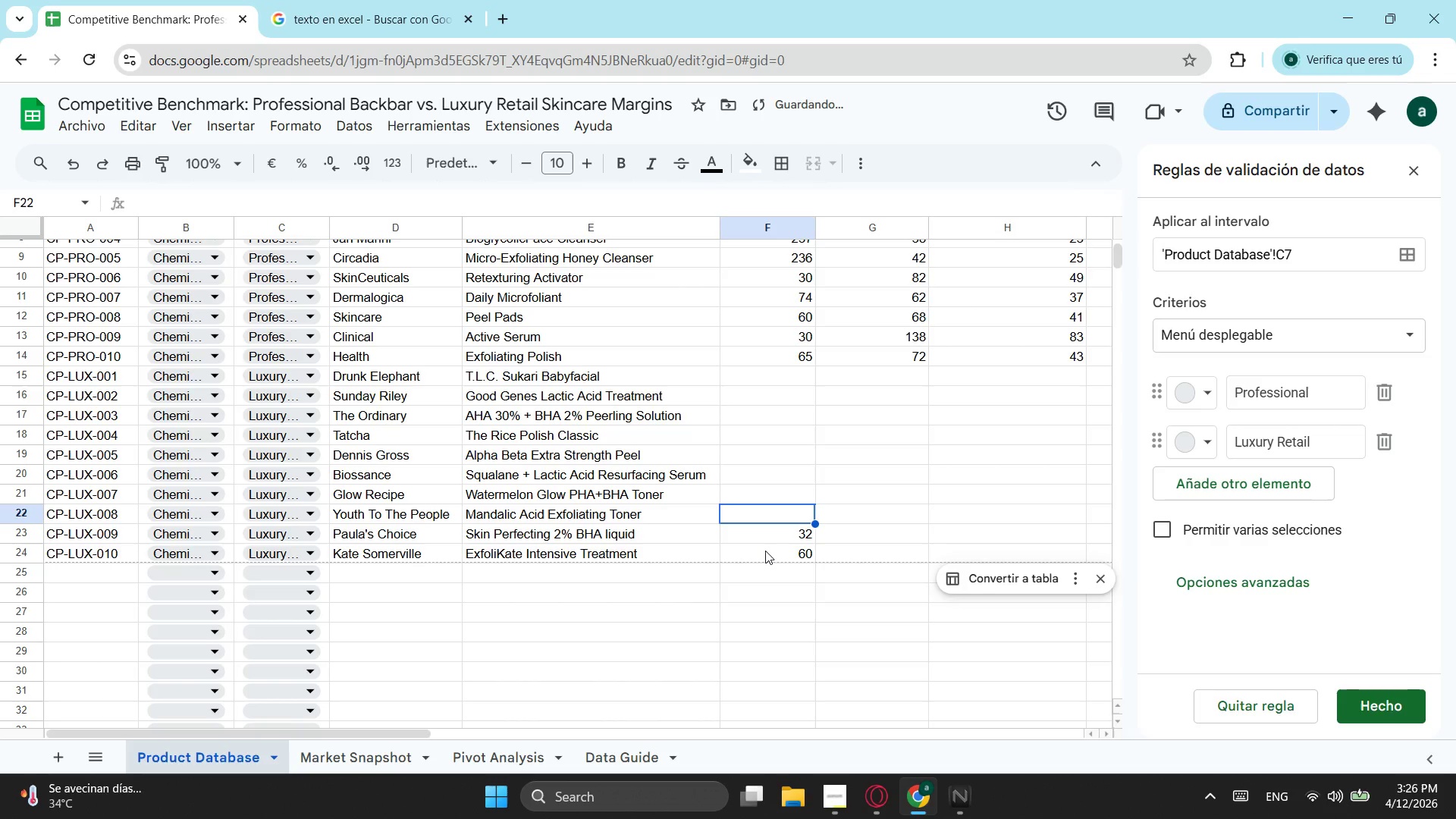 
type(36)
 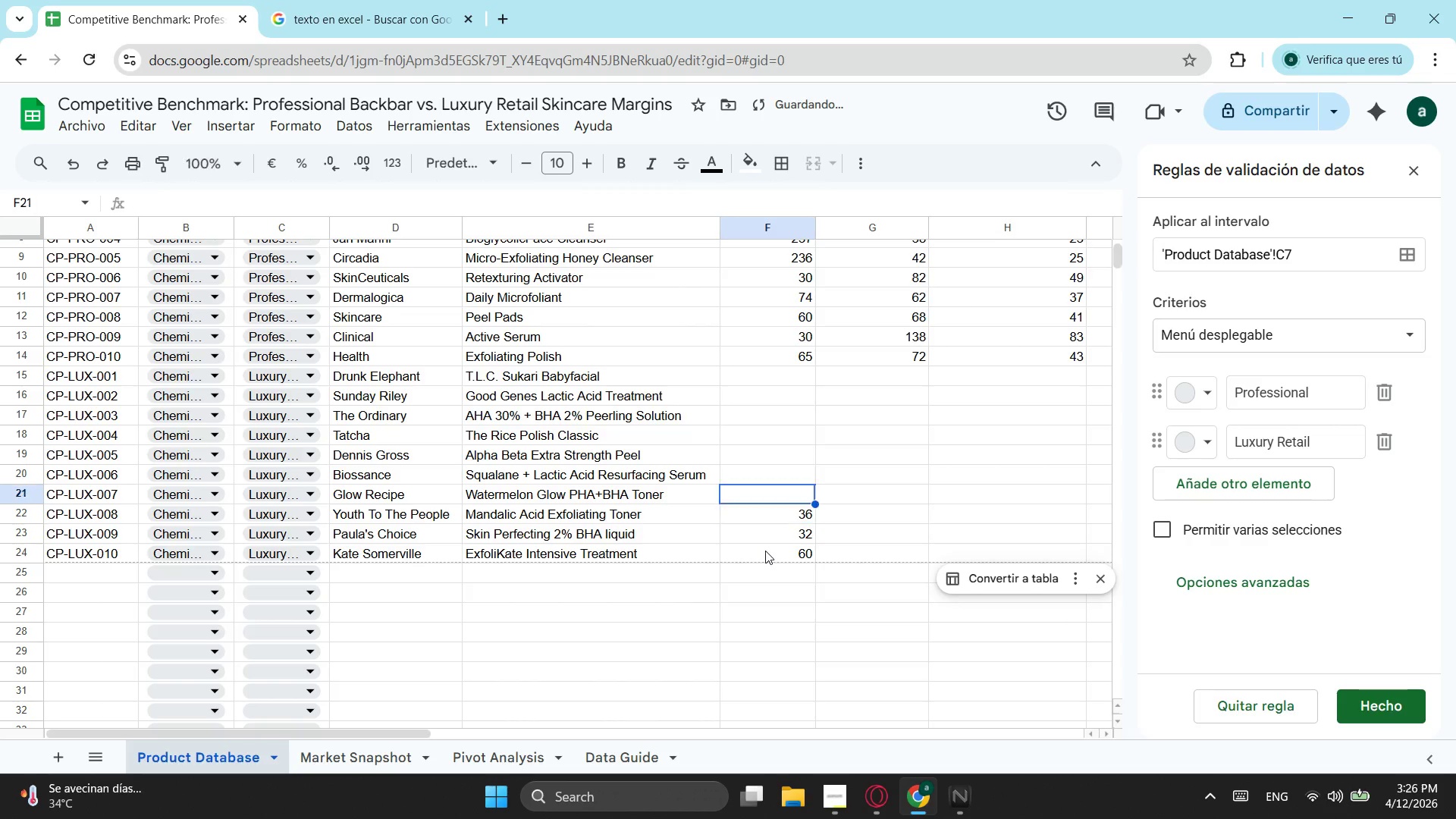 
key(ArrowUp)
 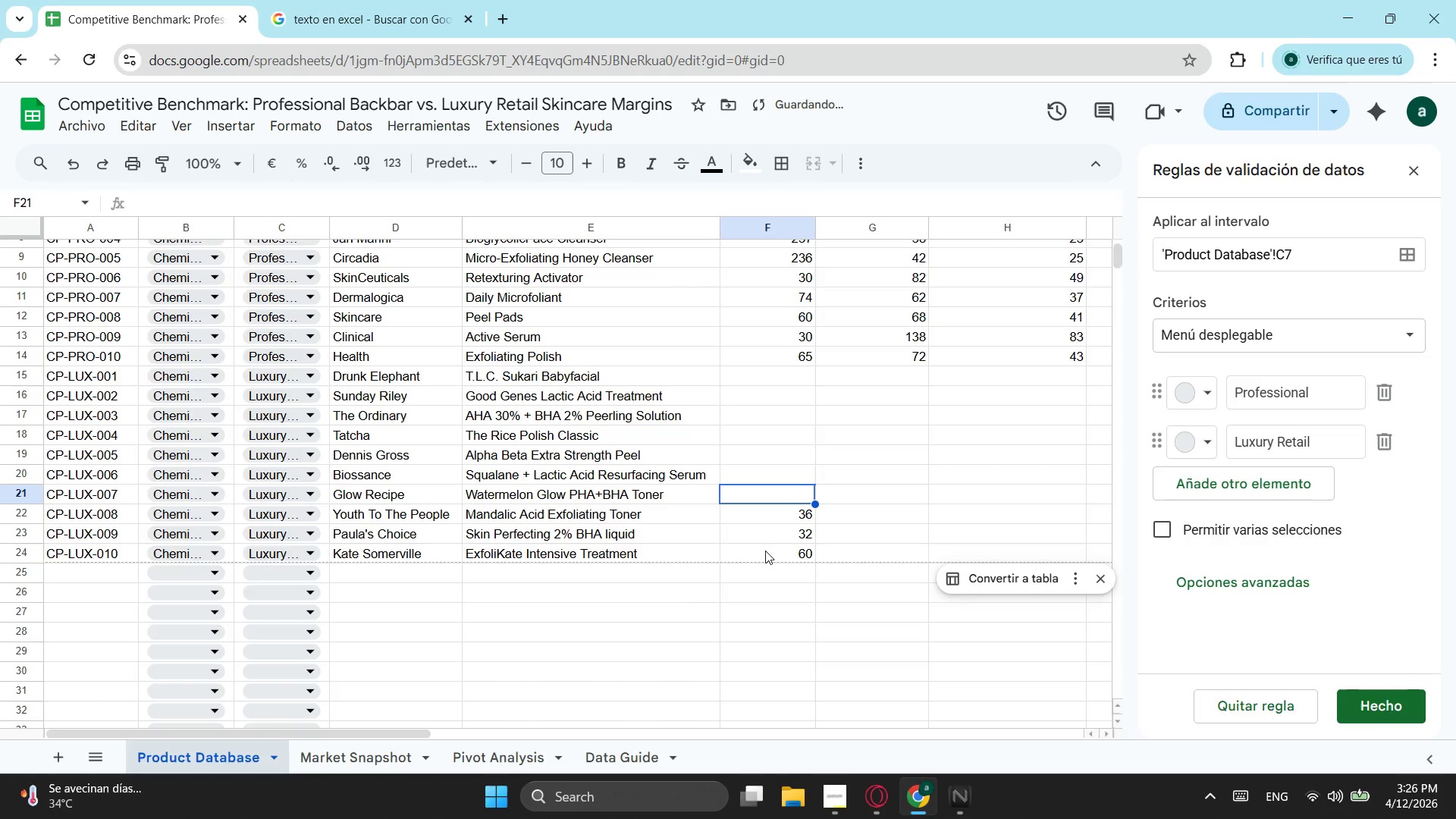 
type(118)
 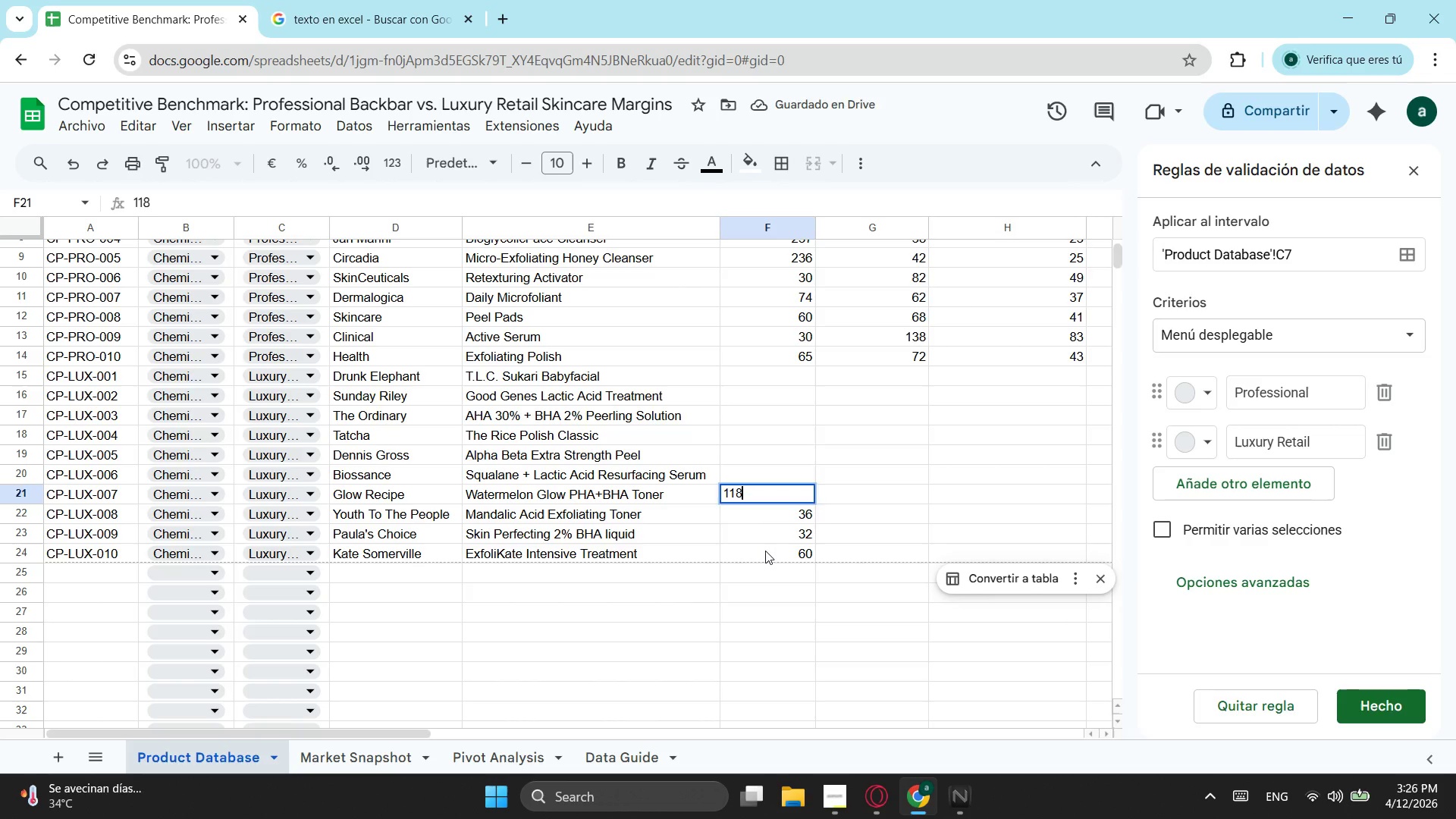 
key(Enter)
 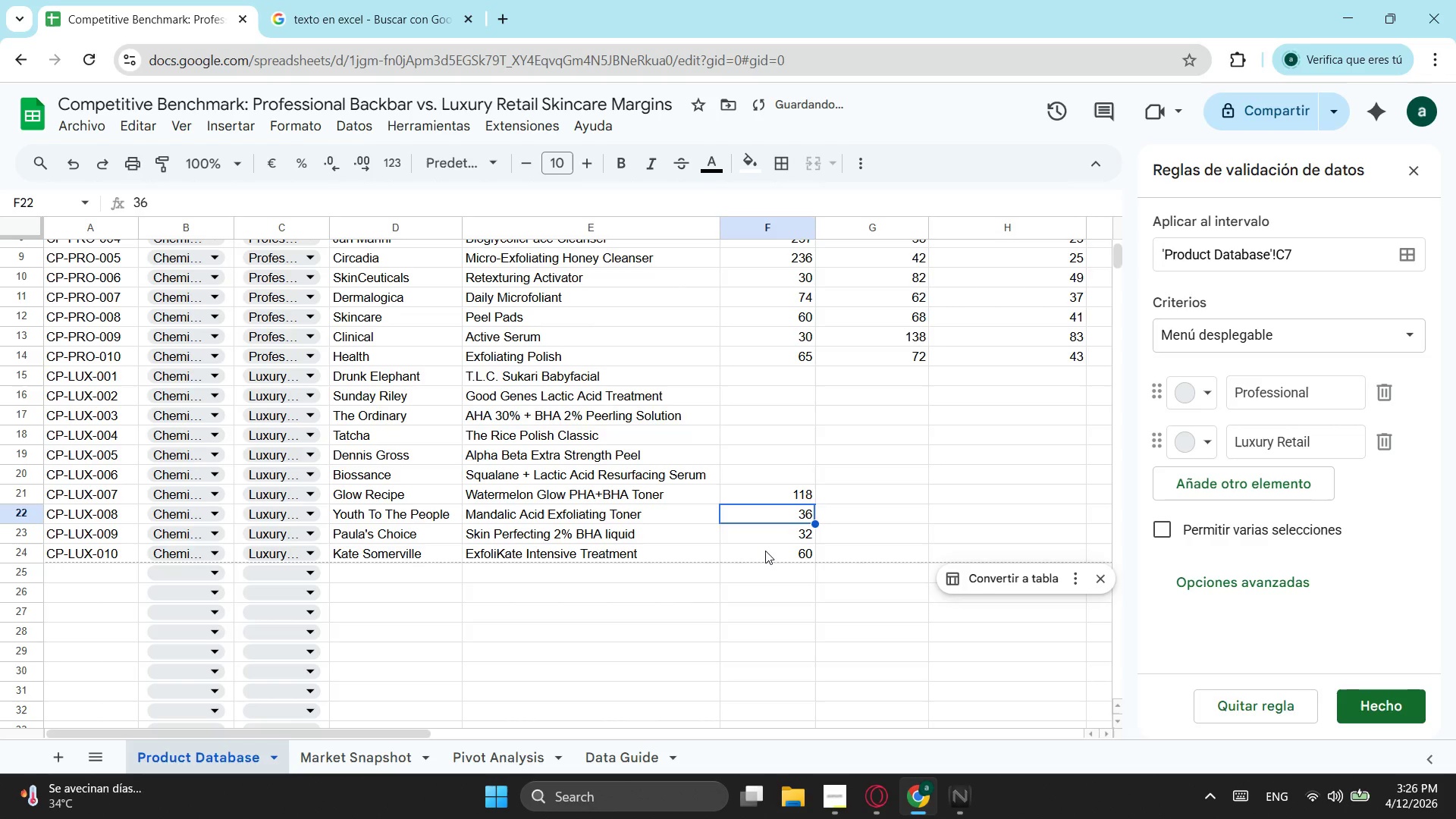 
key(ArrowUp)
 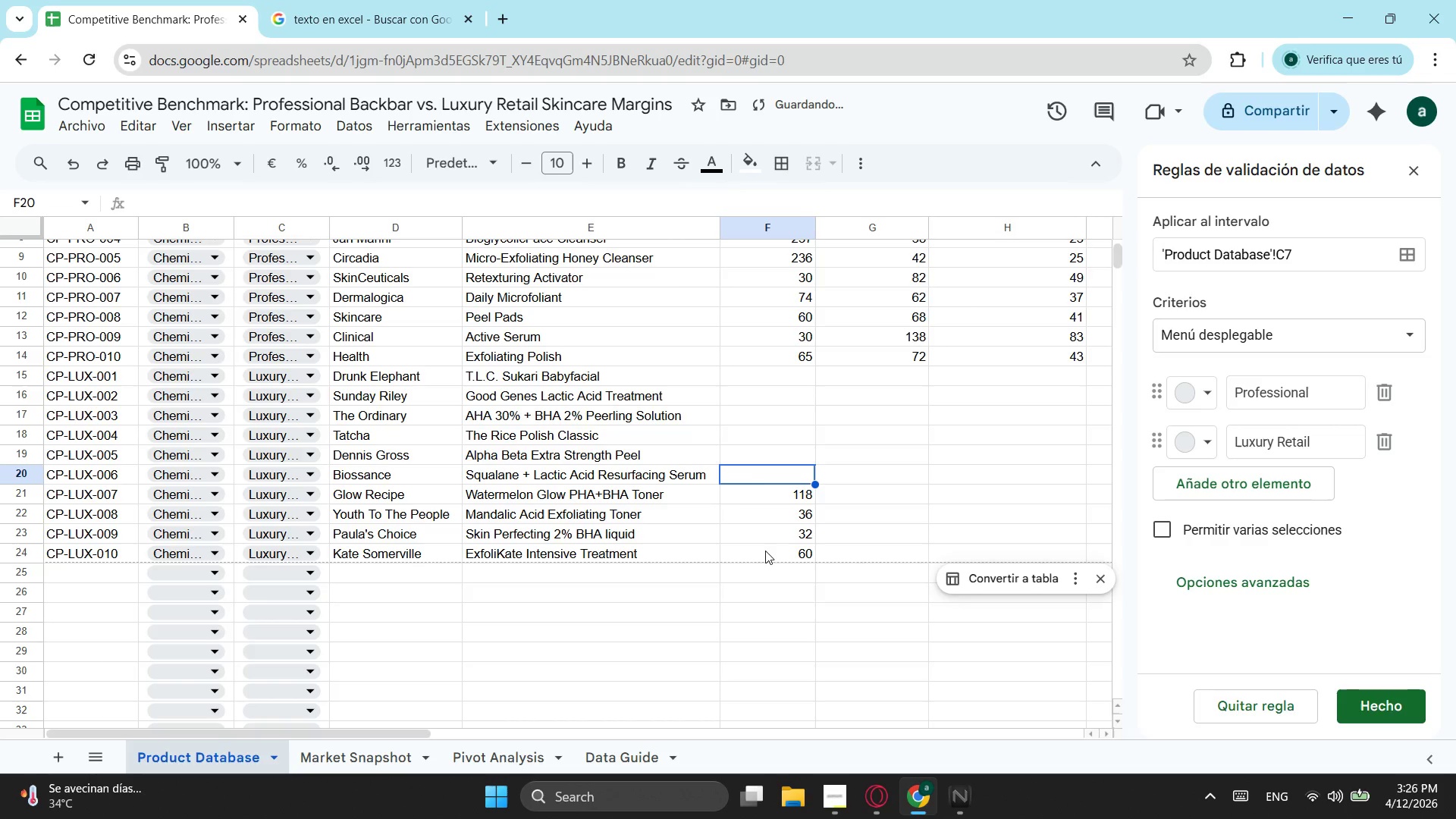 
key(ArrowUp)
 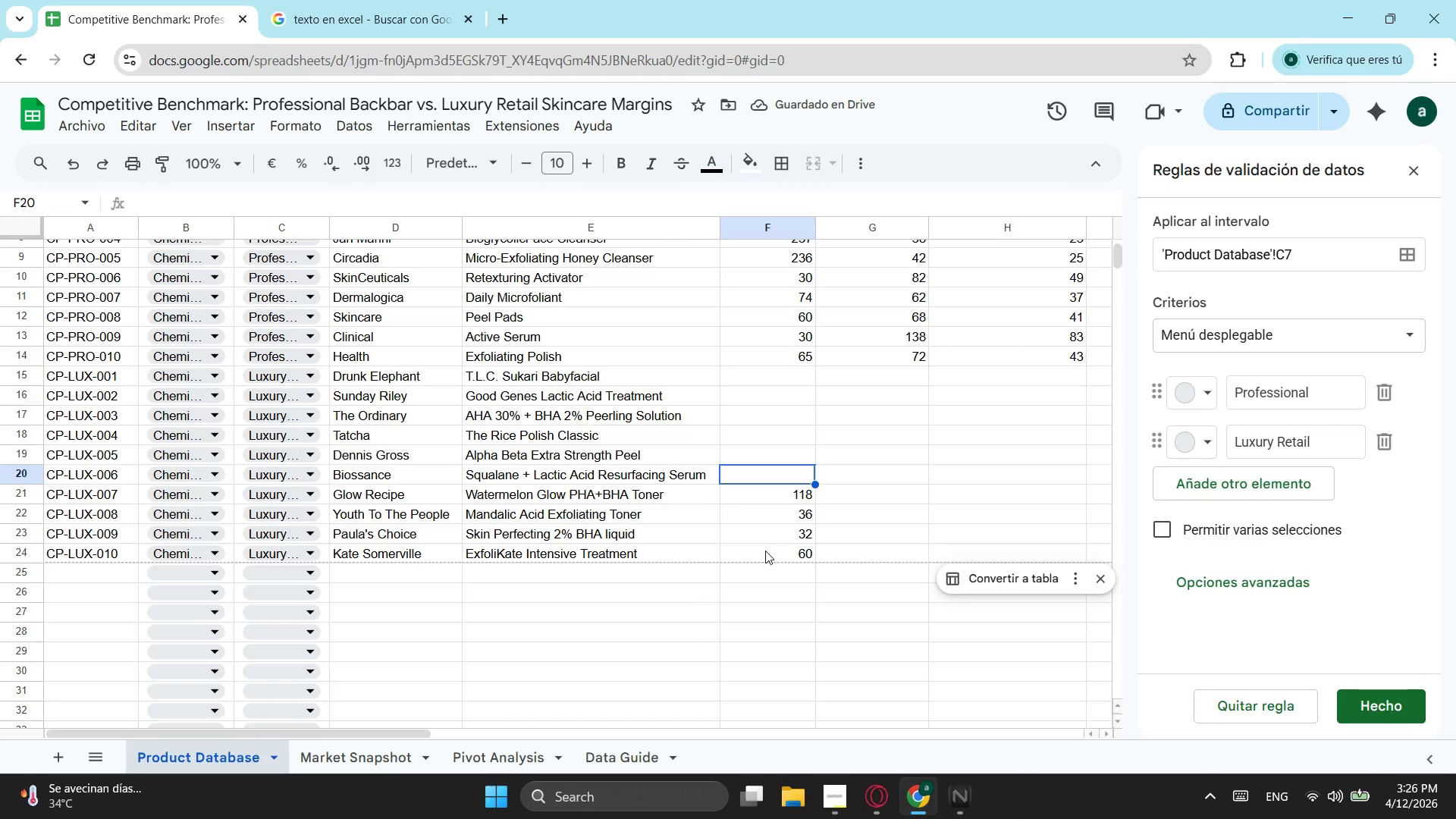 
type(150)
 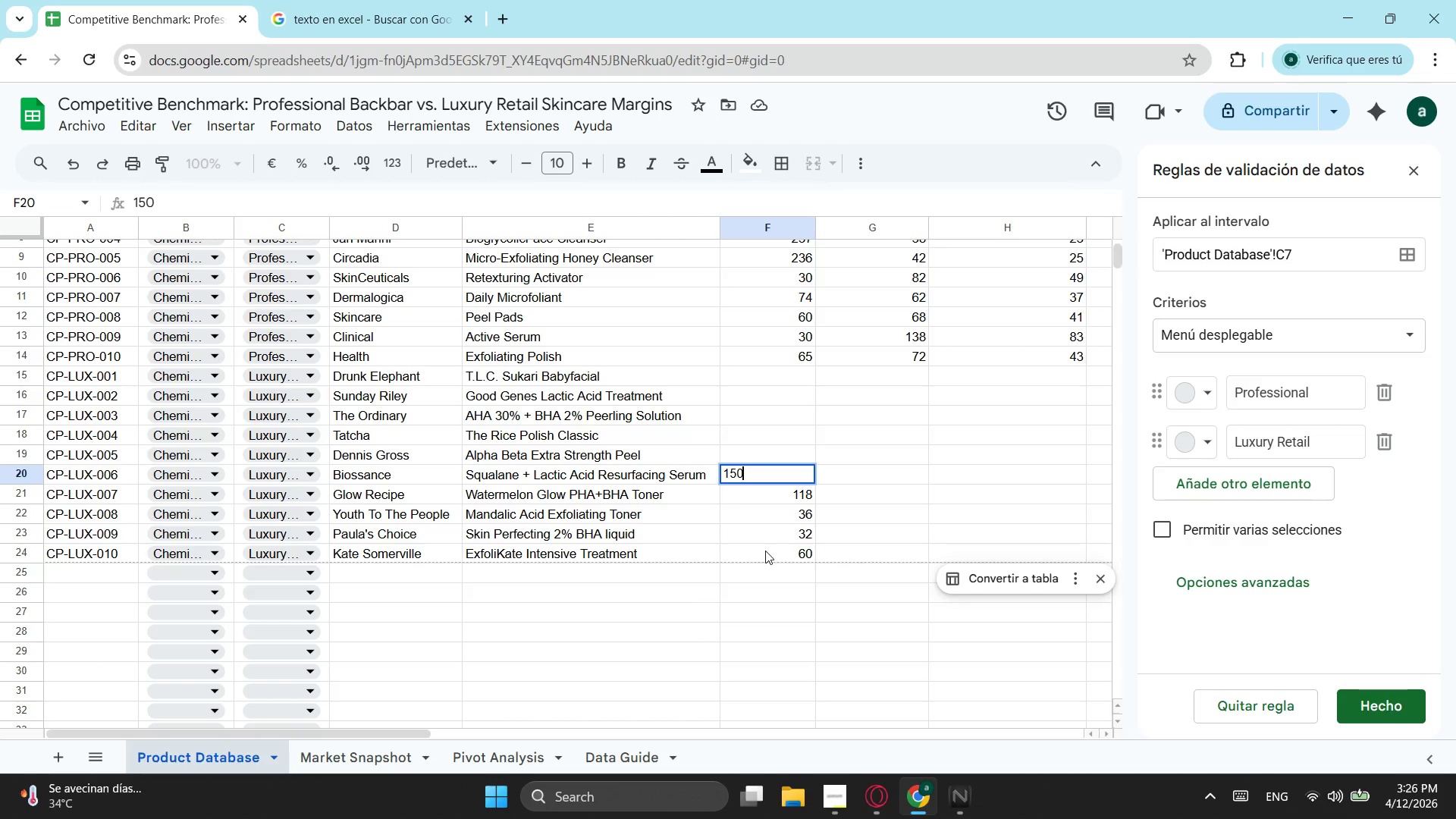 
key(ArrowUp)
 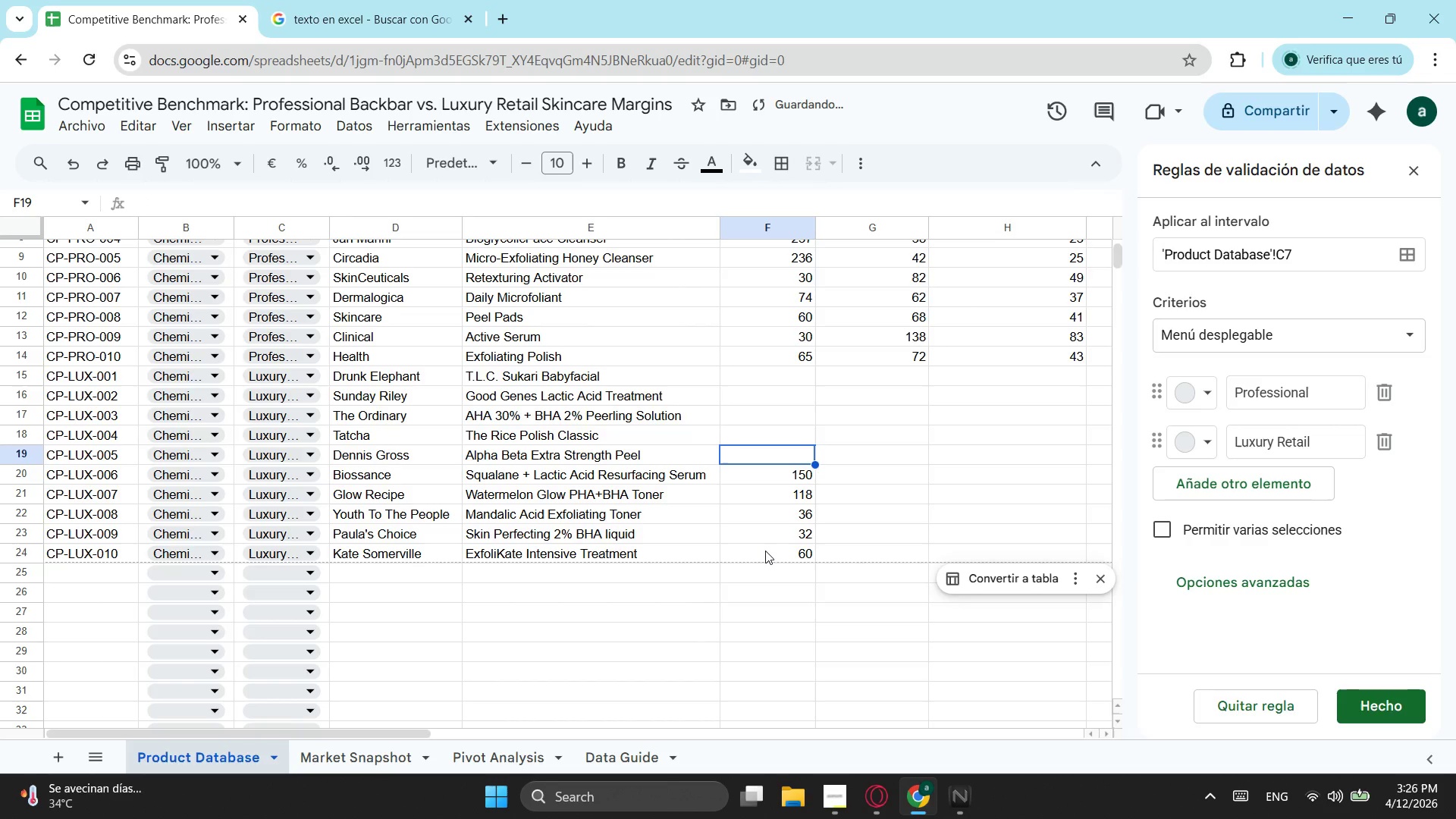 
type(30)
 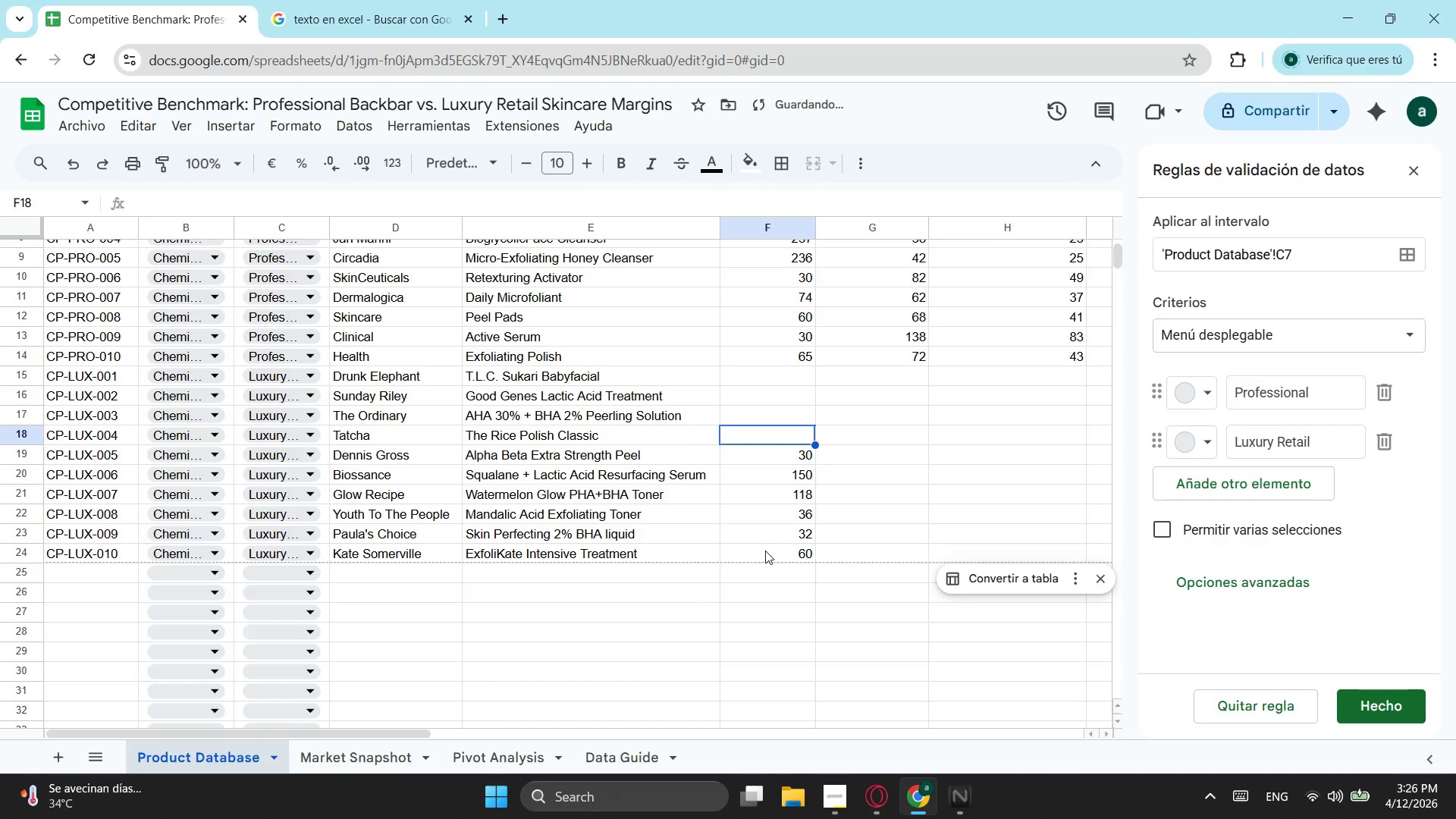 
key(ArrowUp)
 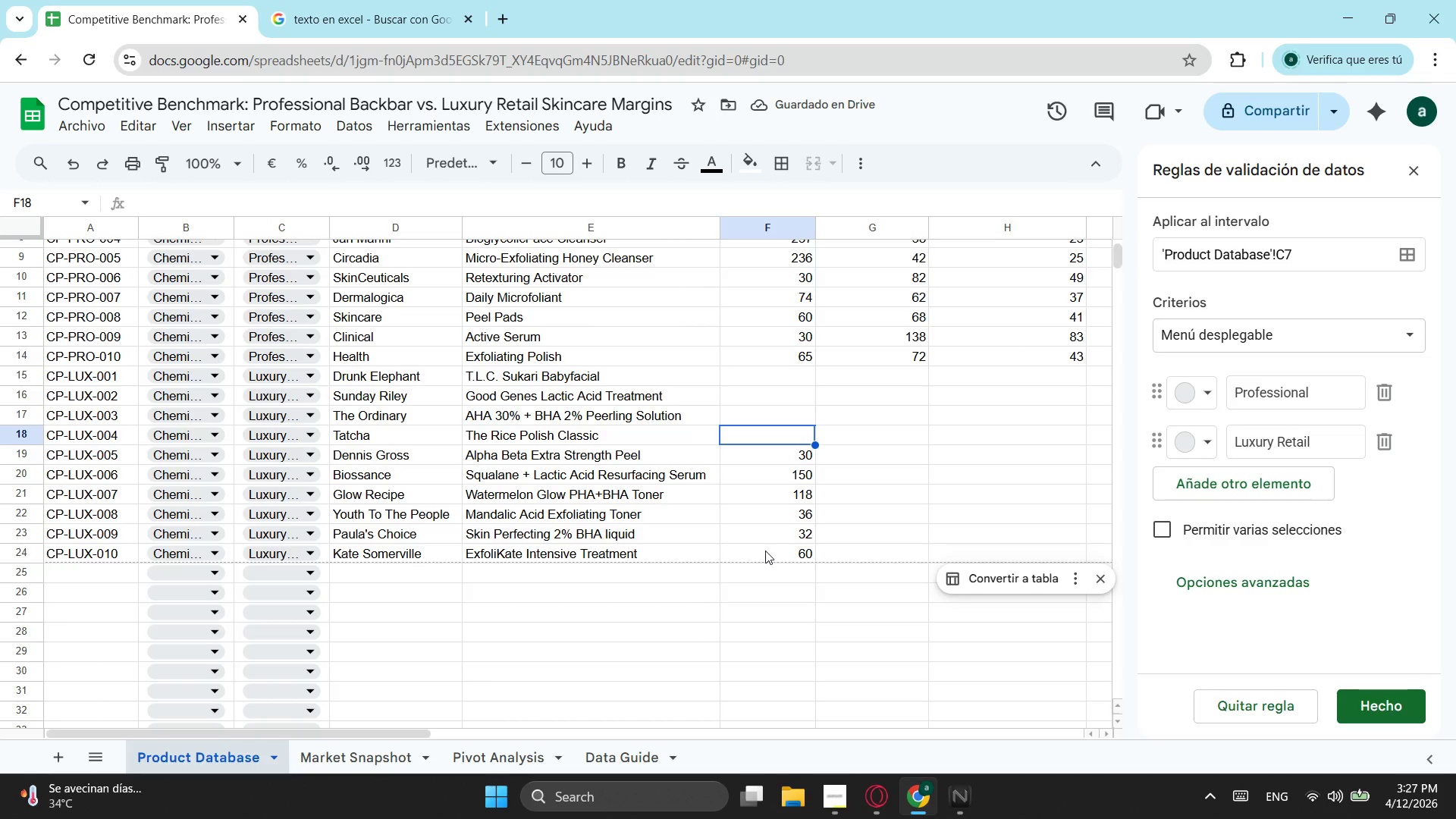 
type(60)
 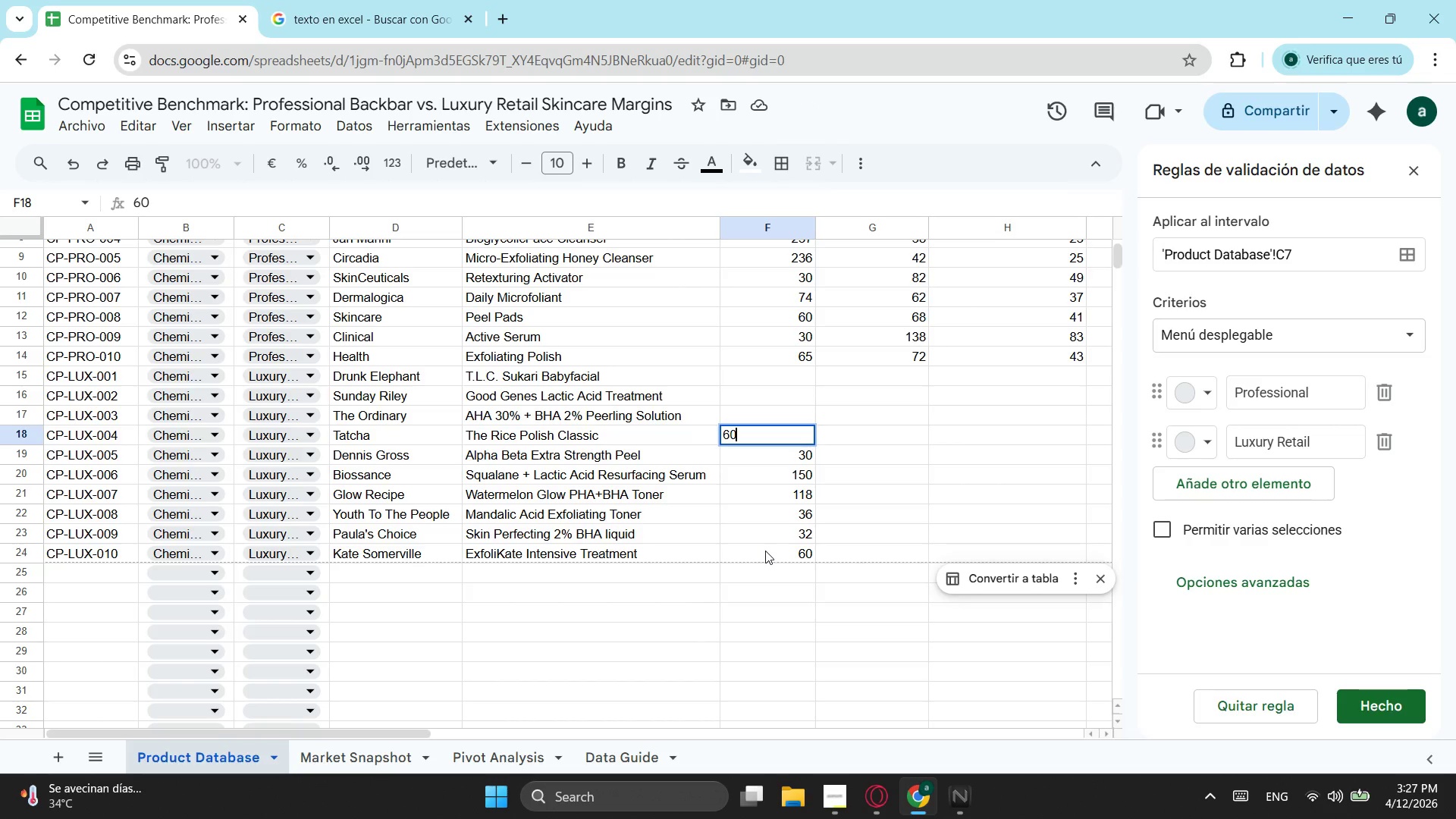 
key(ArrowUp)
 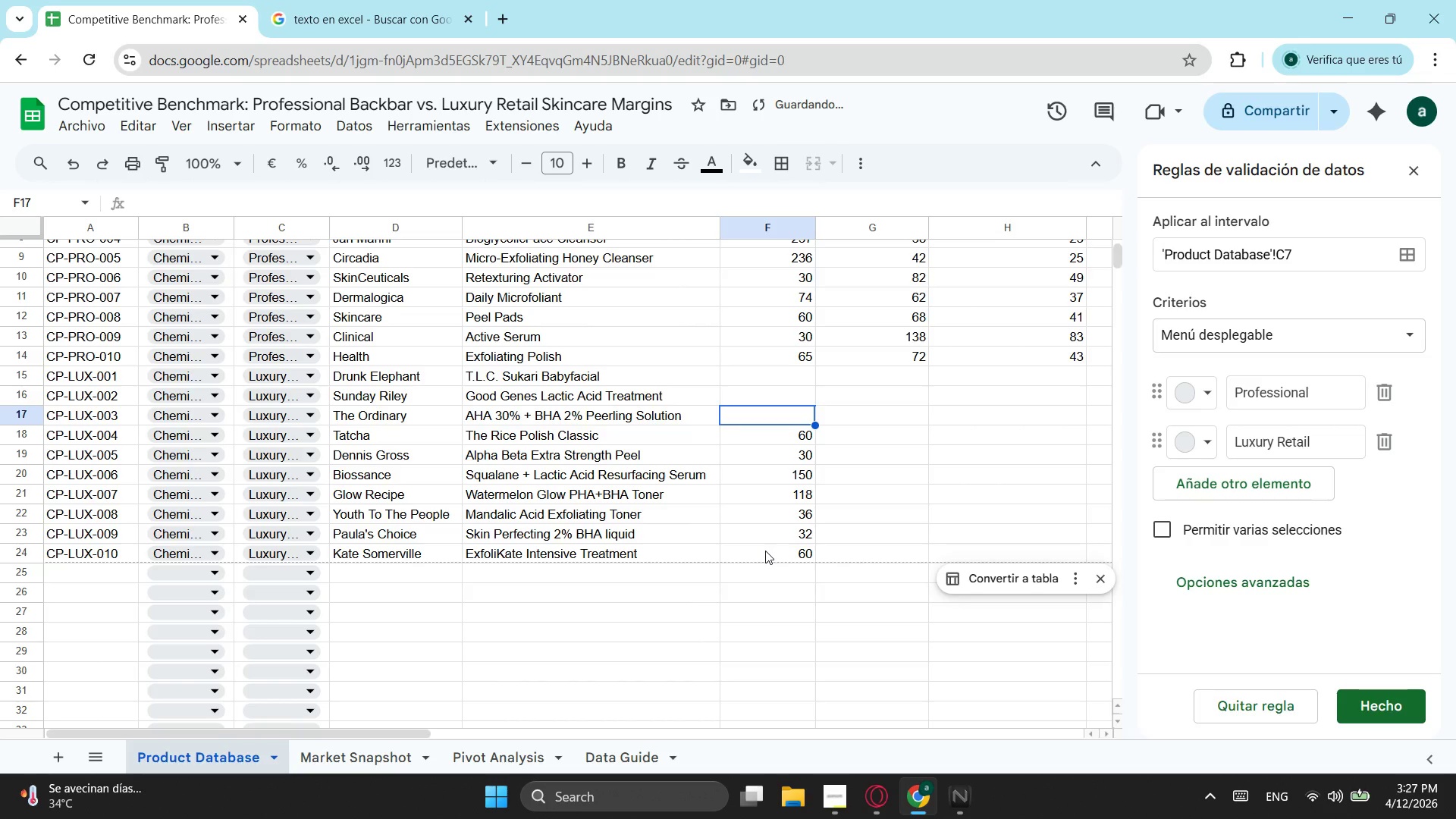 
type(30)
 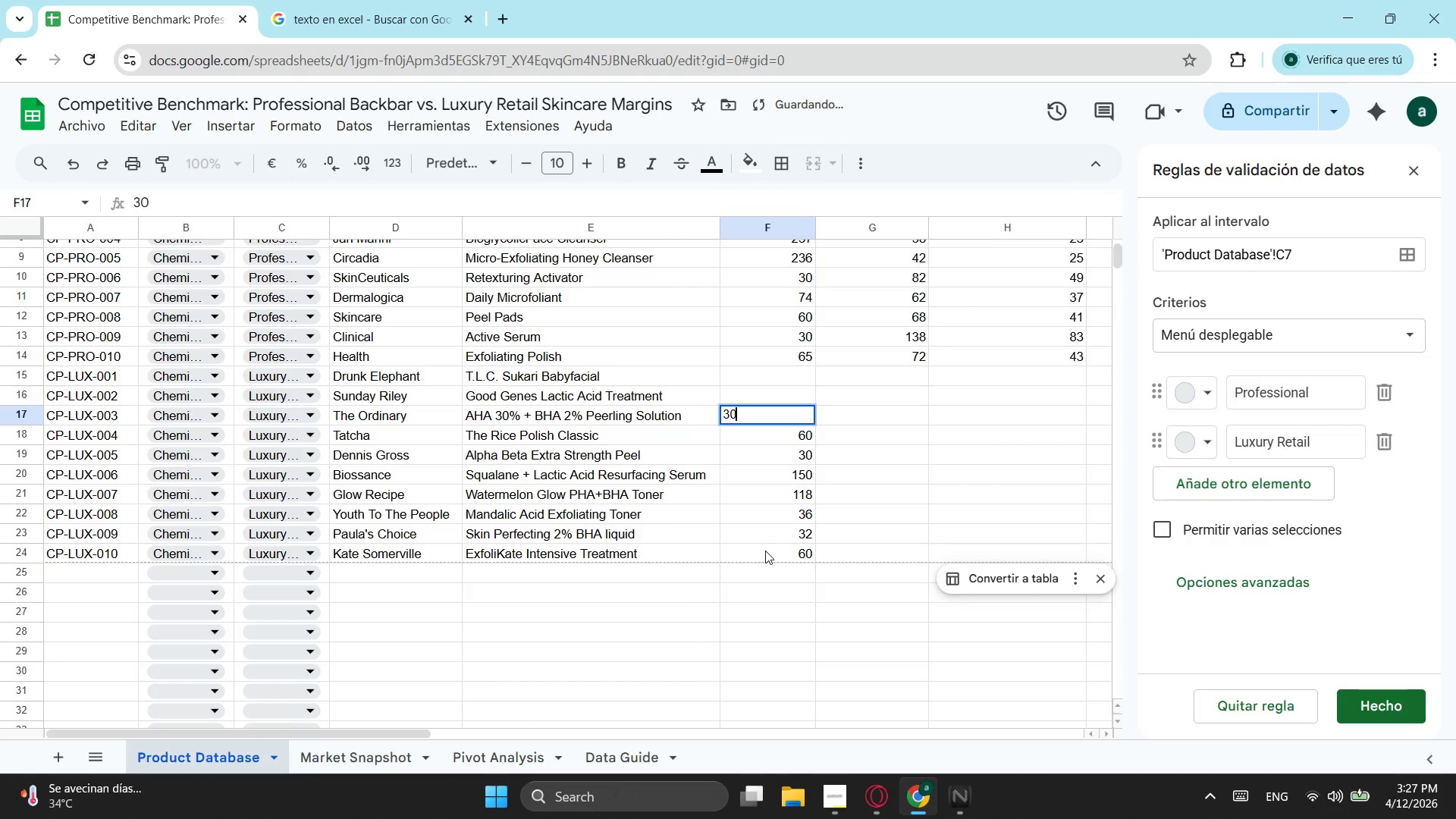 
key(ArrowUp)
 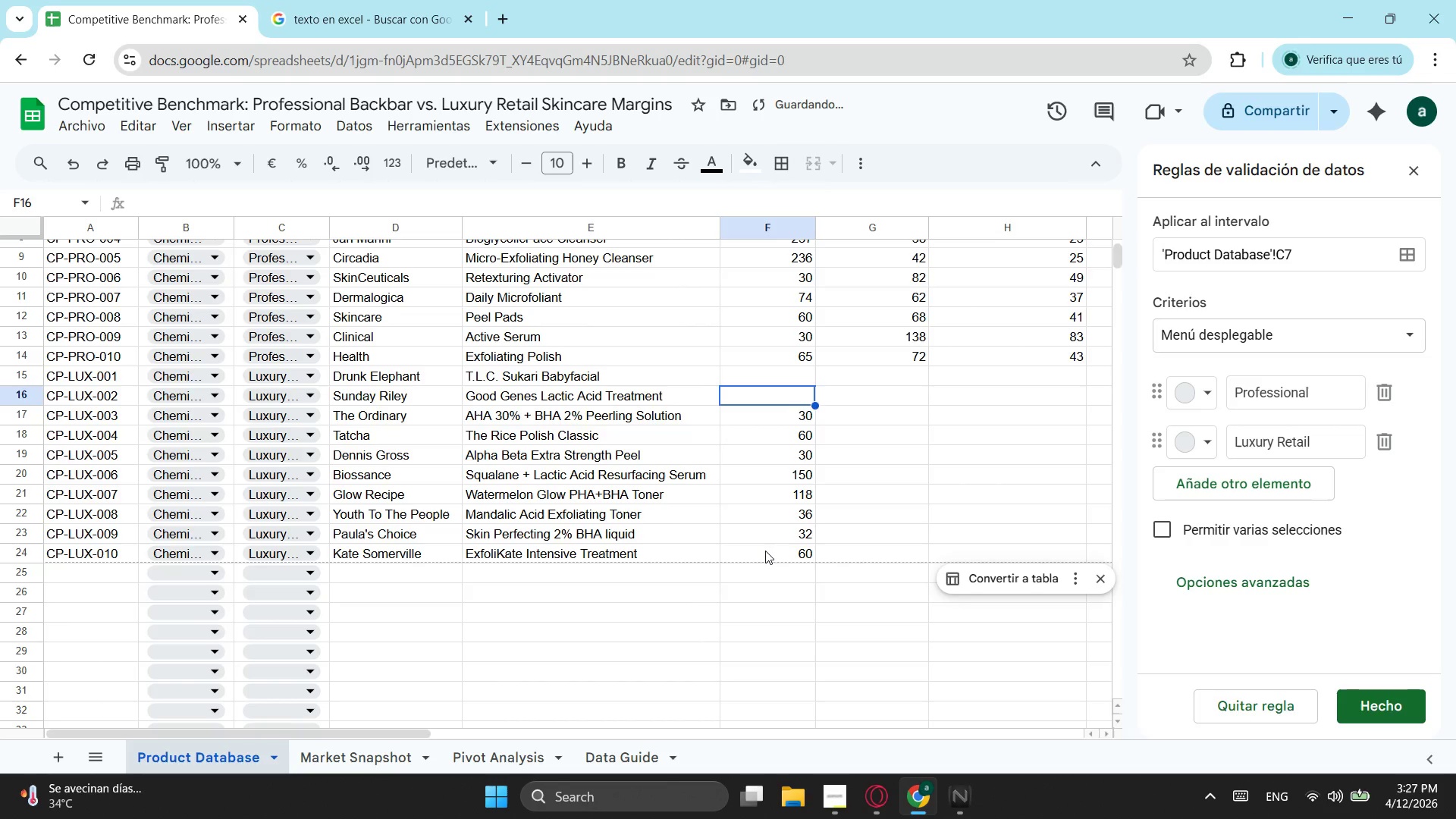 
type(30)
 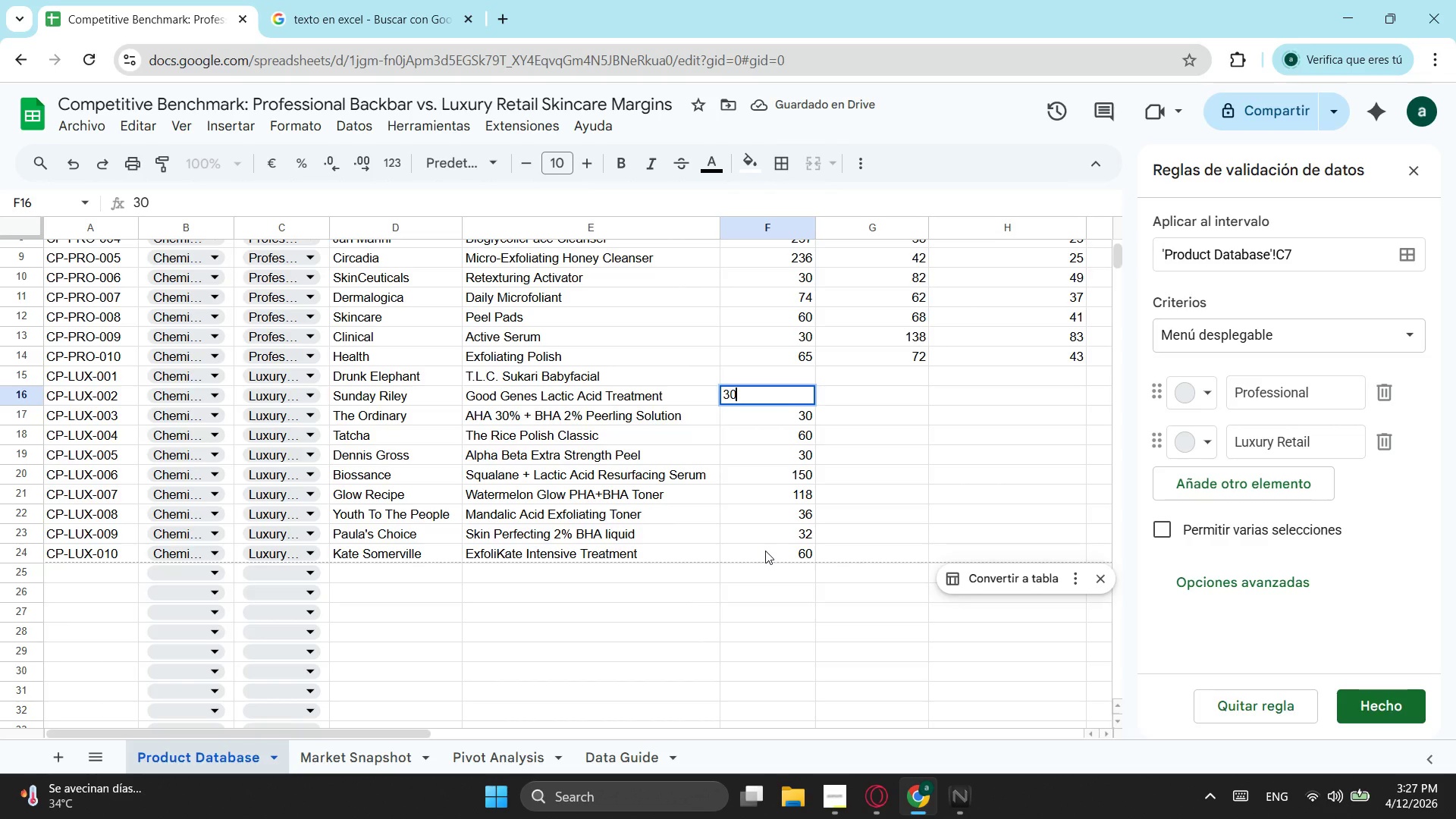 
key(ArrowUp)
 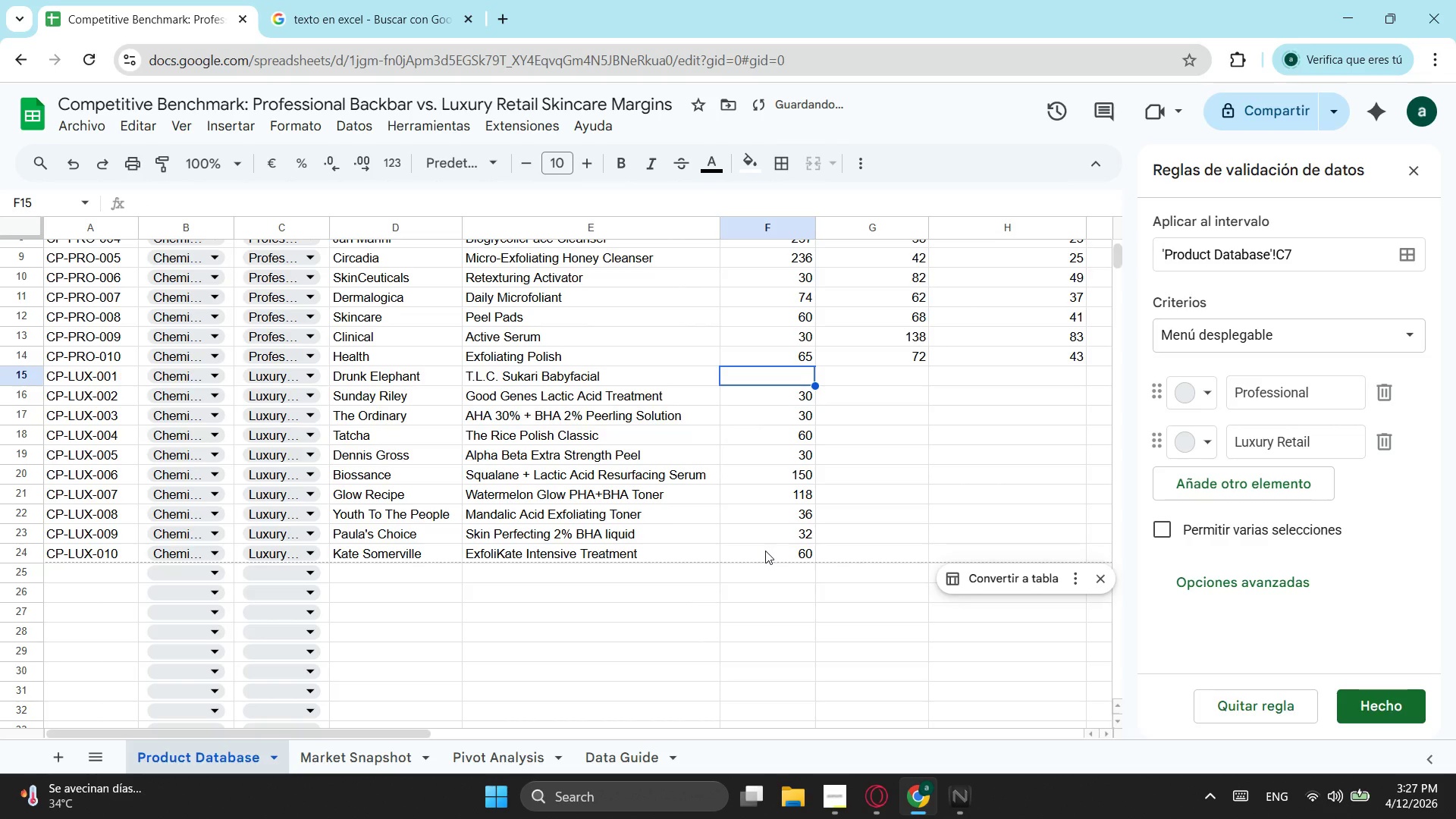 
type(50)
 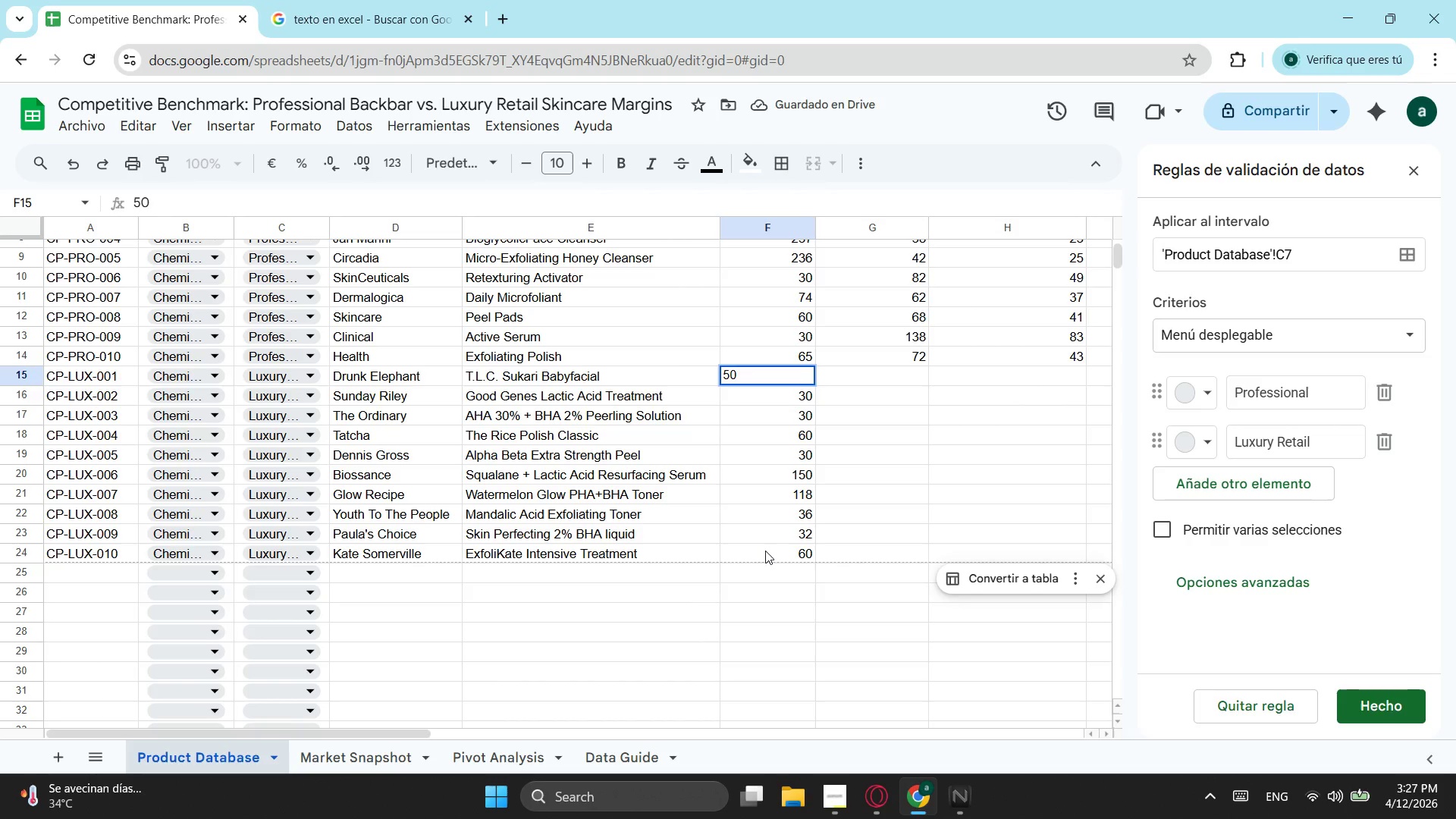 
key(ArrowRight)
 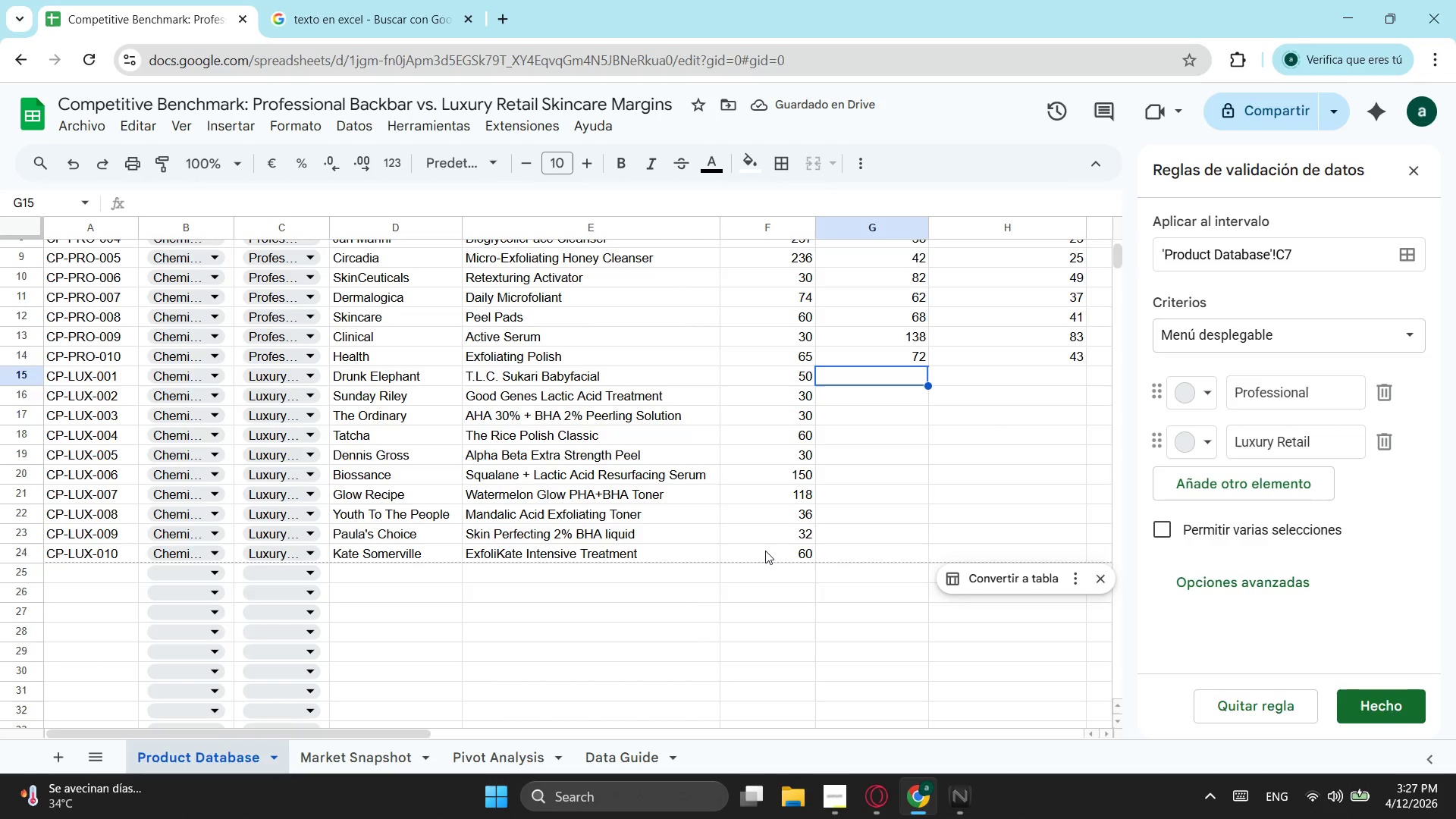 
wait(8.77)
 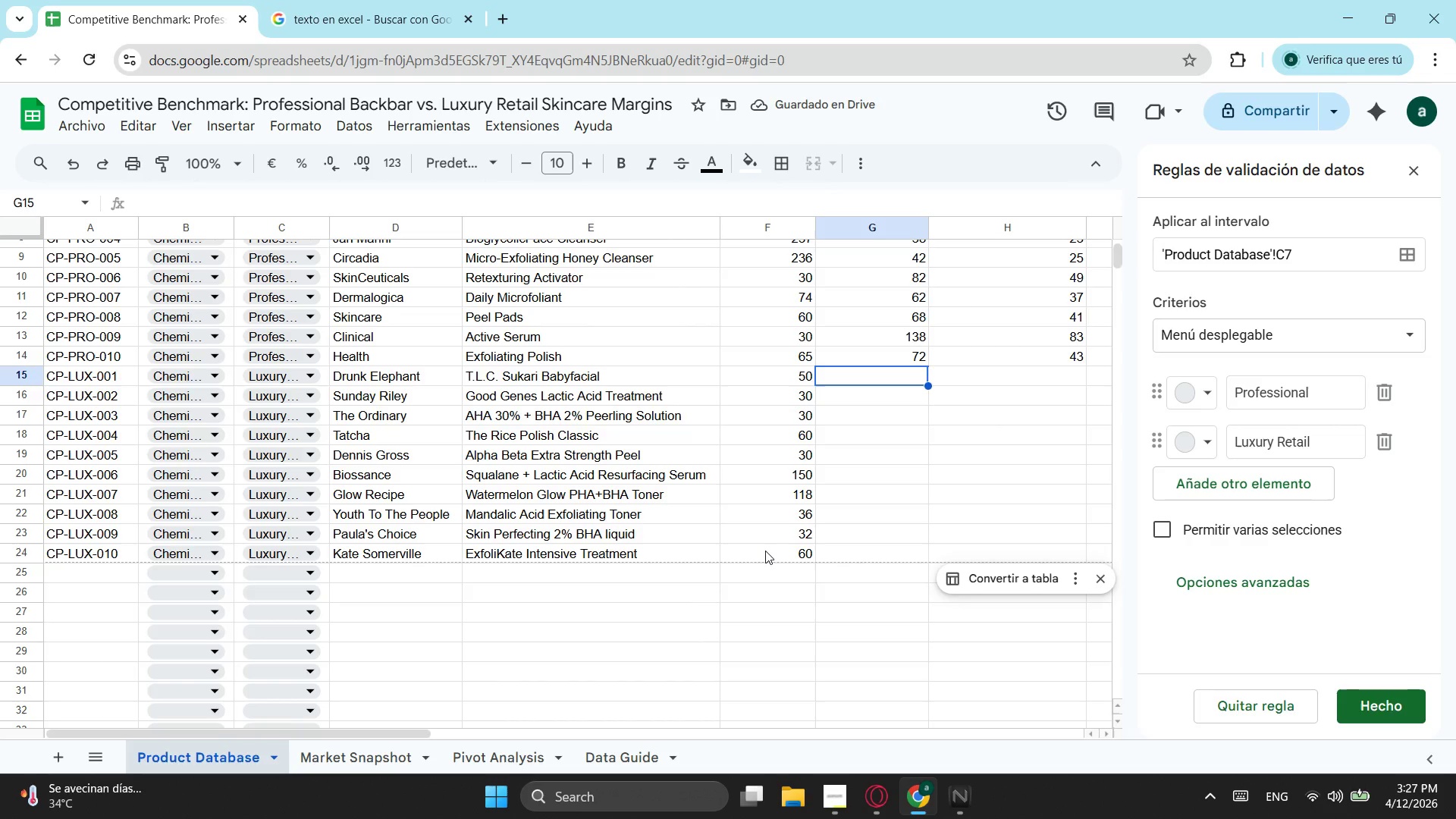 
type(80)
 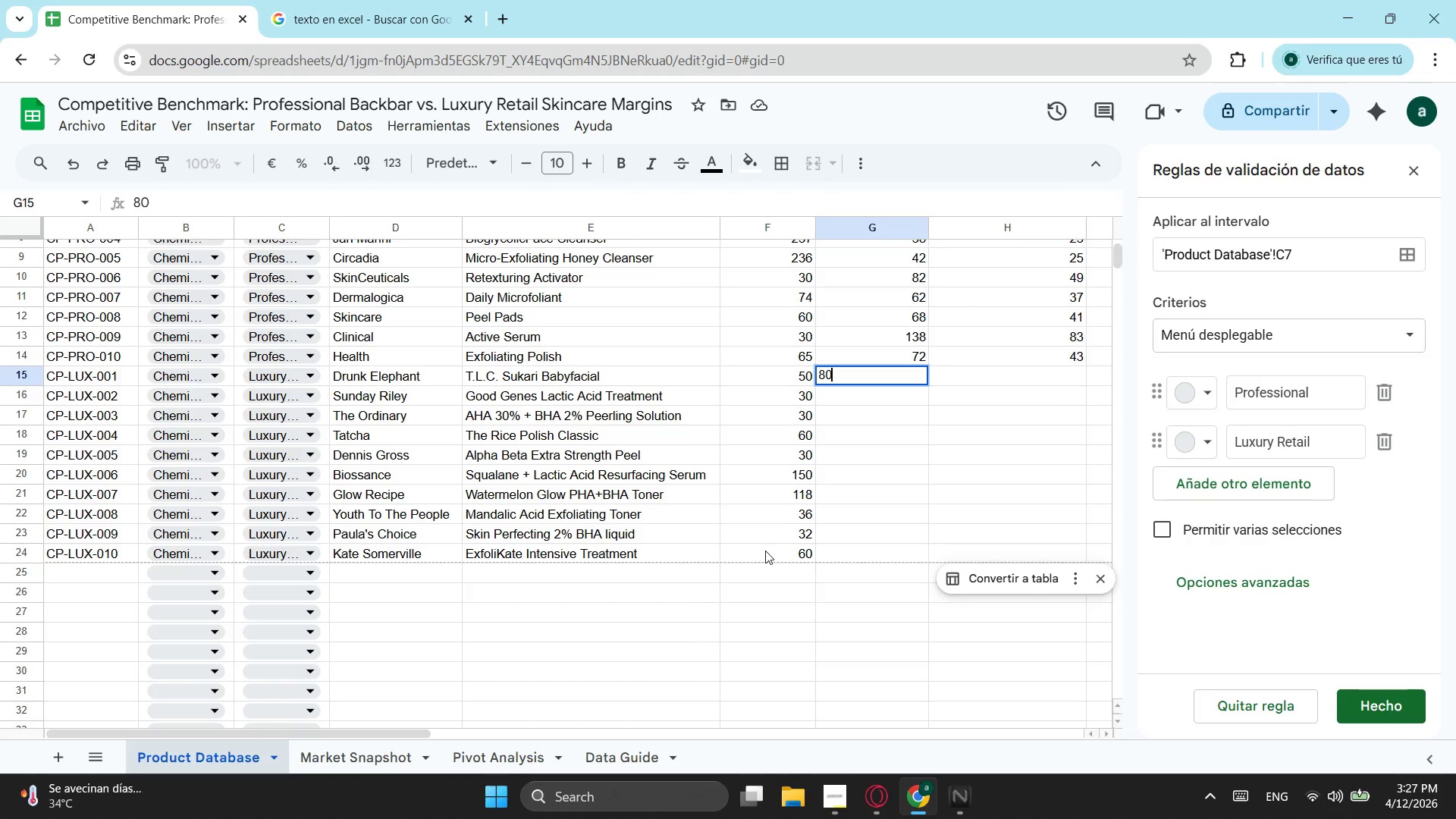 
key(Enter)
 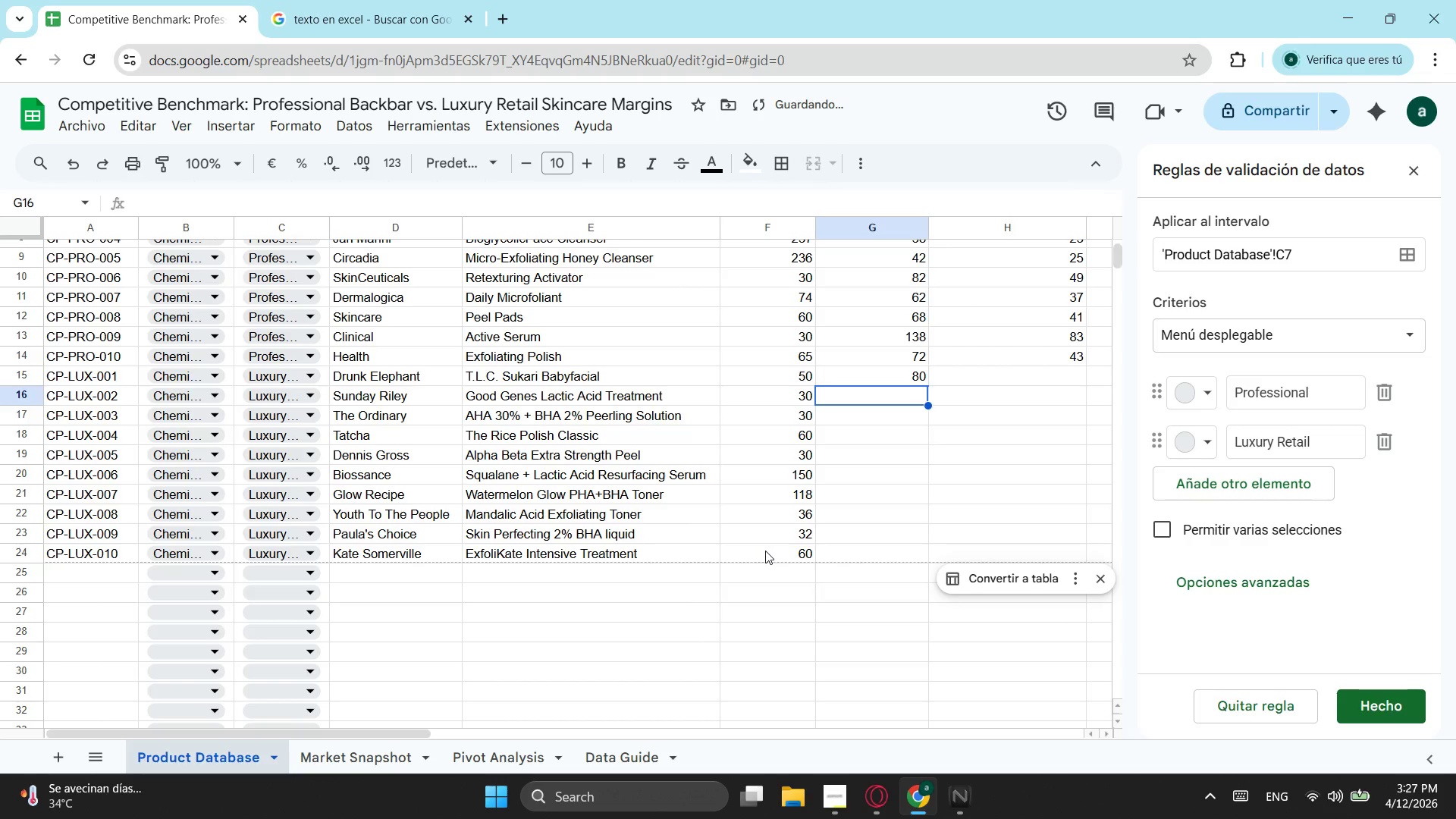 
type(12)
 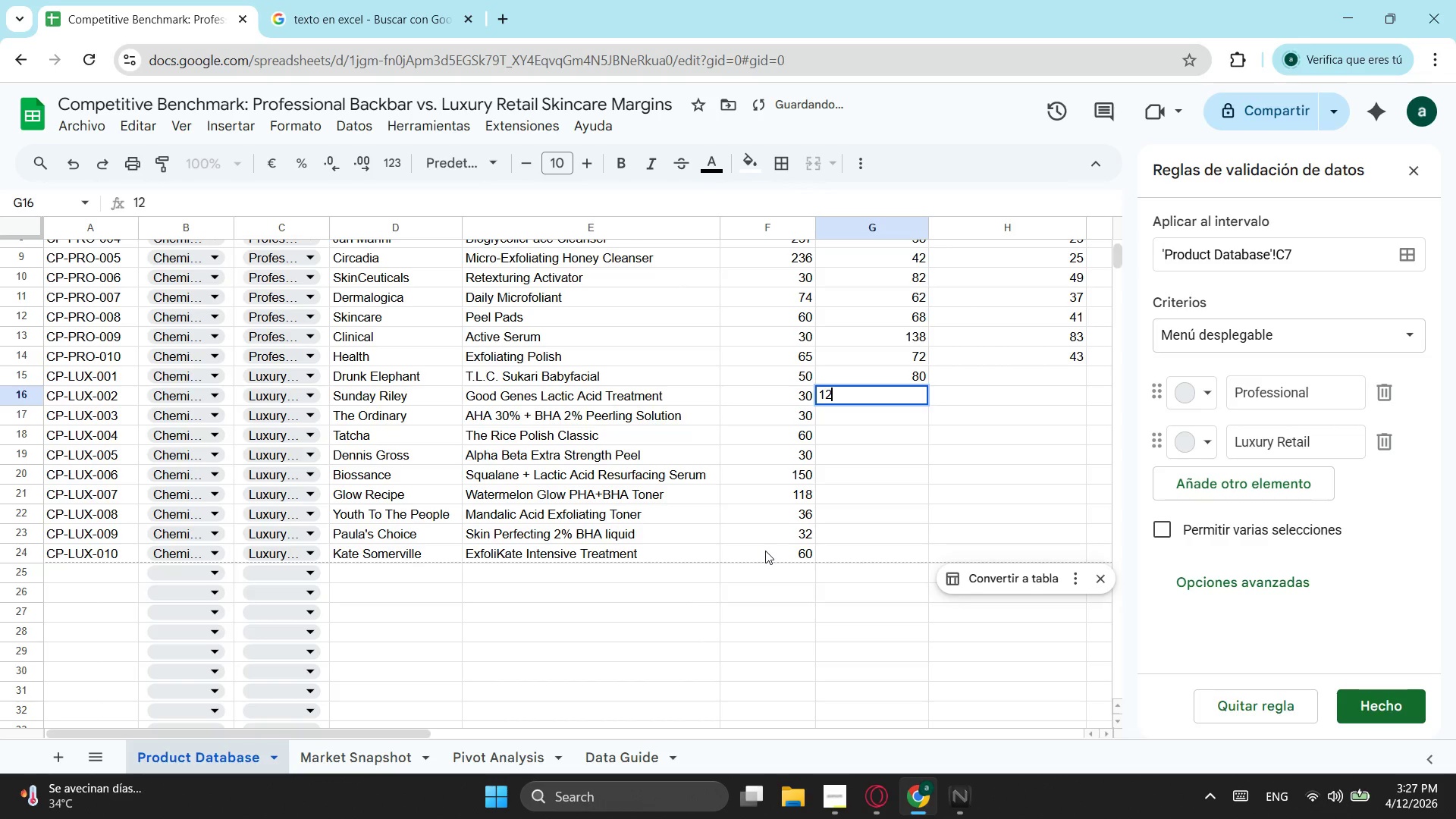 
key(Enter)
 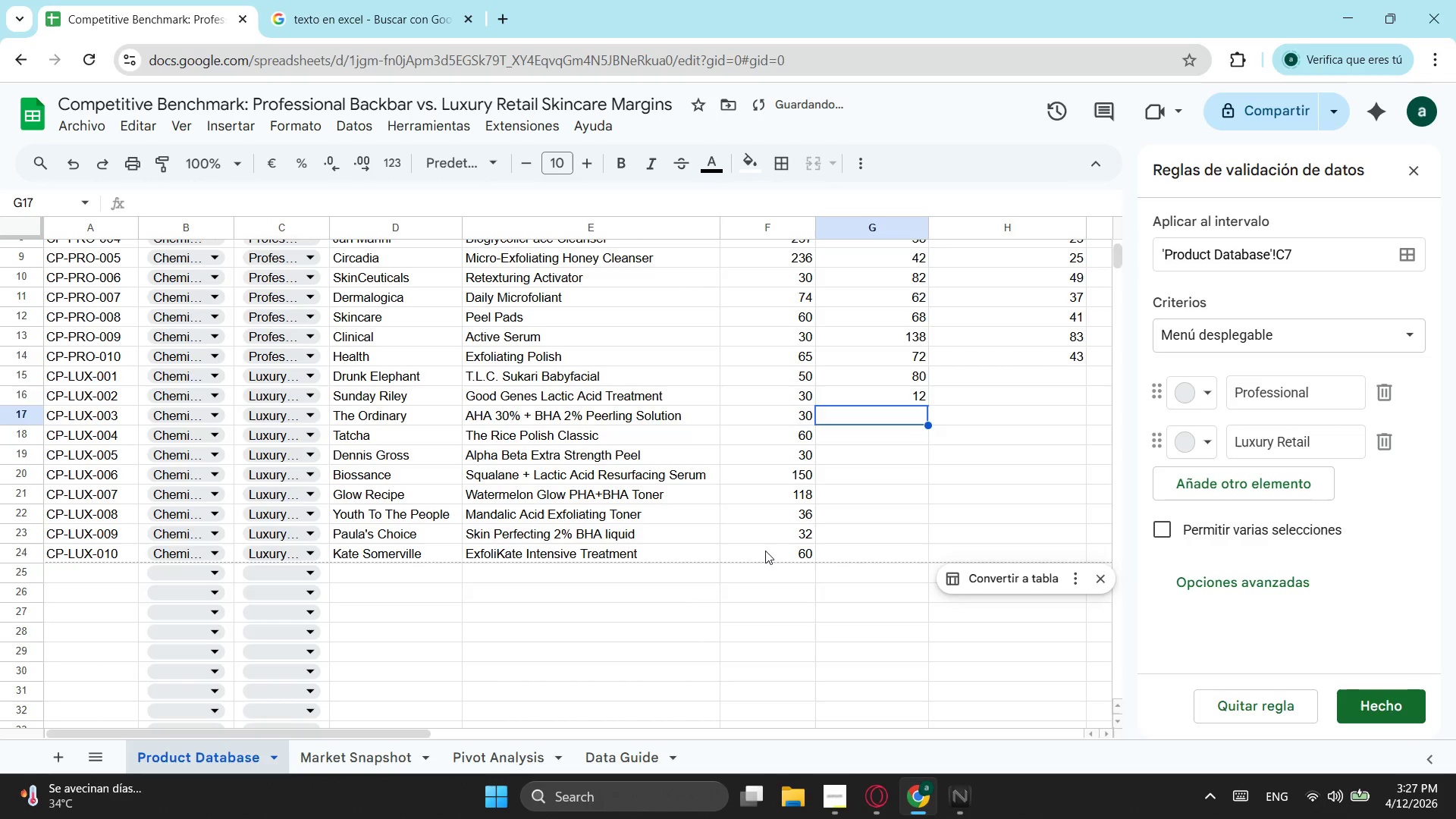 
key(ArrowUp)
 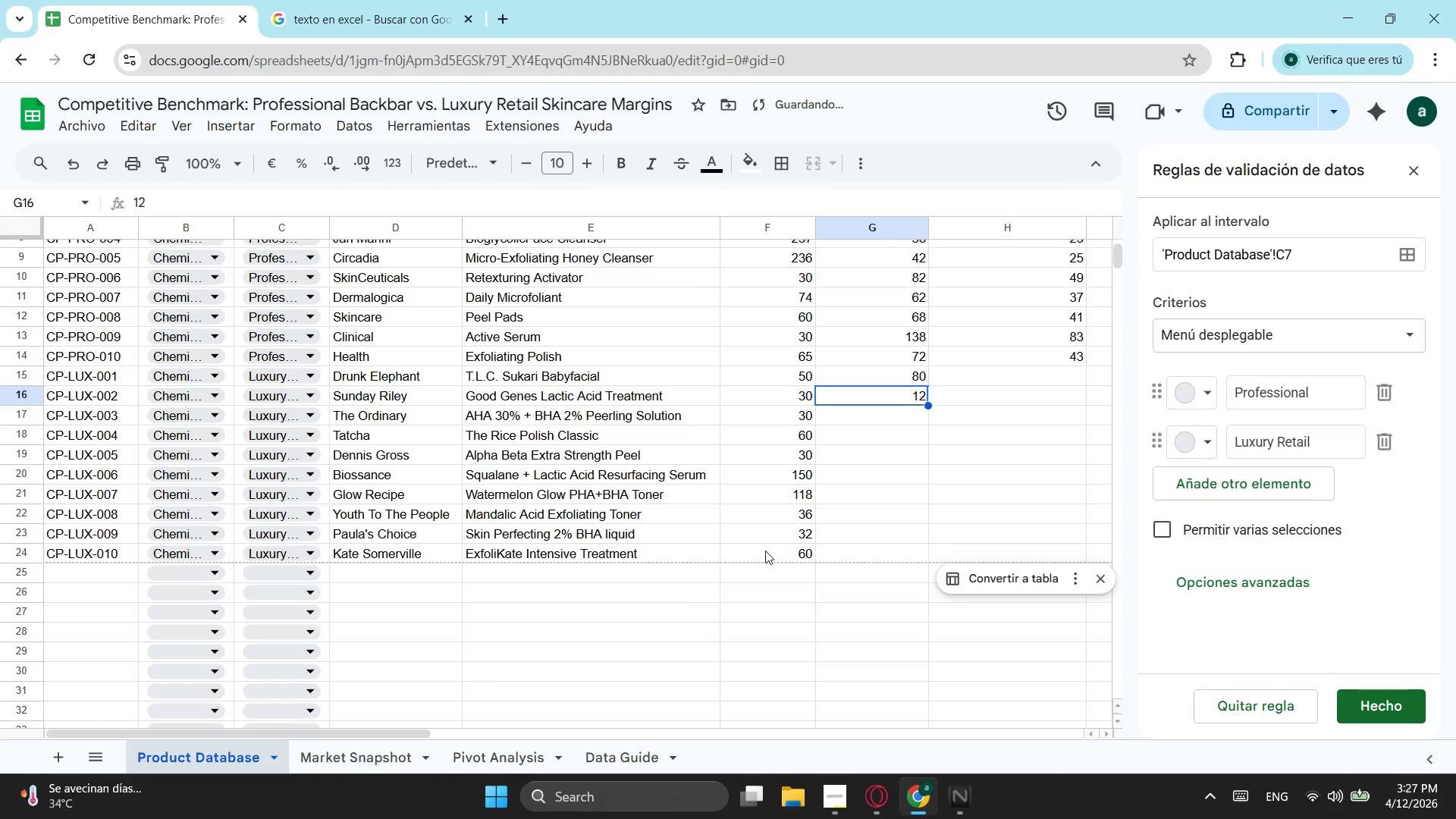 
type(122)
 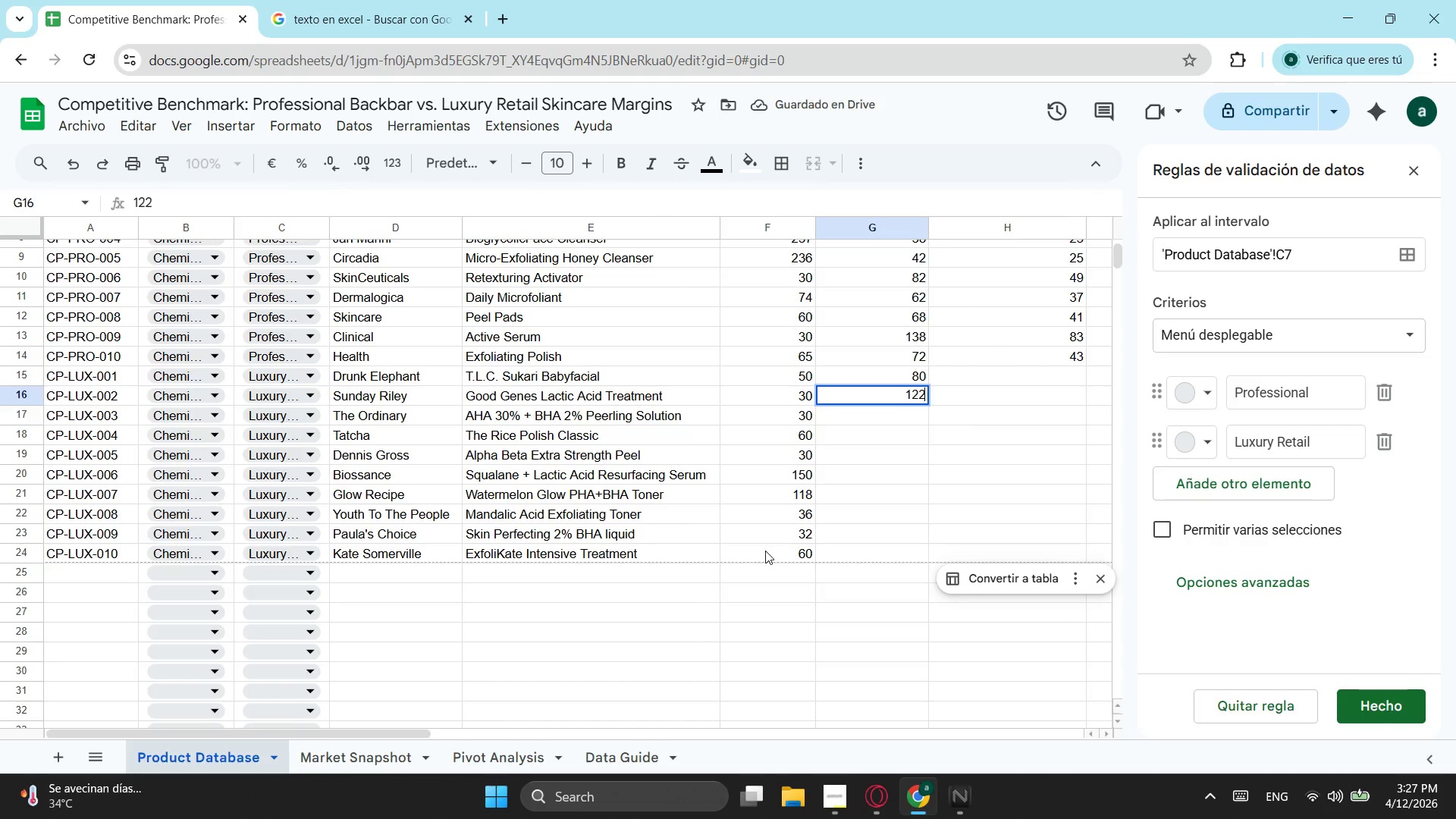 
key(Enter)
 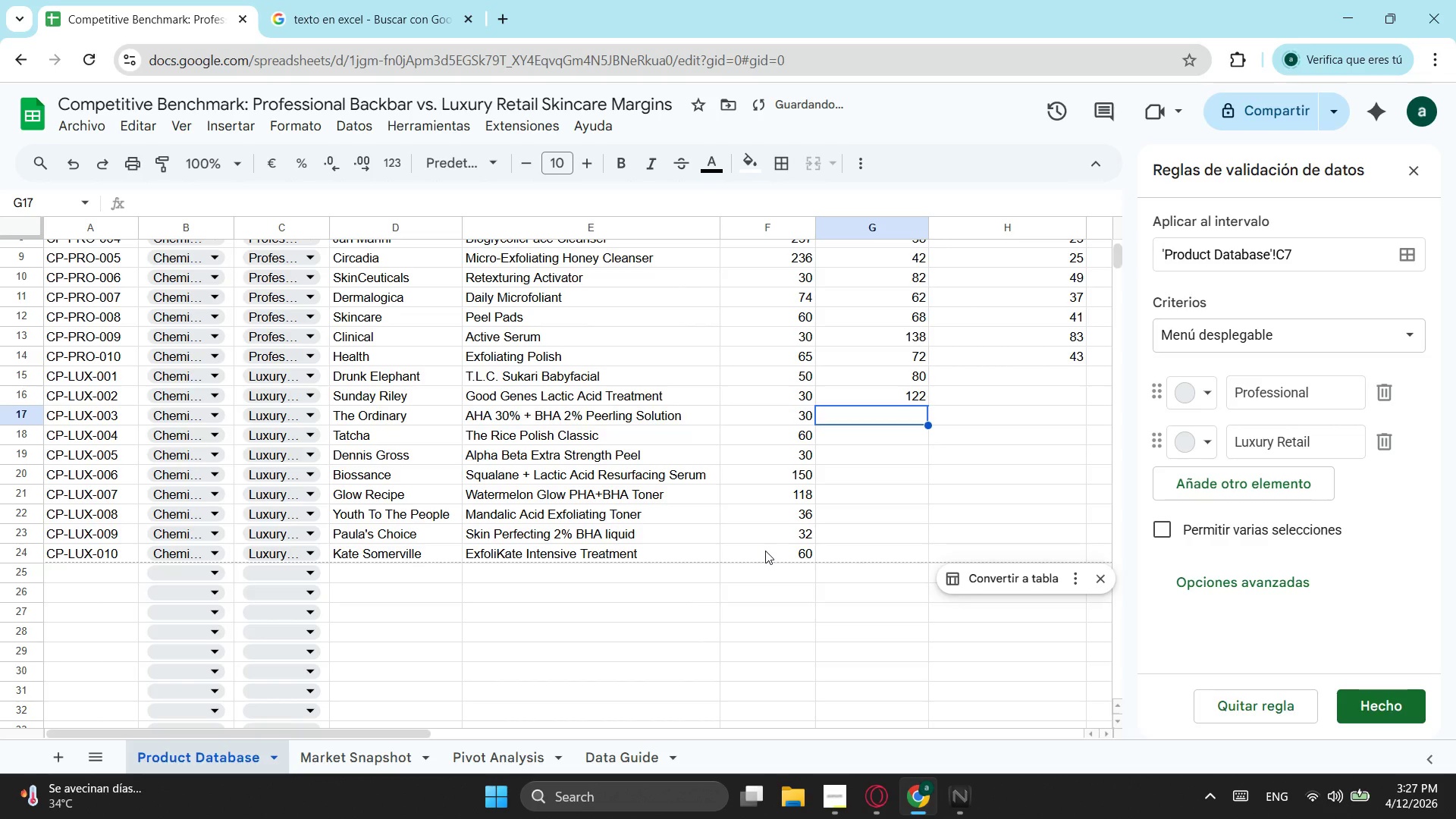 
key(8)
 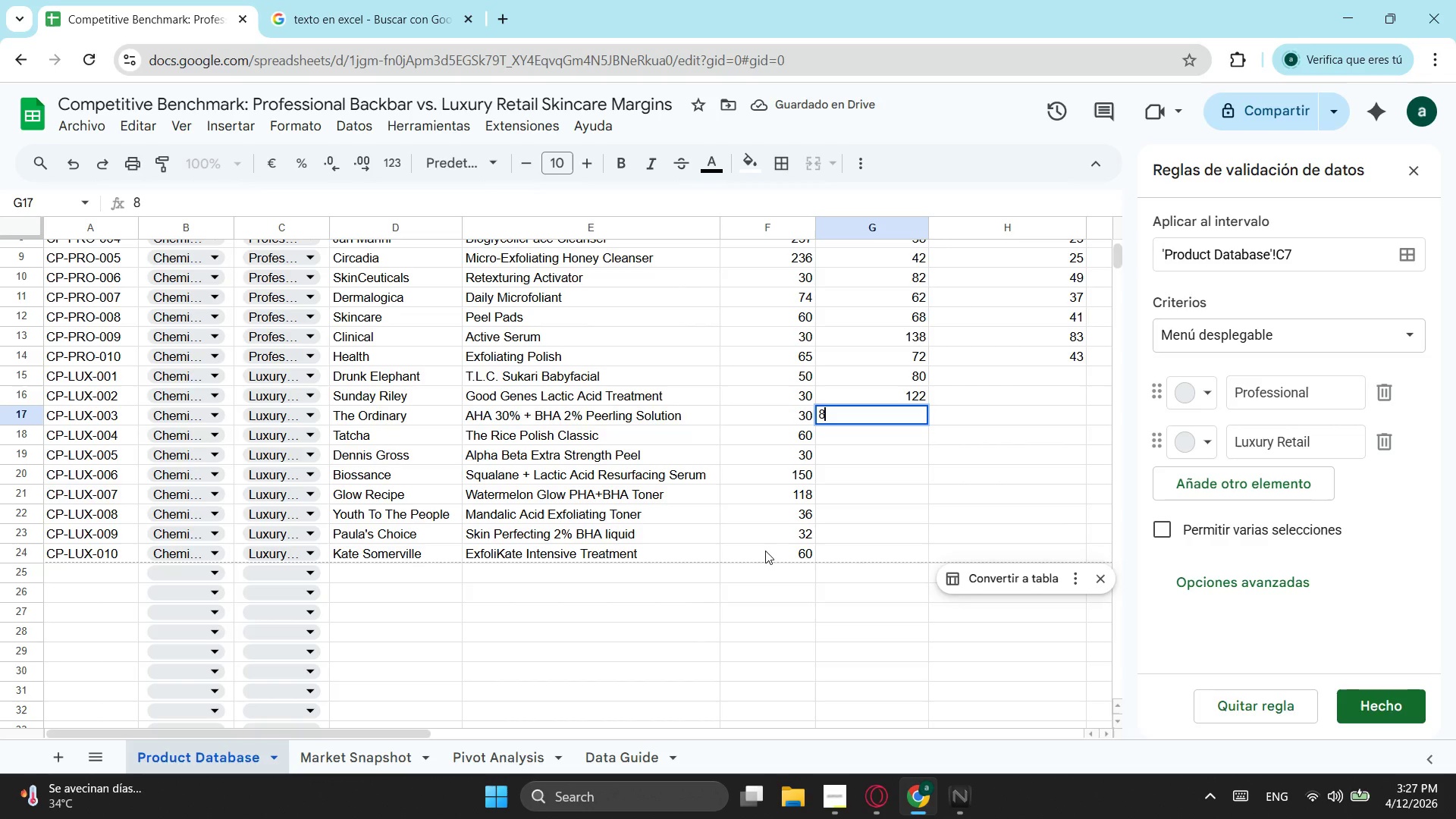 
key(Enter)
 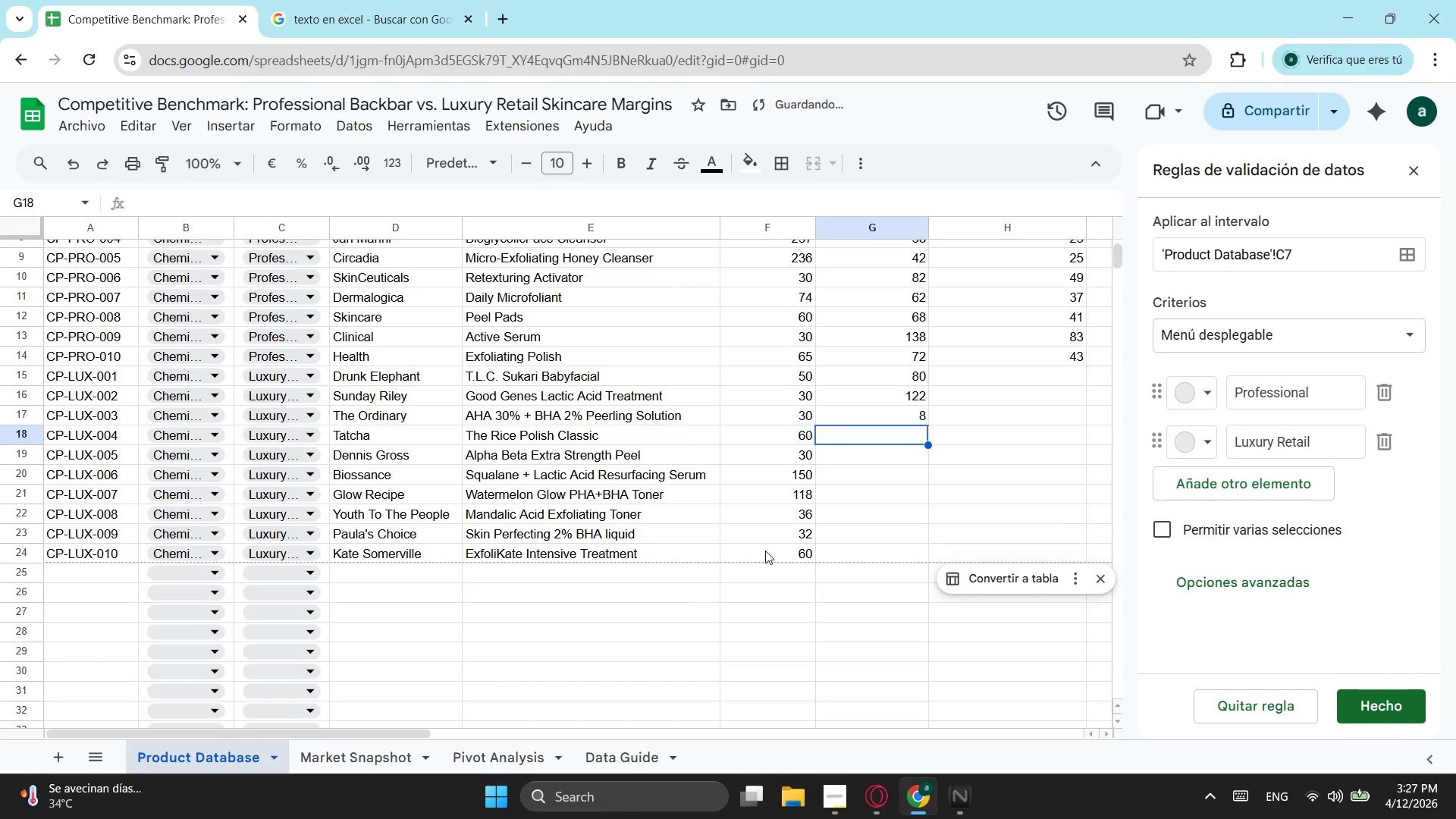 
type(68)
 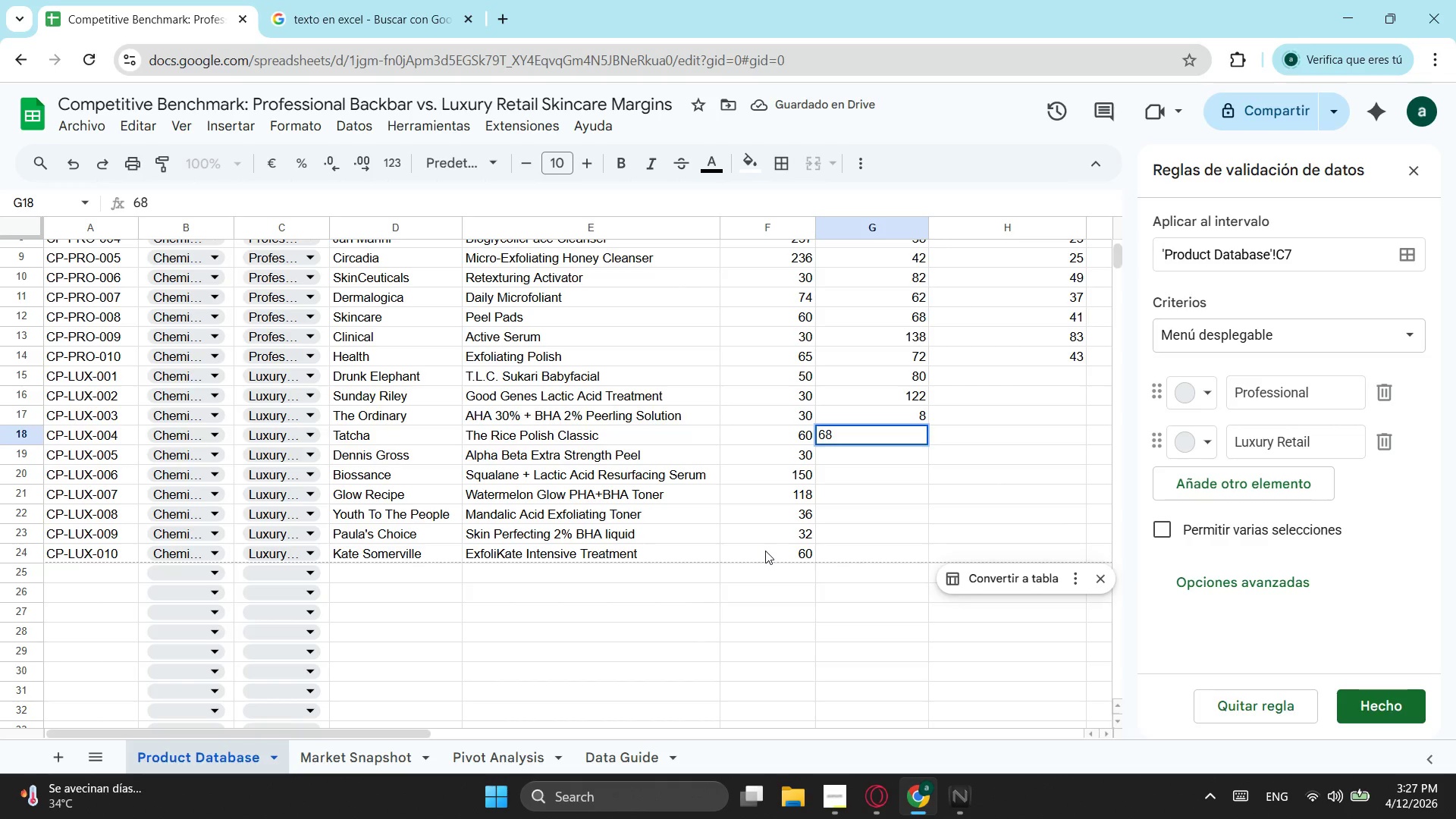 
key(Enter)
 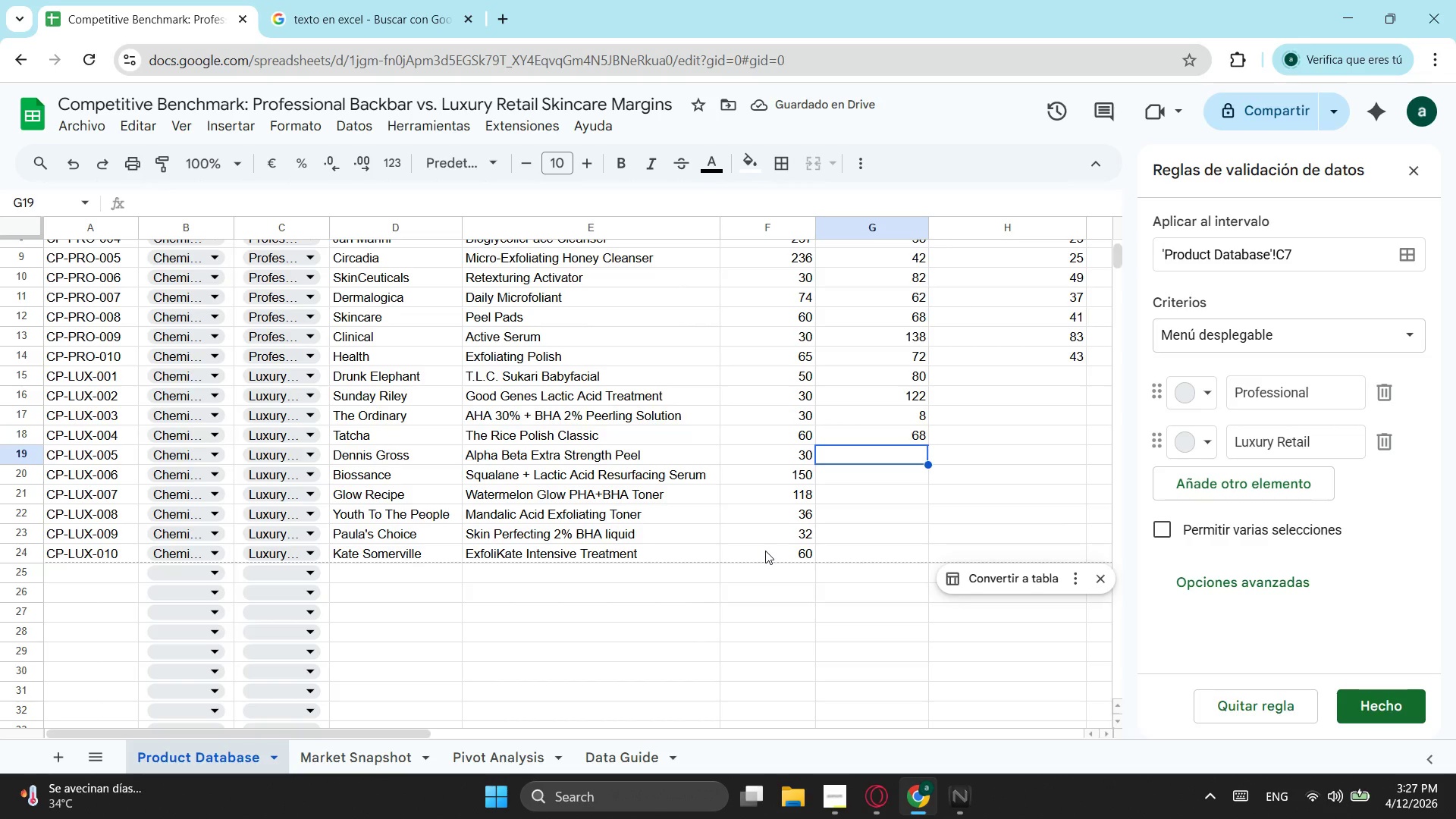 
wait(5.39)
 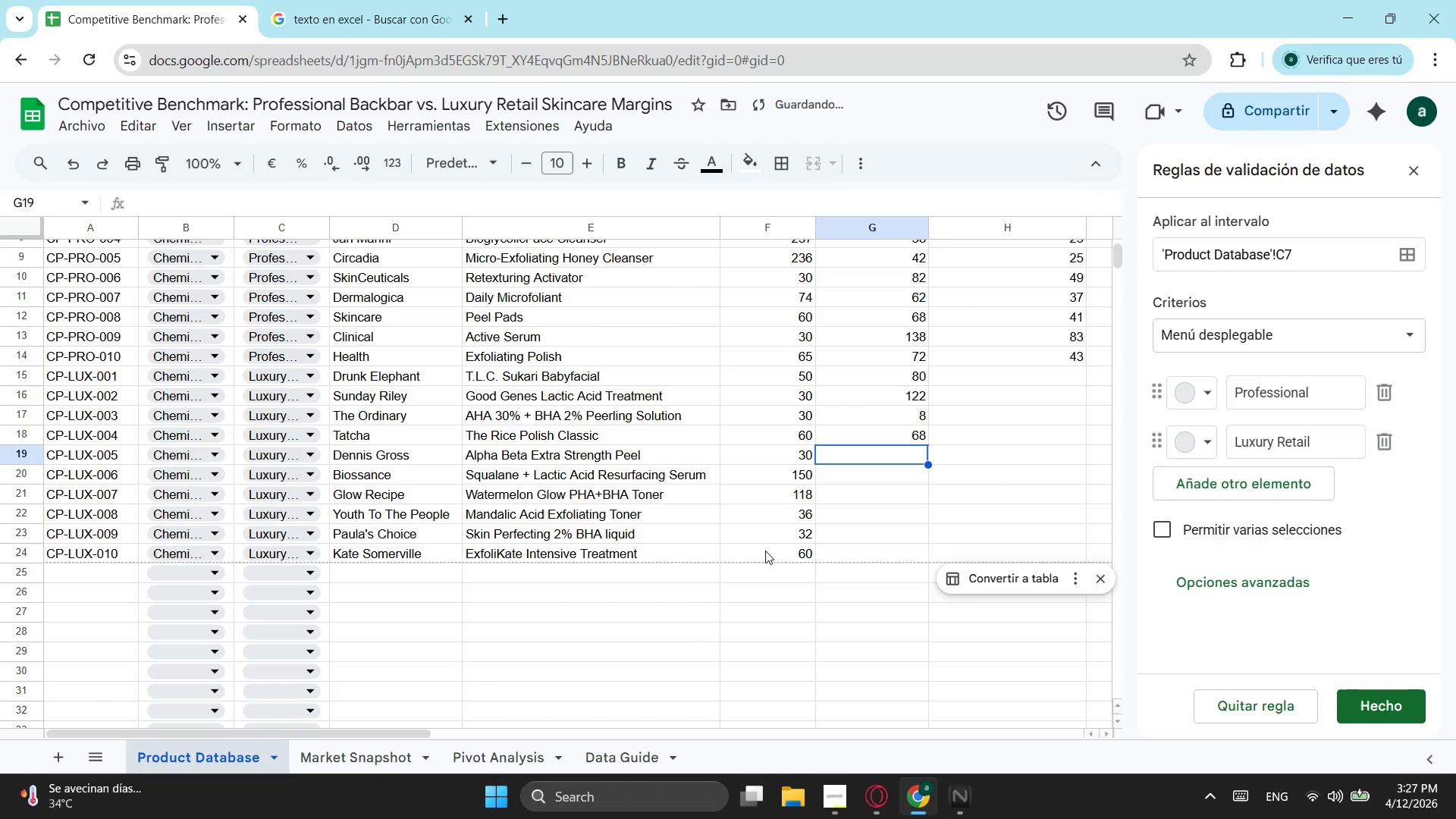 
type(88)
 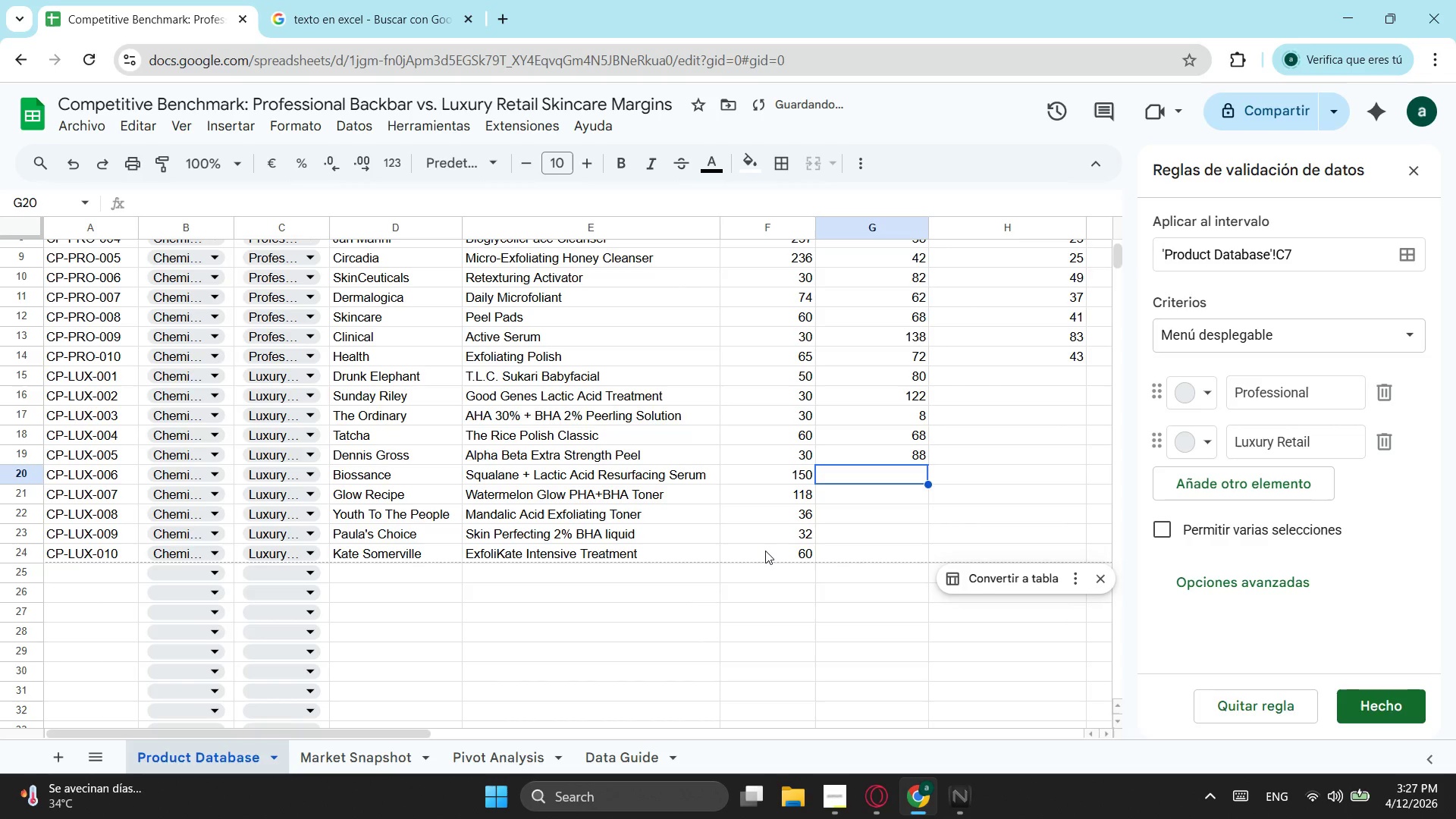 
key(Enter)
 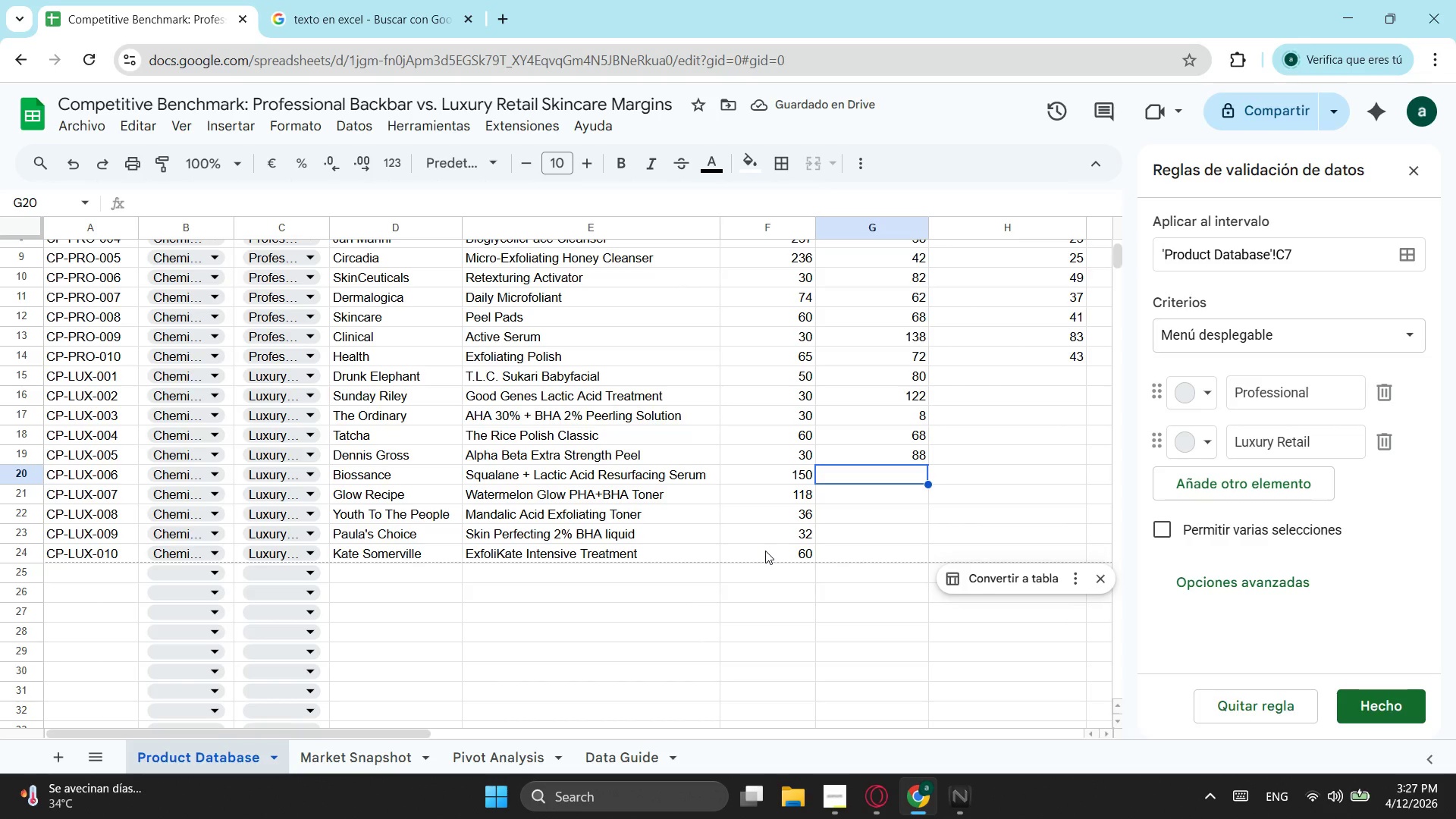 
wait(5.16)
 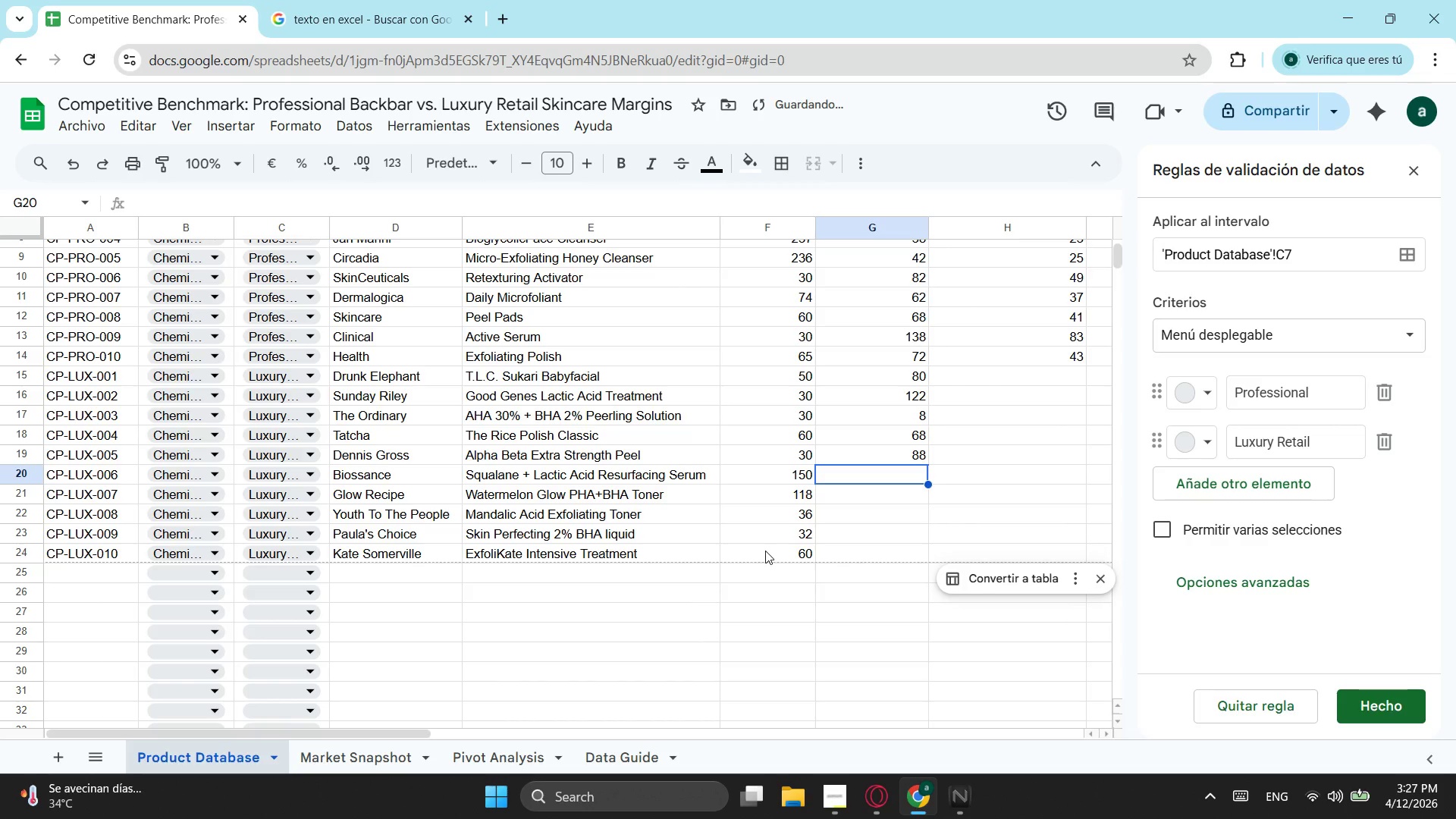 
type(62)
 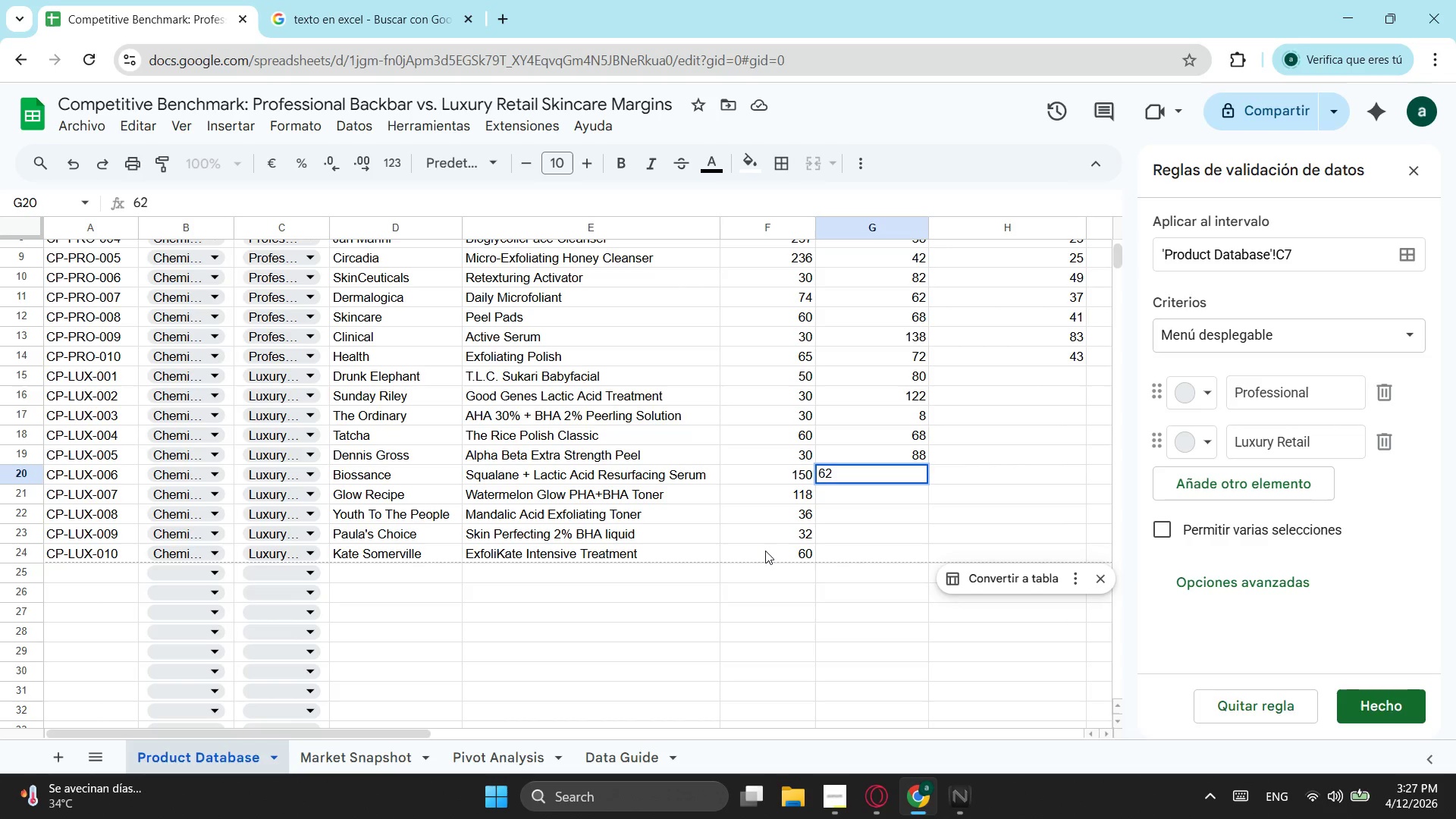 
key(Enter)
 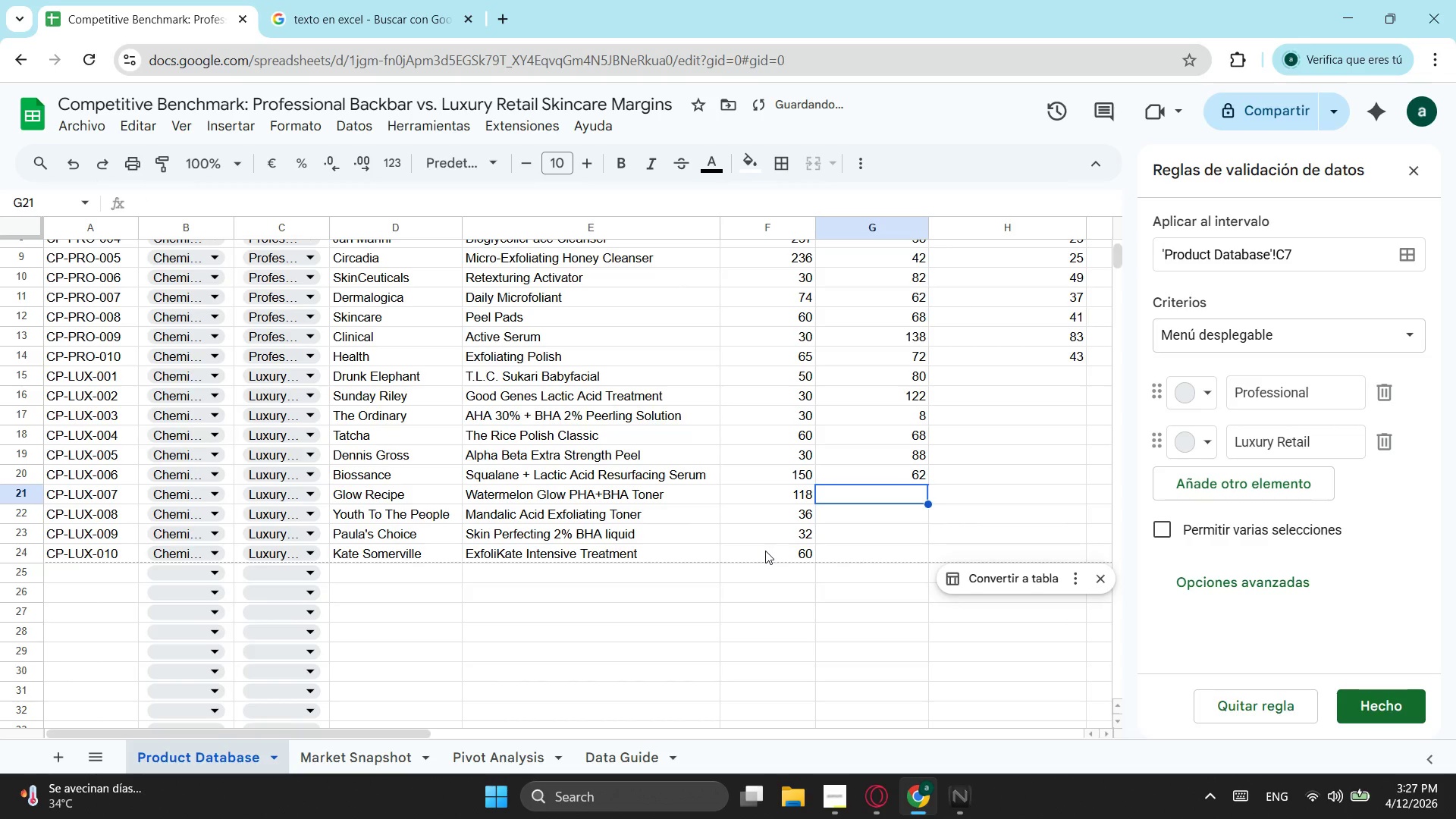 
type(34)
 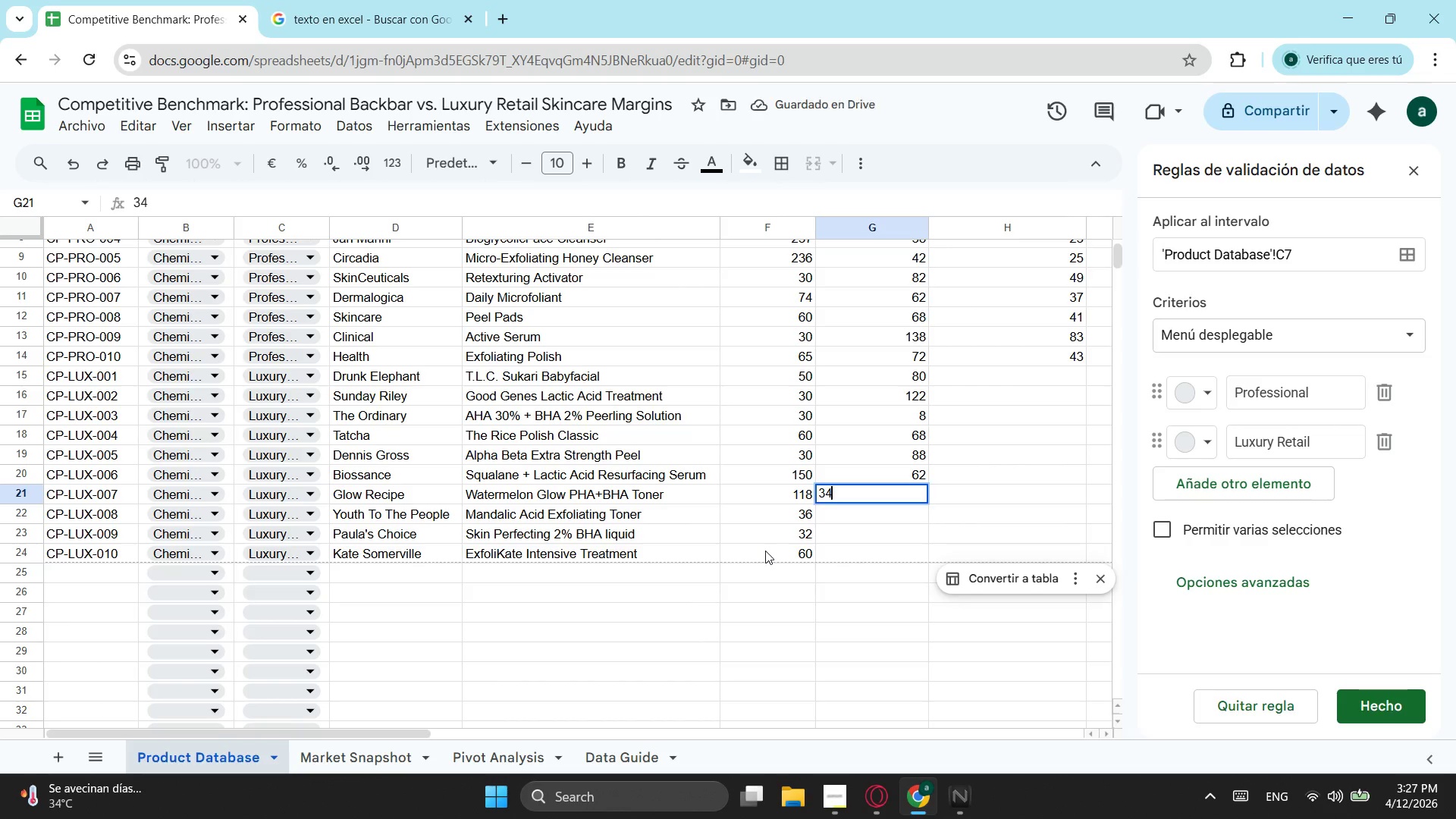 
key(Enter)
 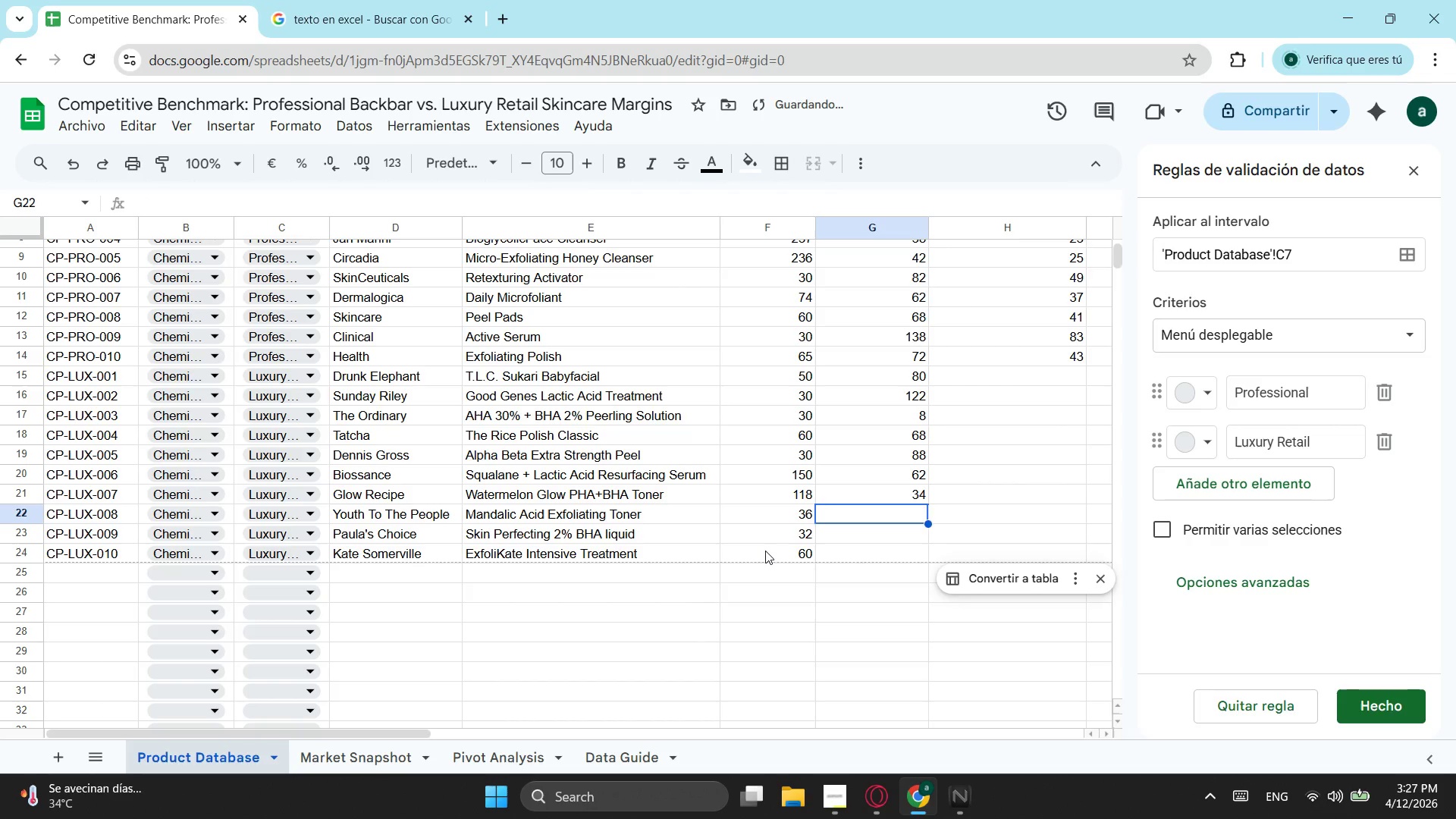 
type(36)
 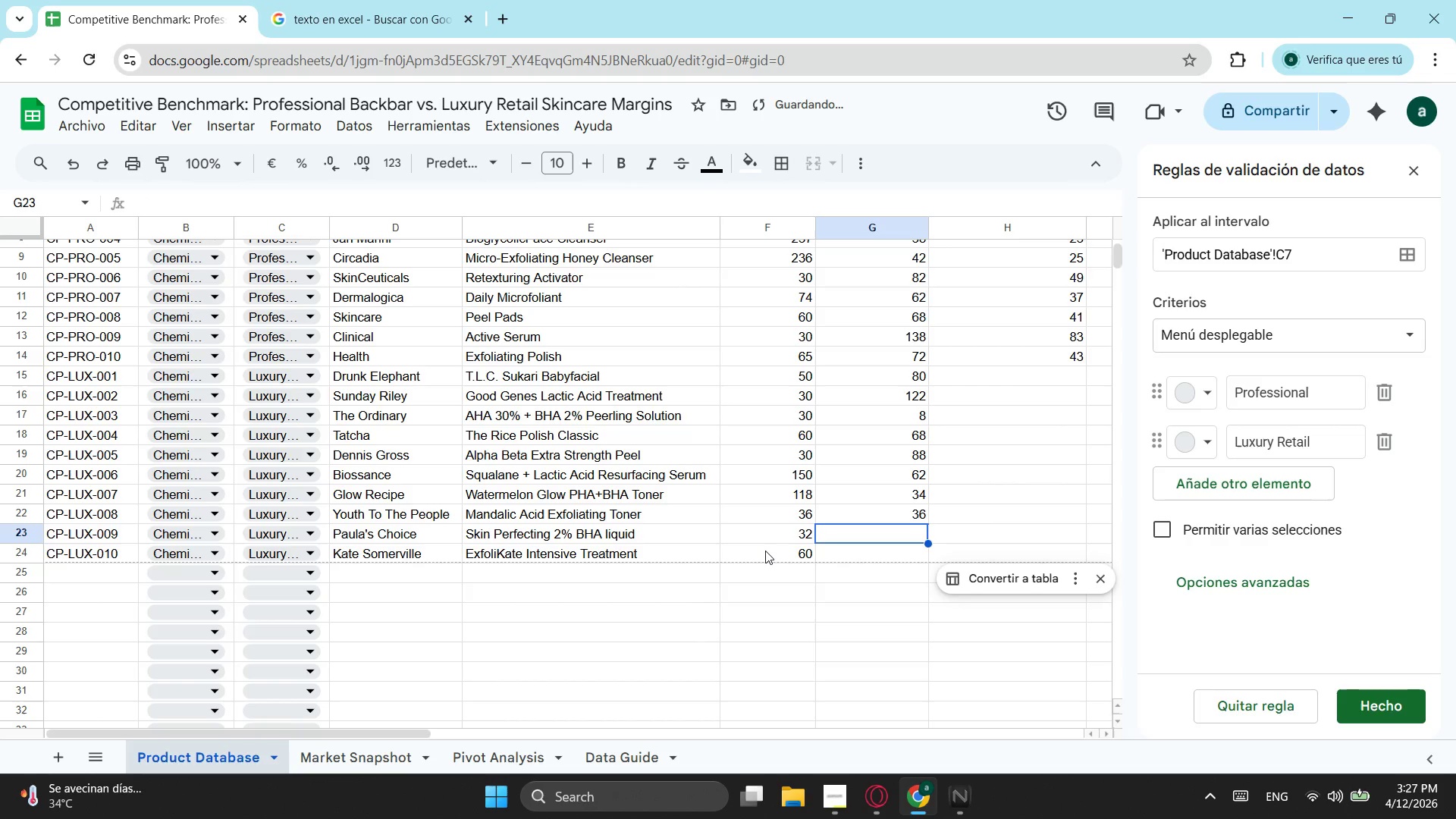 
key(Enter)
 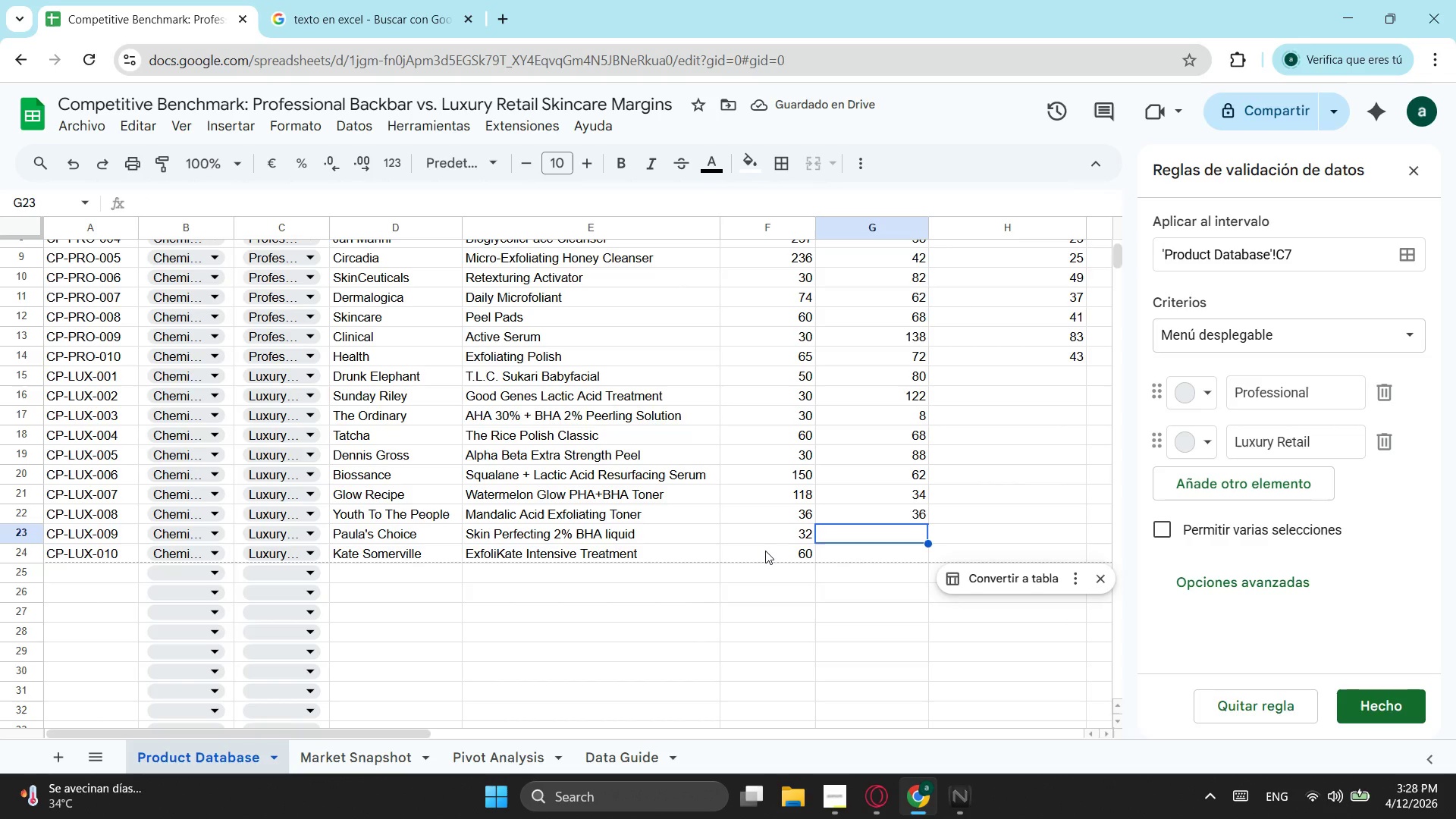 
type(32)
 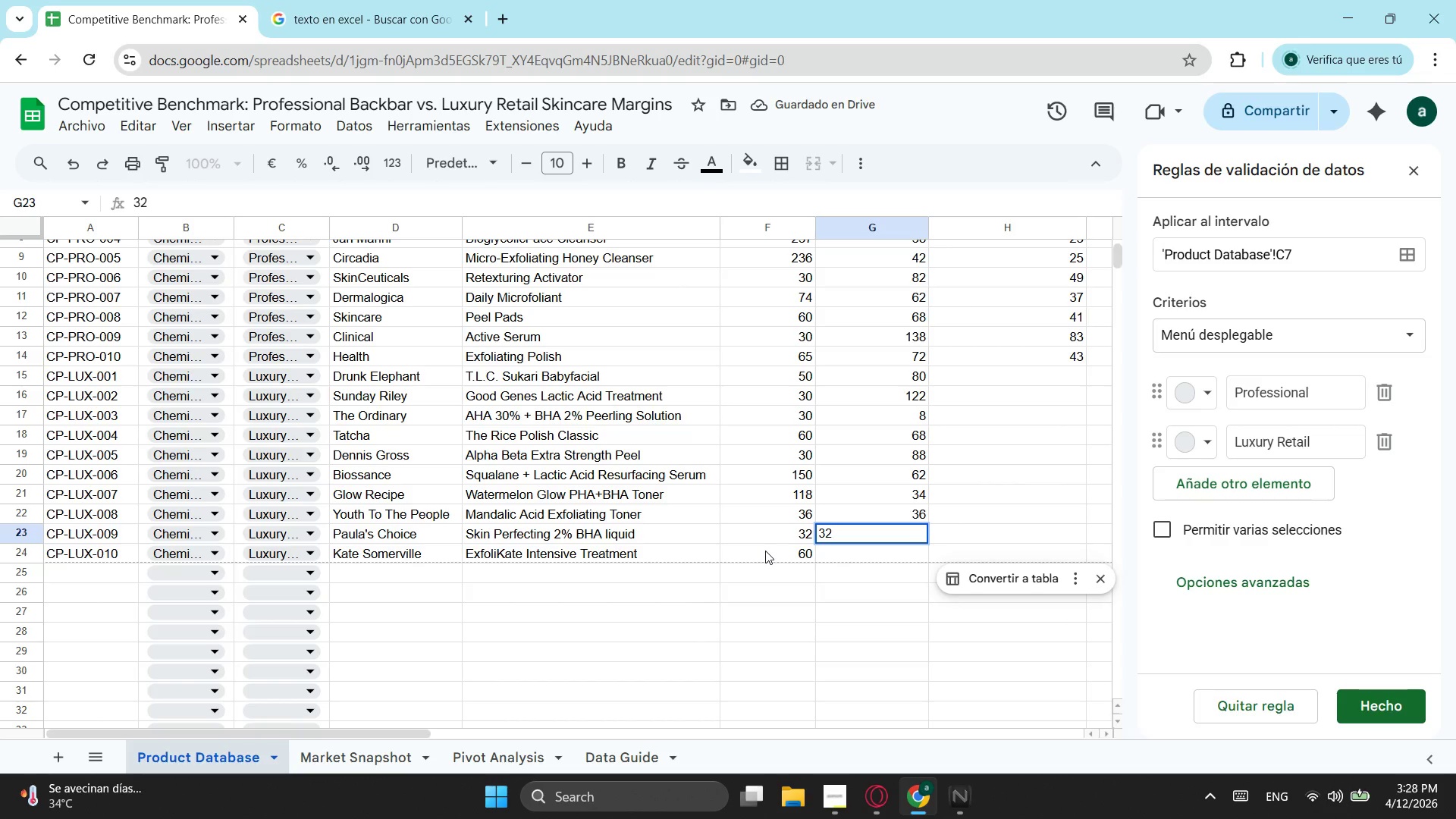 
key(Enter)
 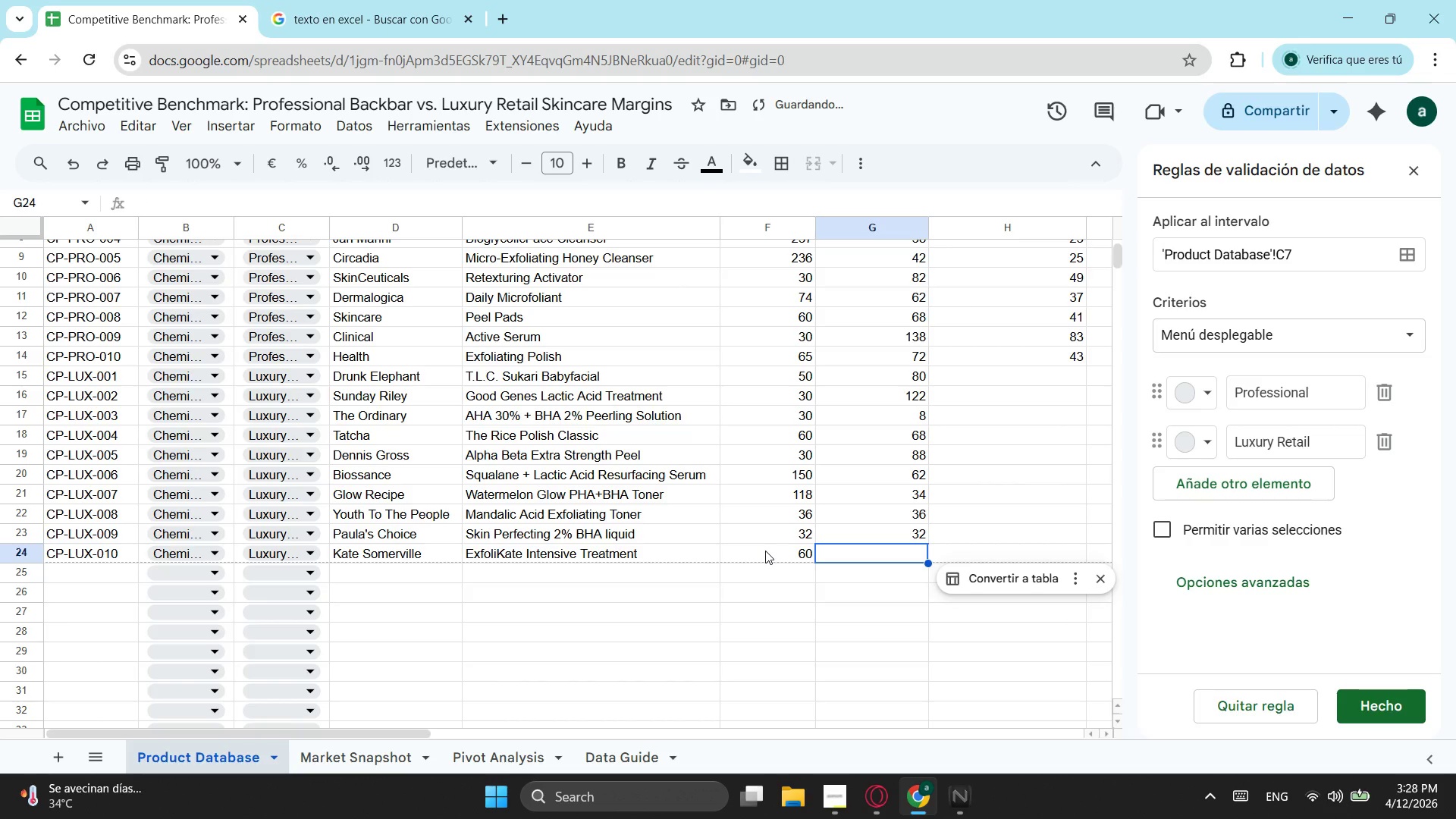 
type(98)
 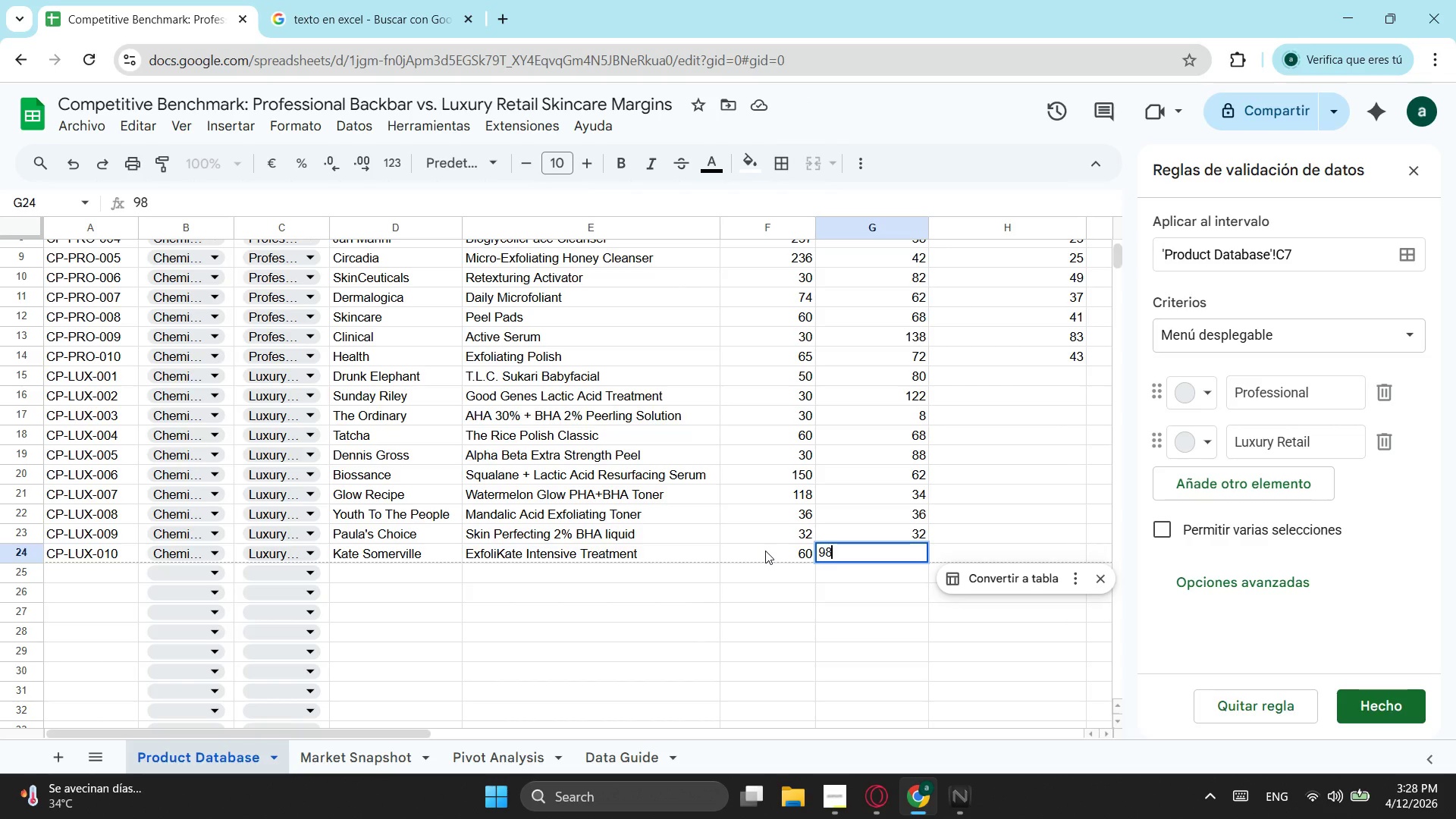 
wait(9.33)
 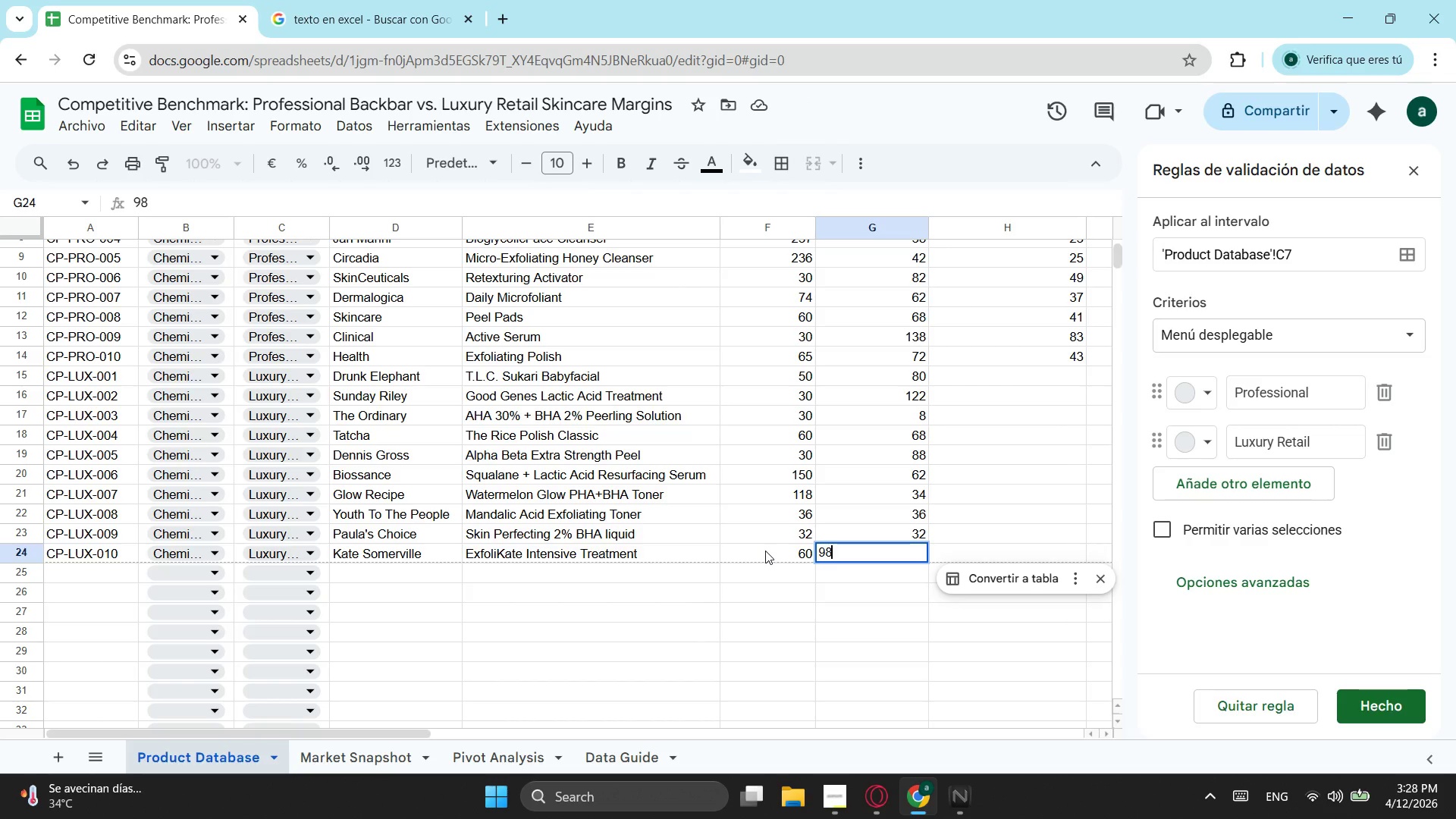 
left_click([973, 554])
 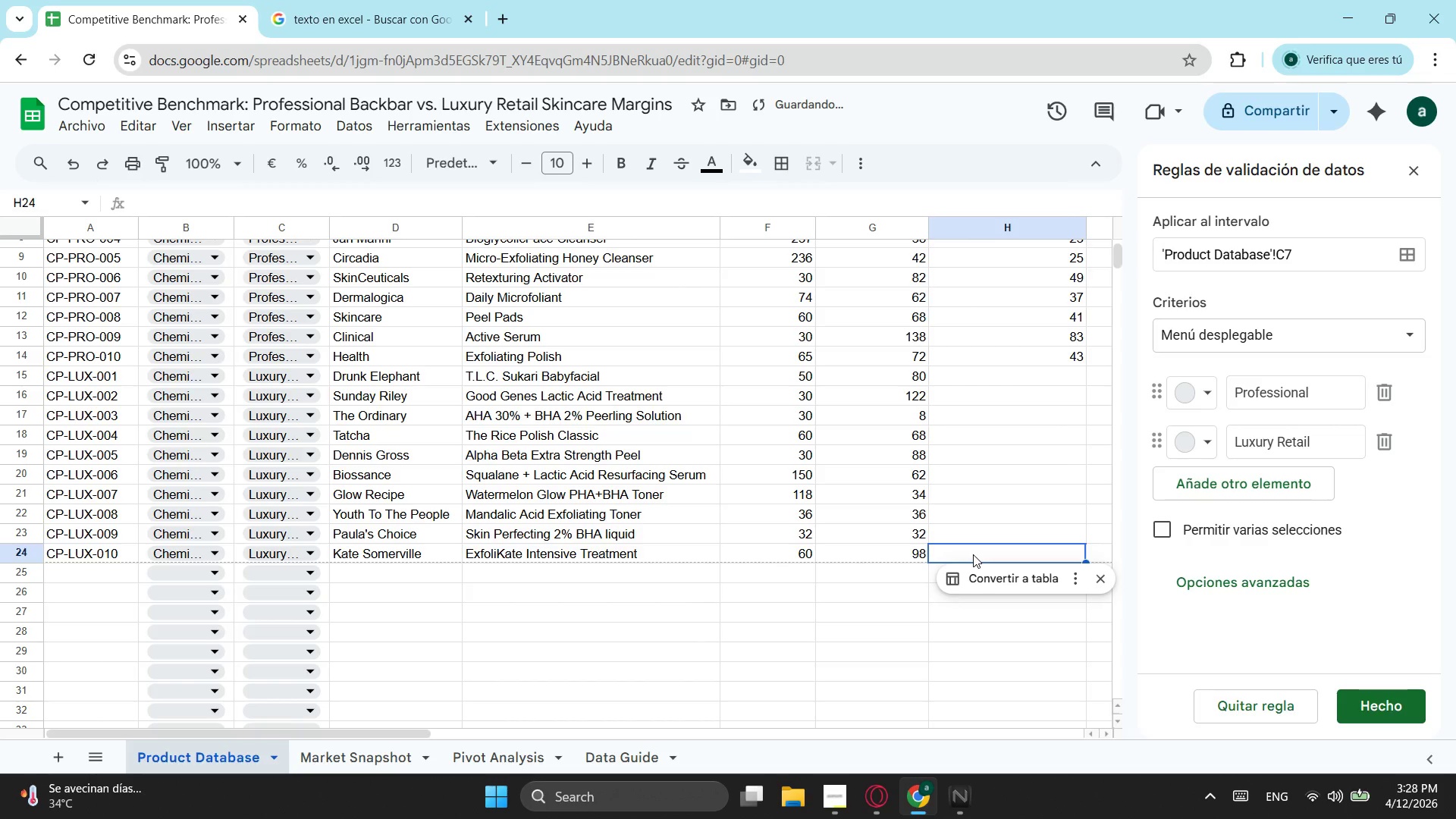 
type(69)
 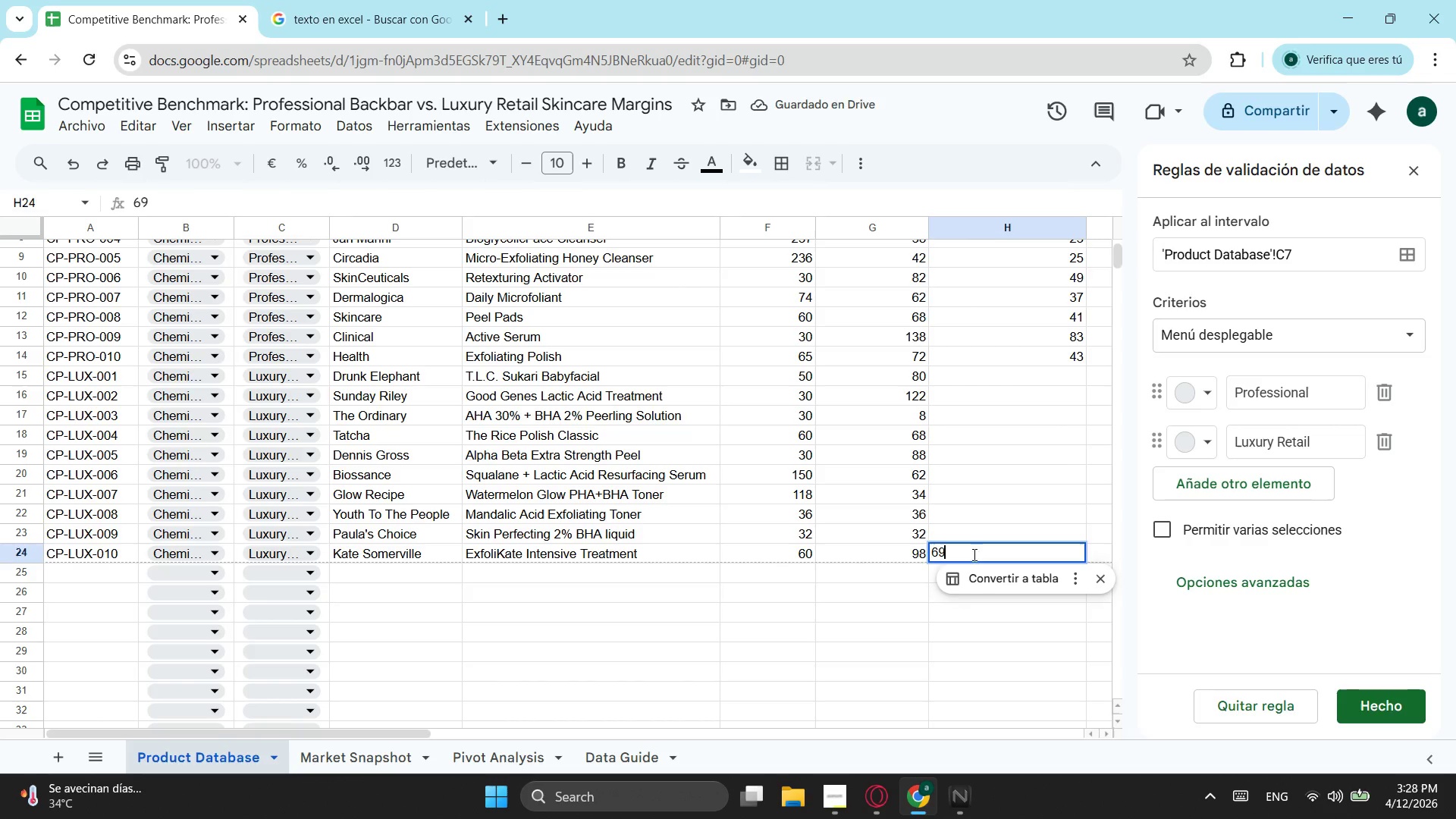 
key(ArrowUp)
 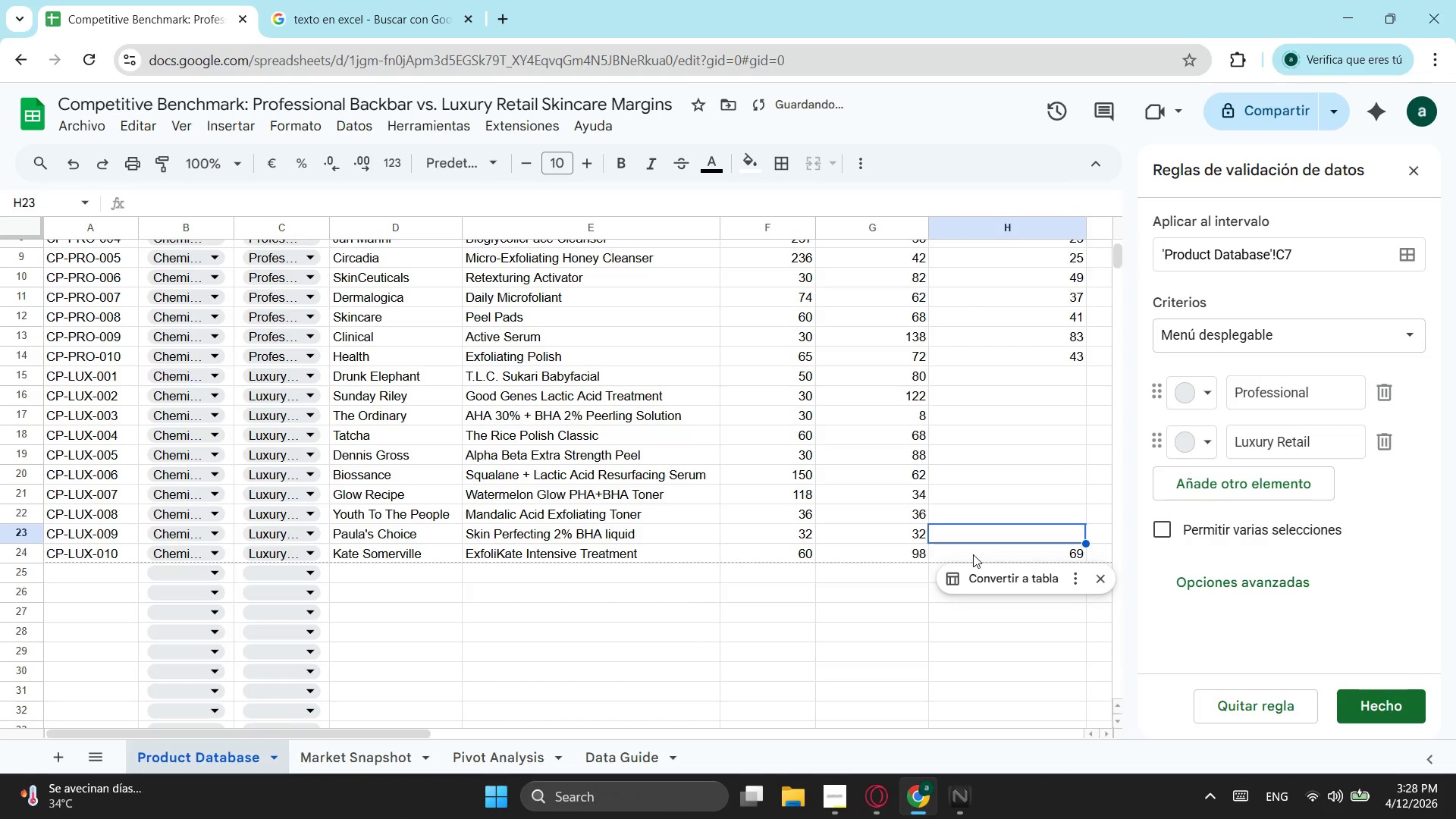 
type(22)
 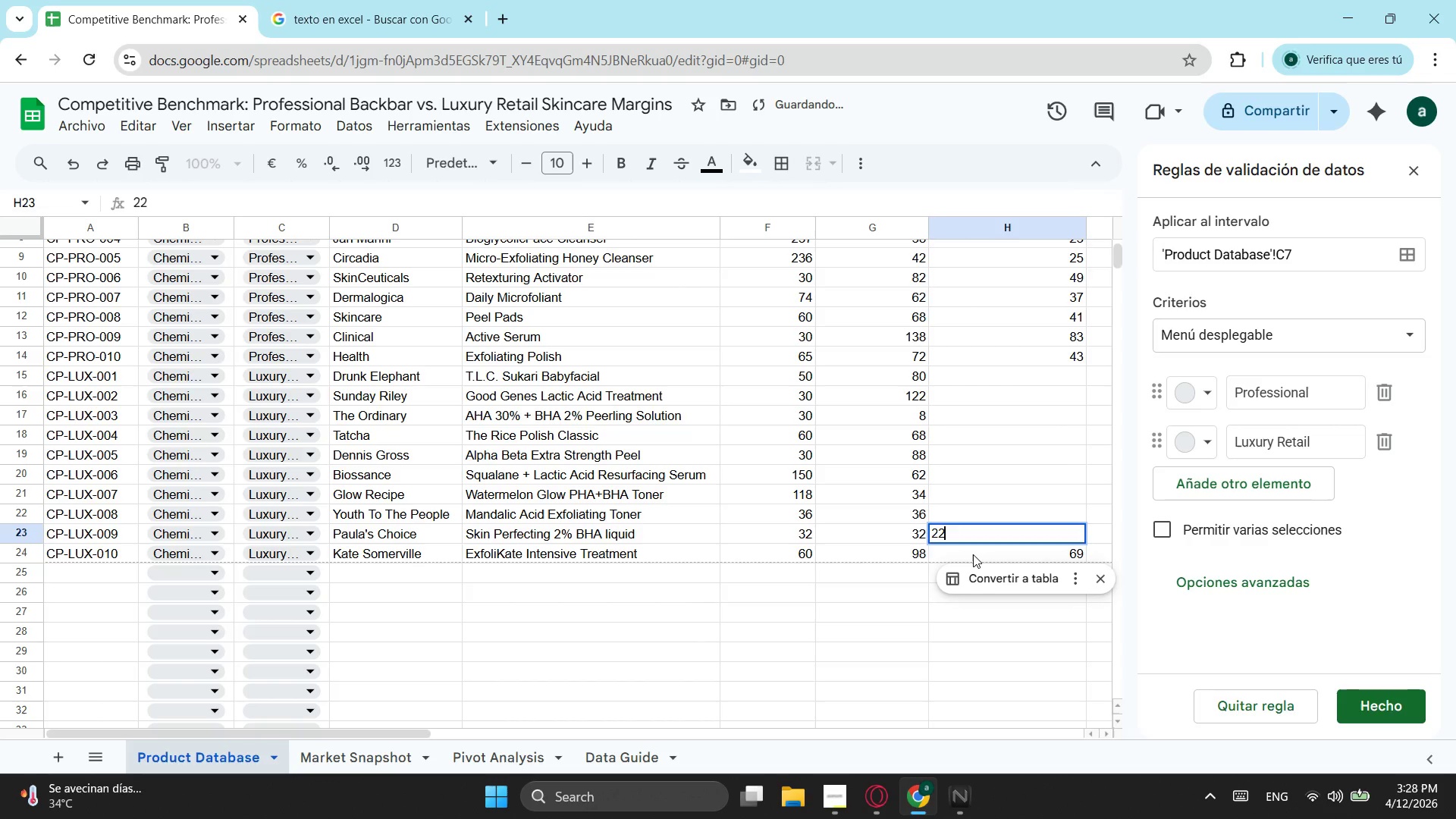 
key(ArrowUp)
 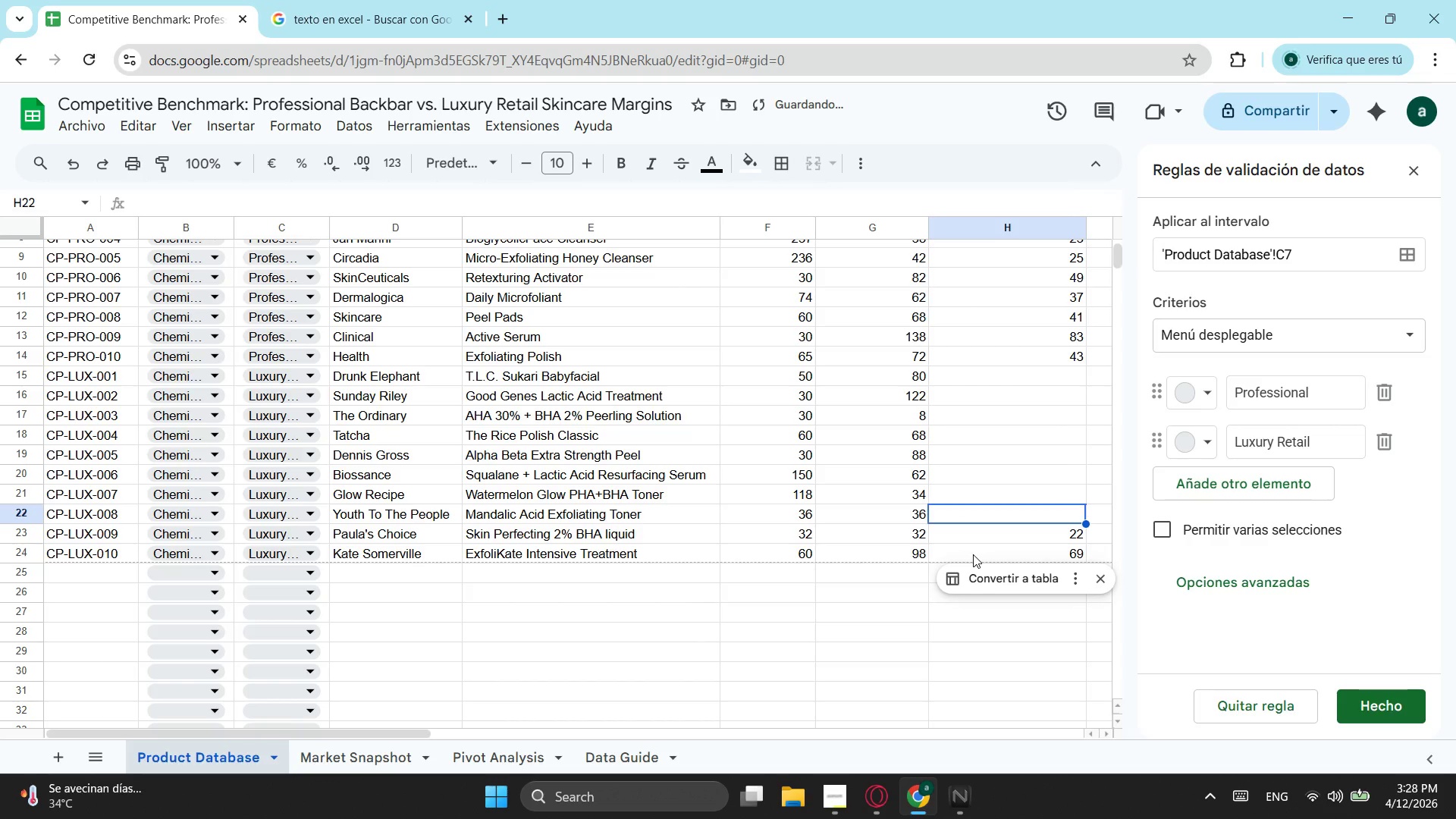 
type(25)
 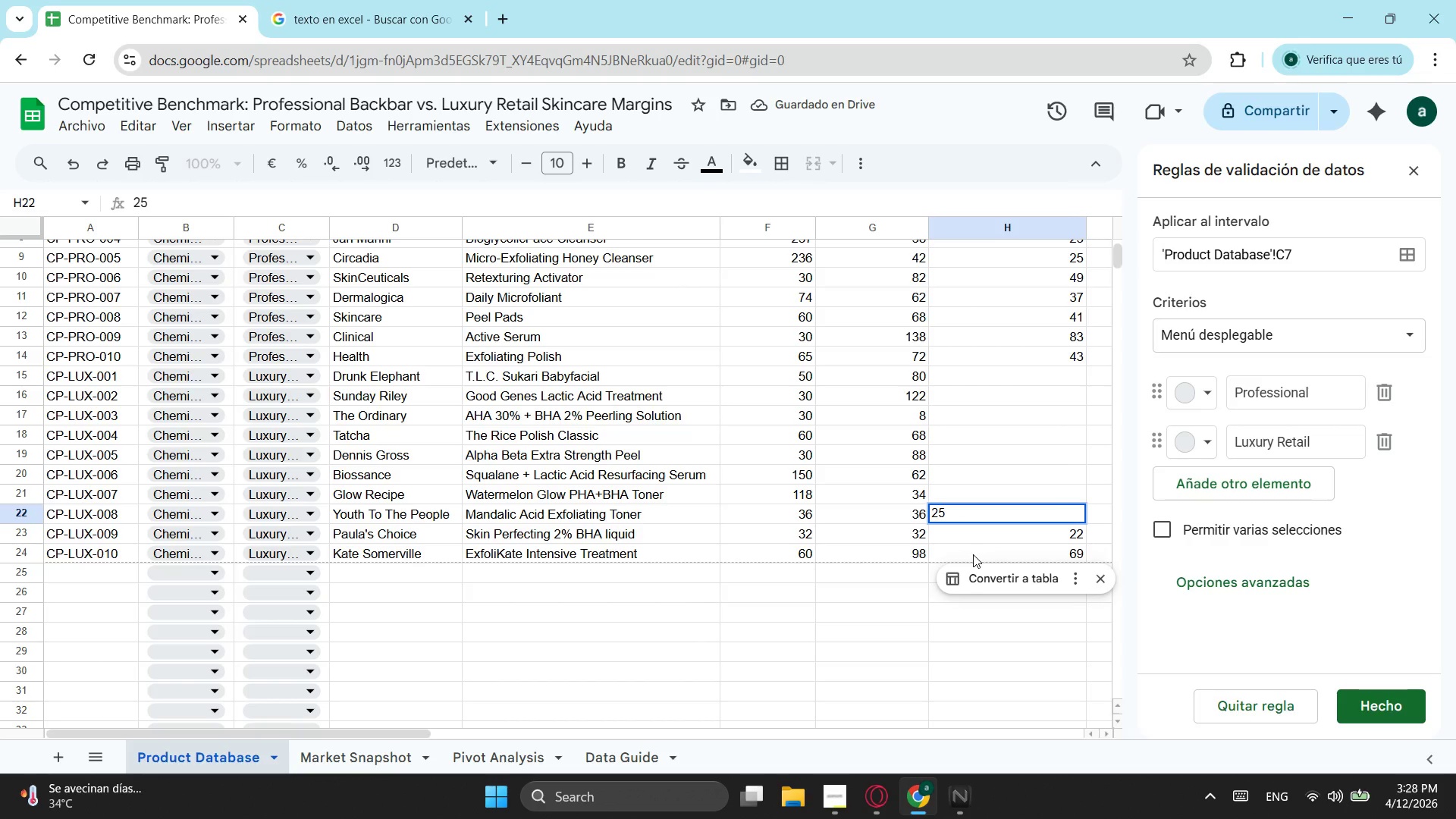 
key(ArrowUp)
 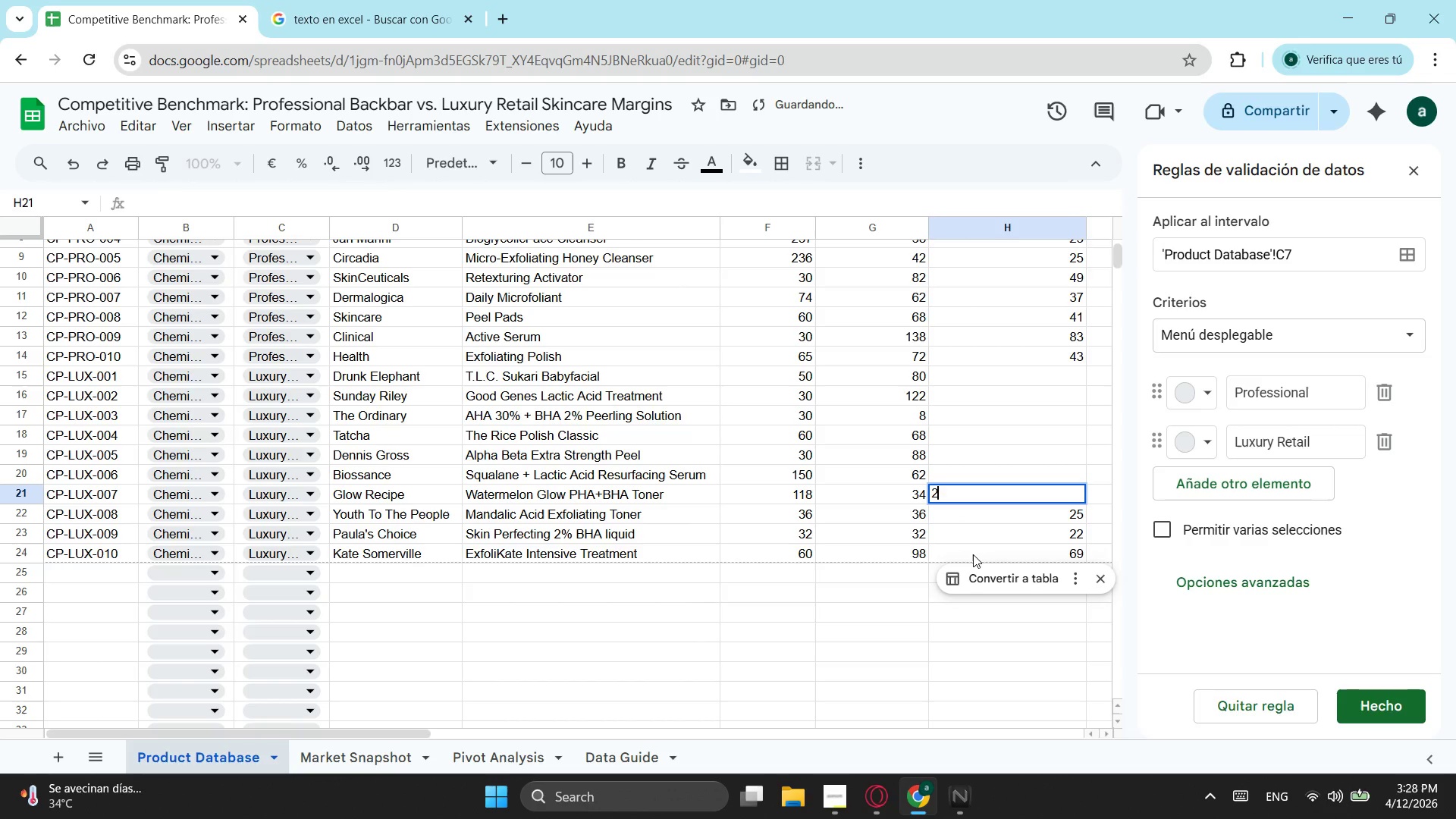 
type(24)
 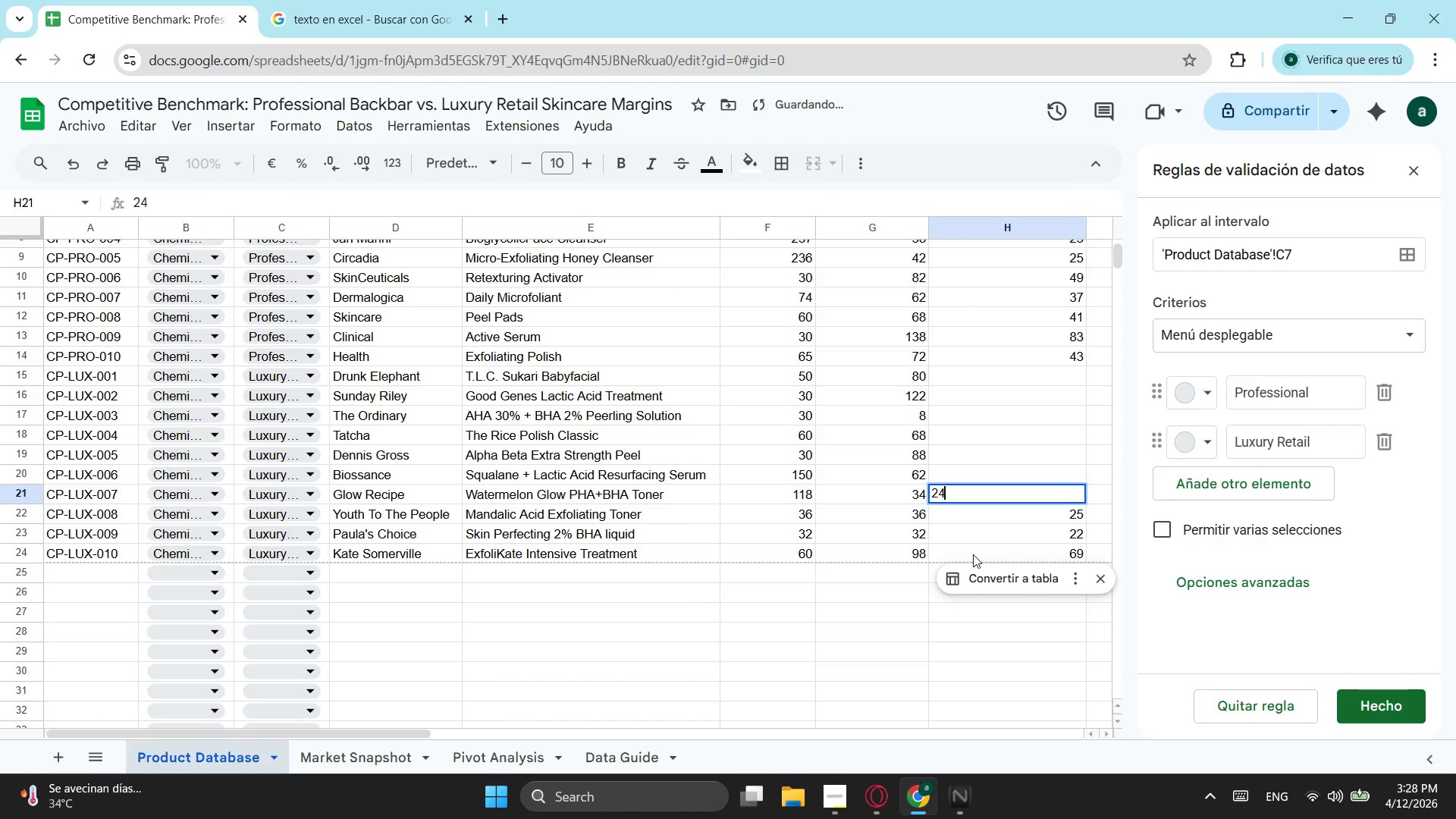 
key(ArrowUp)
 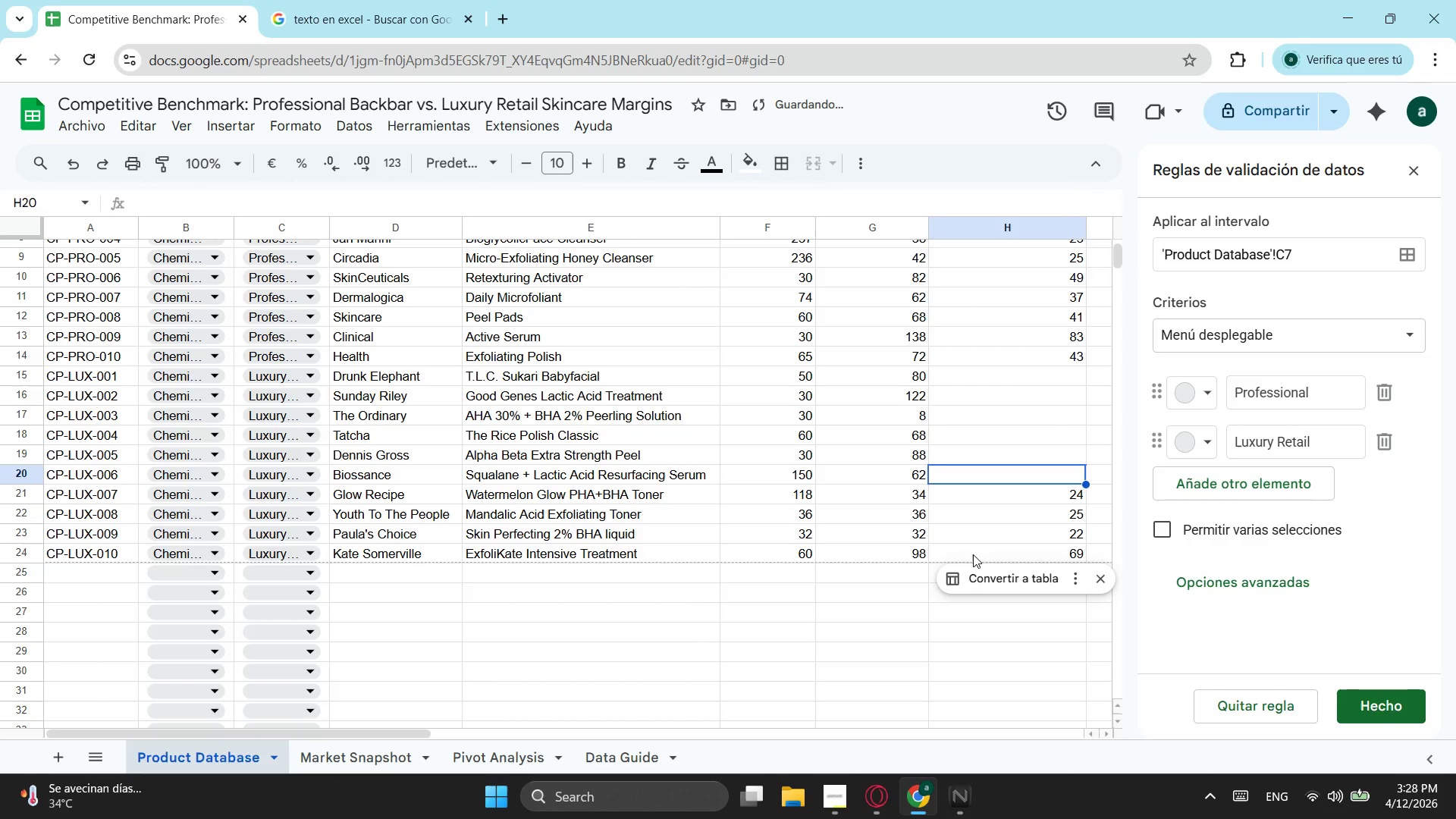 
type(43)
 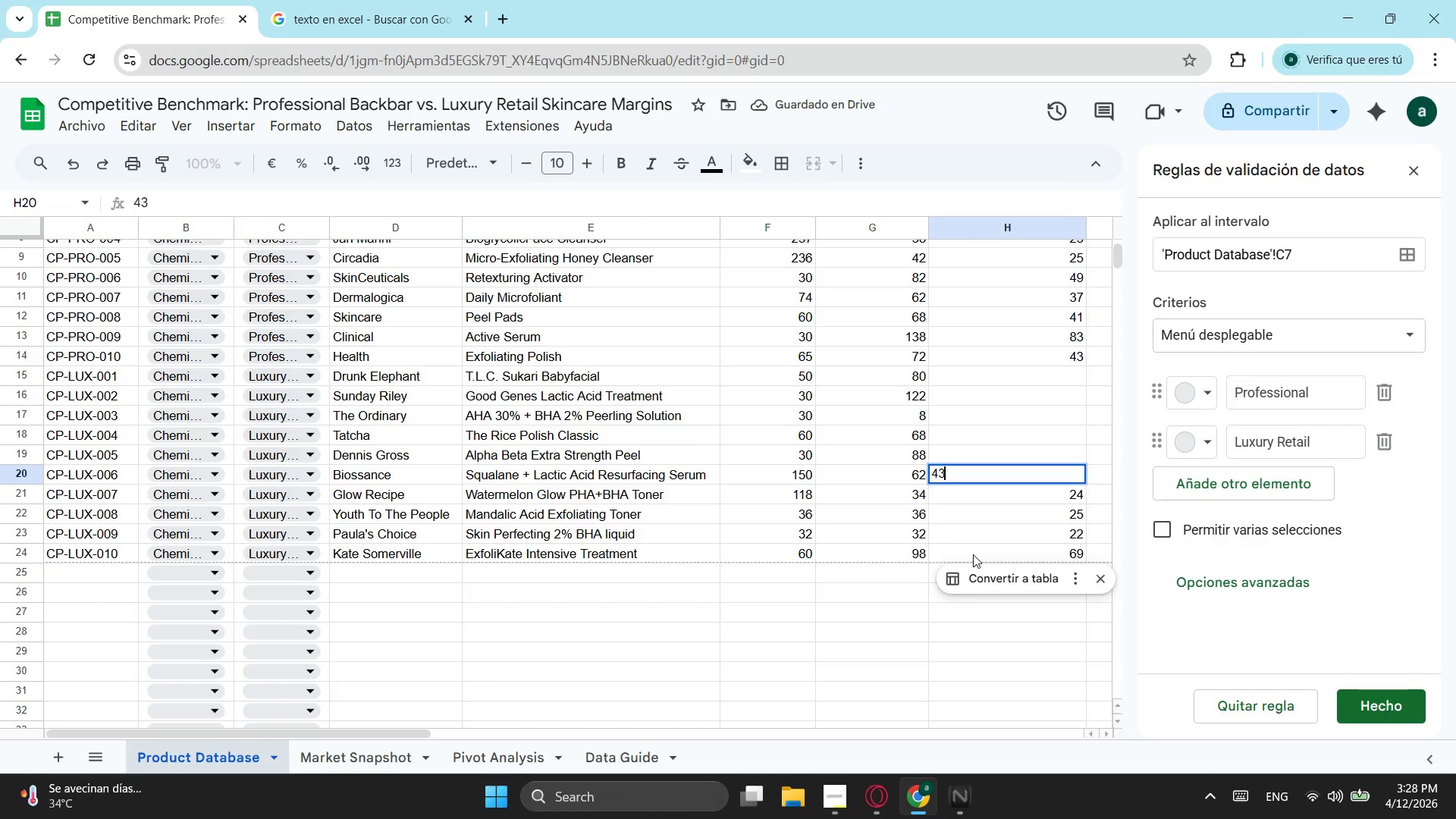 
key(ArrowUp)
 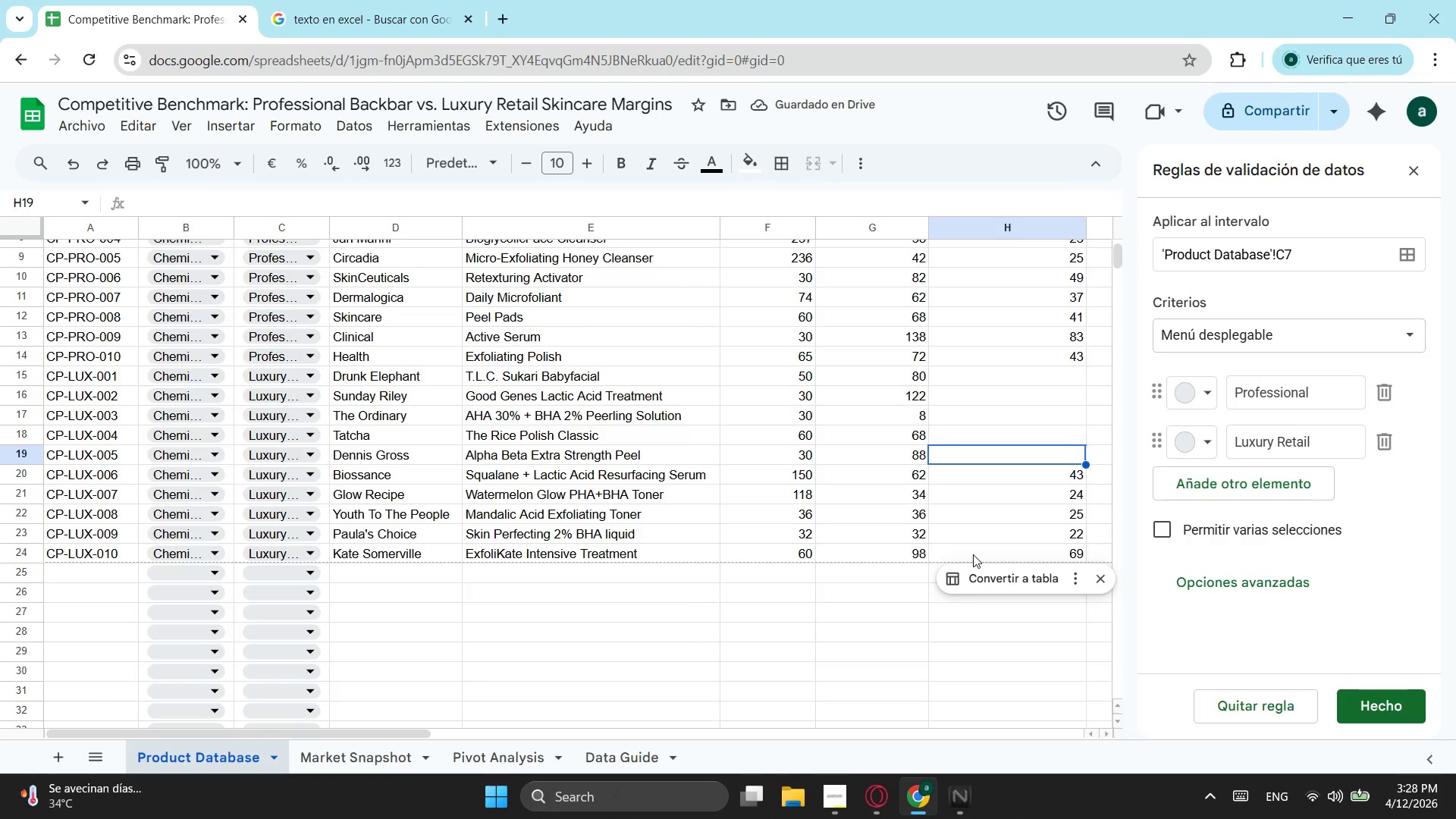 
wait(6.44)
 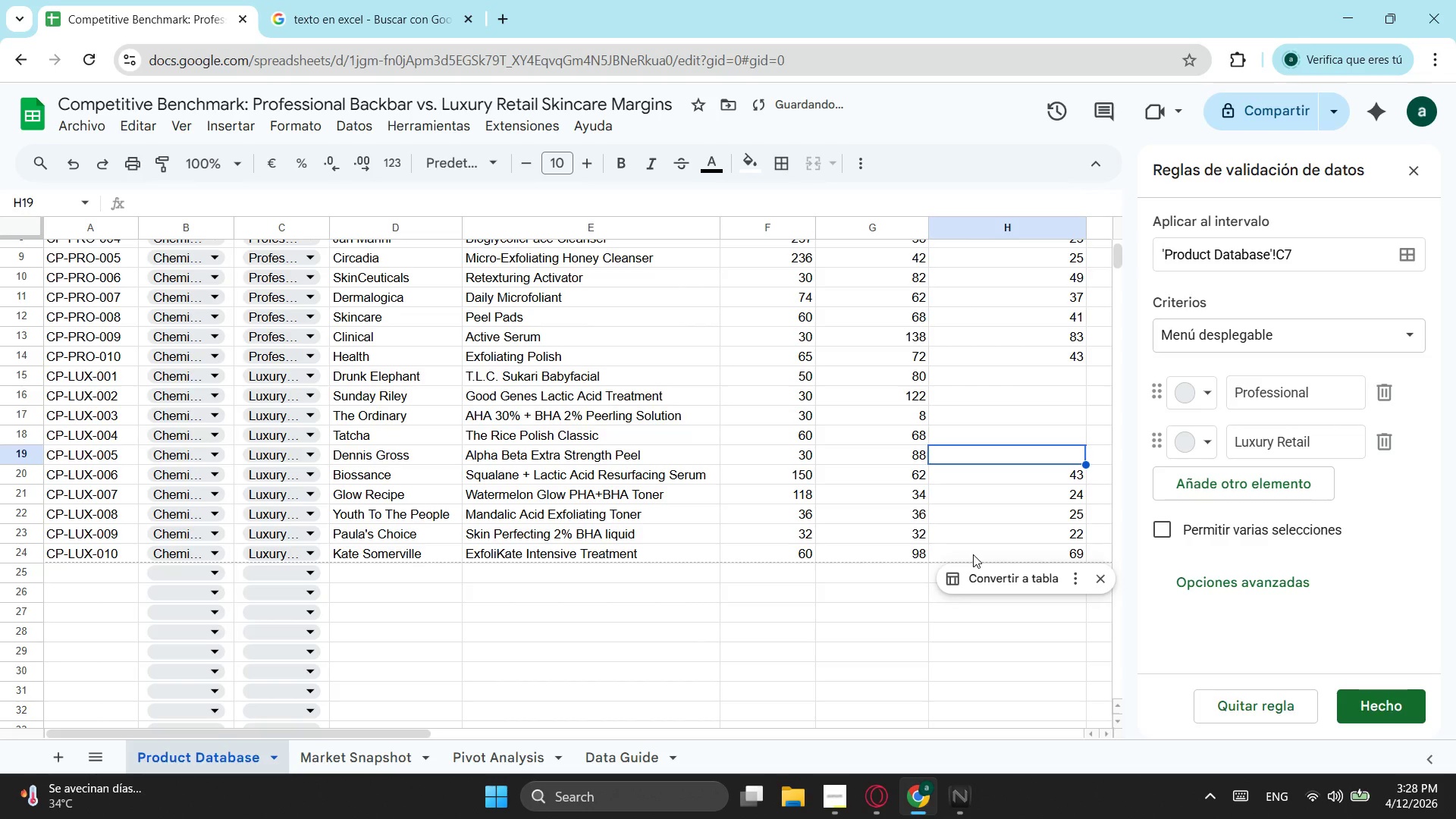 
type(62)
 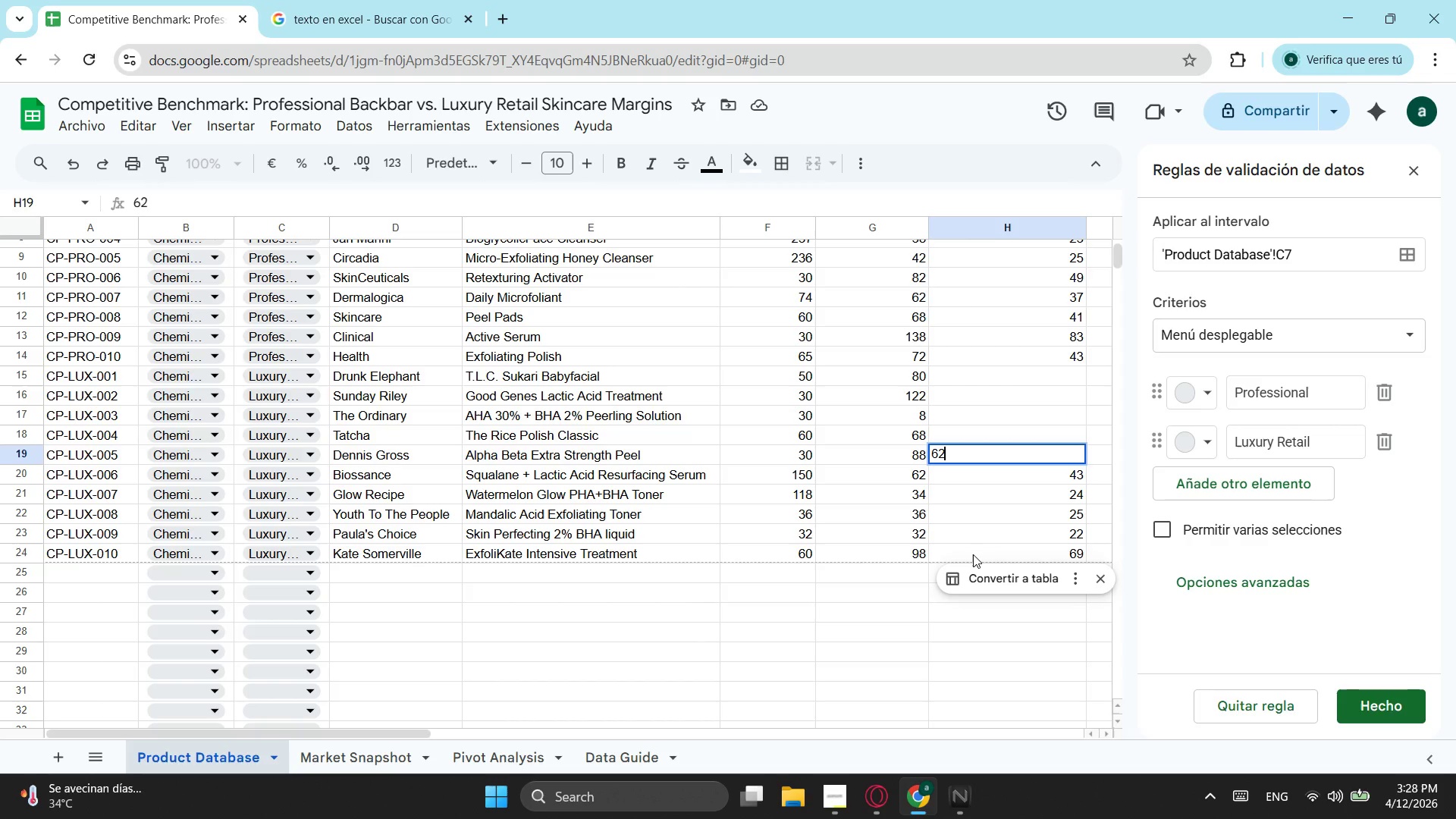 
wait(5.7)
 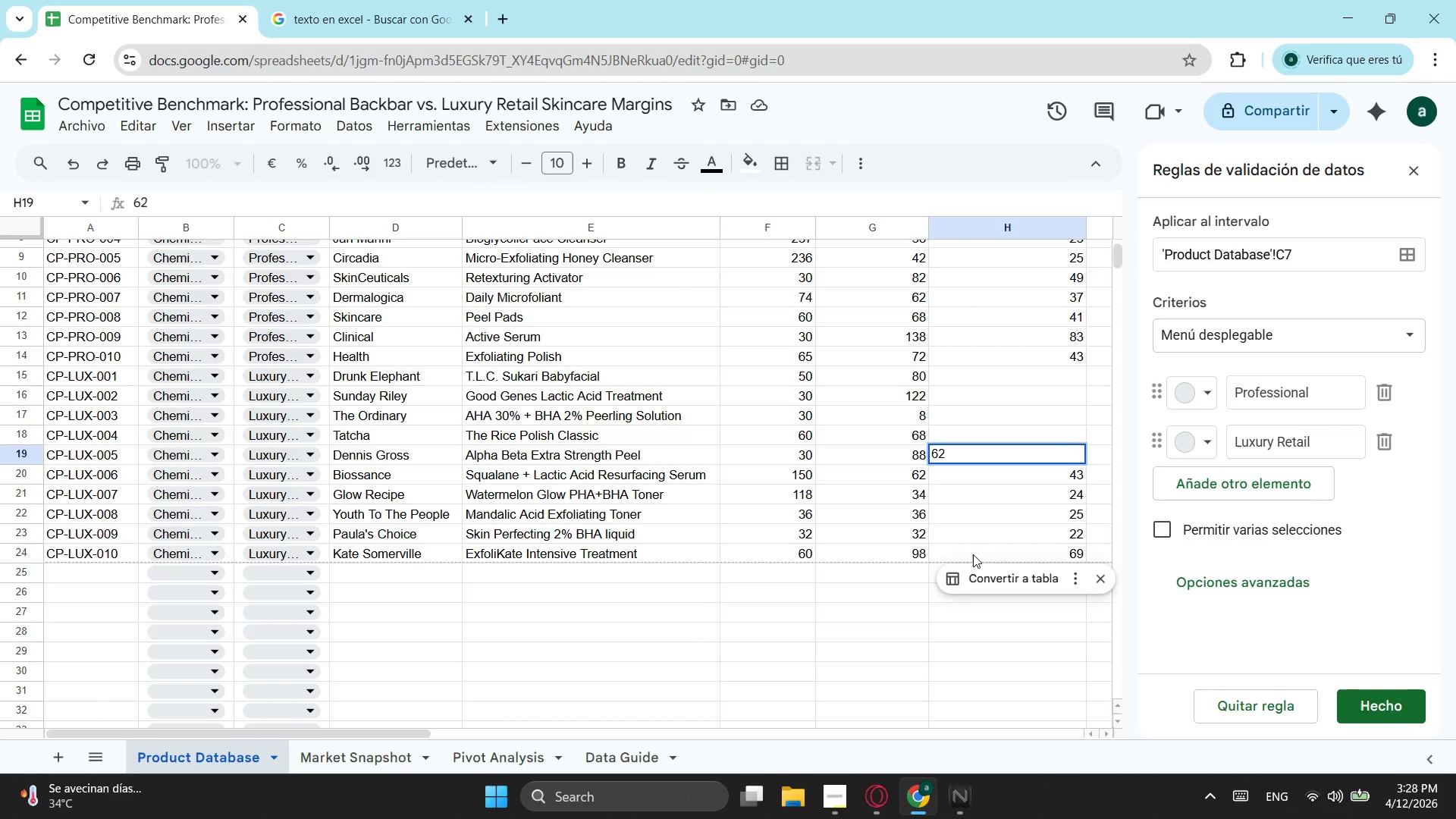 
key(ArrowUp)
 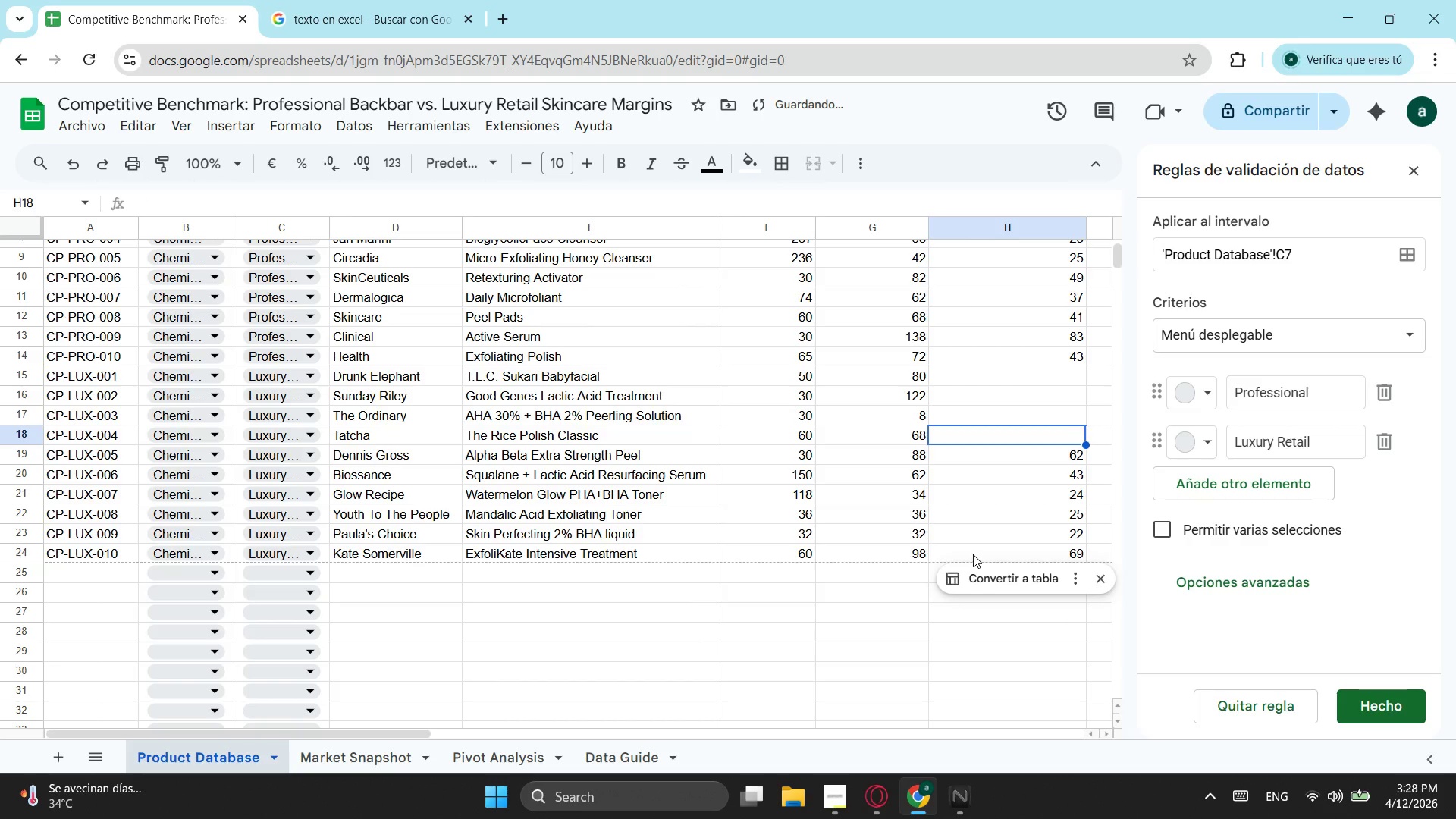 
type(48)
 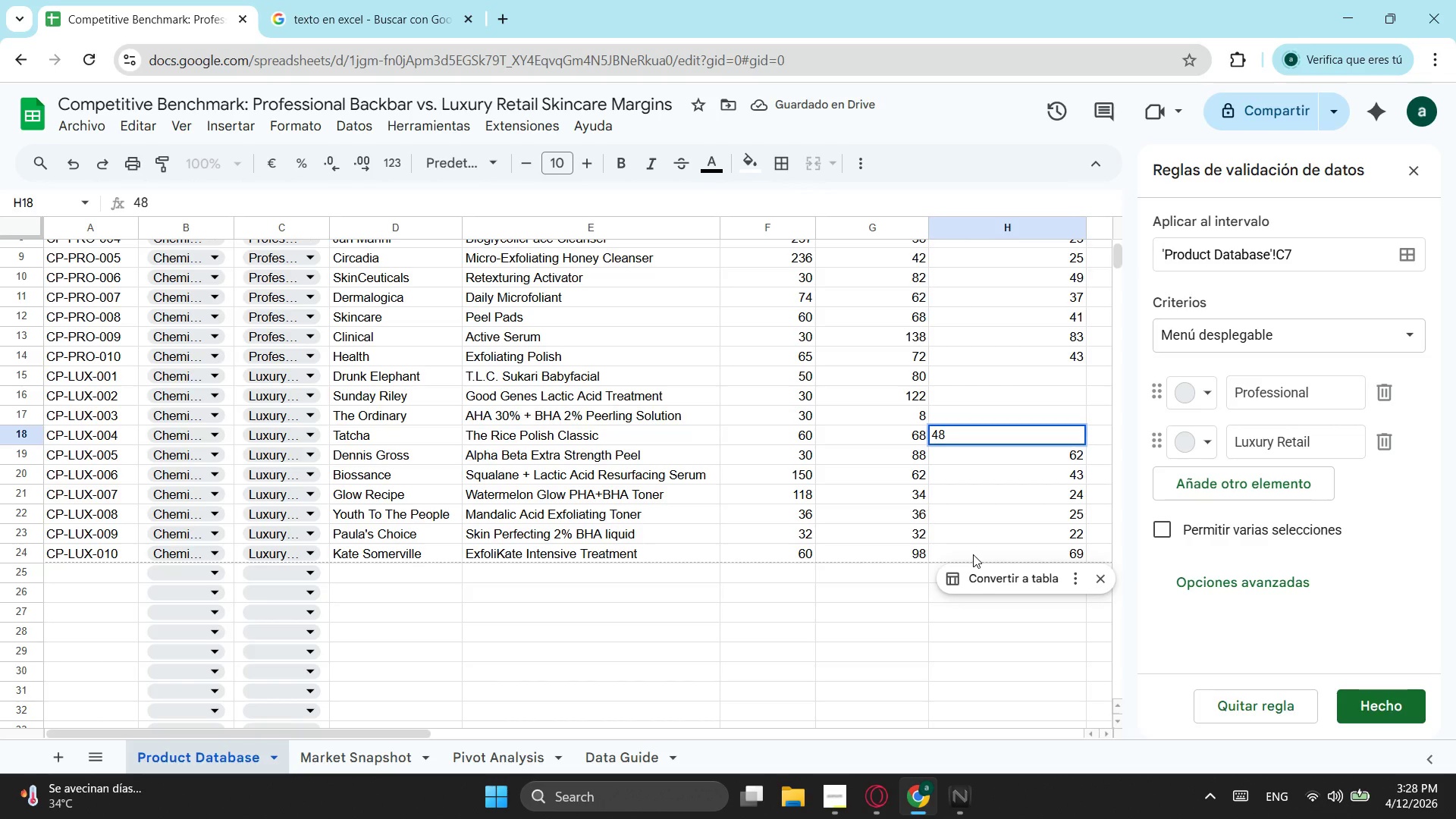 
key(ArrowUp)
 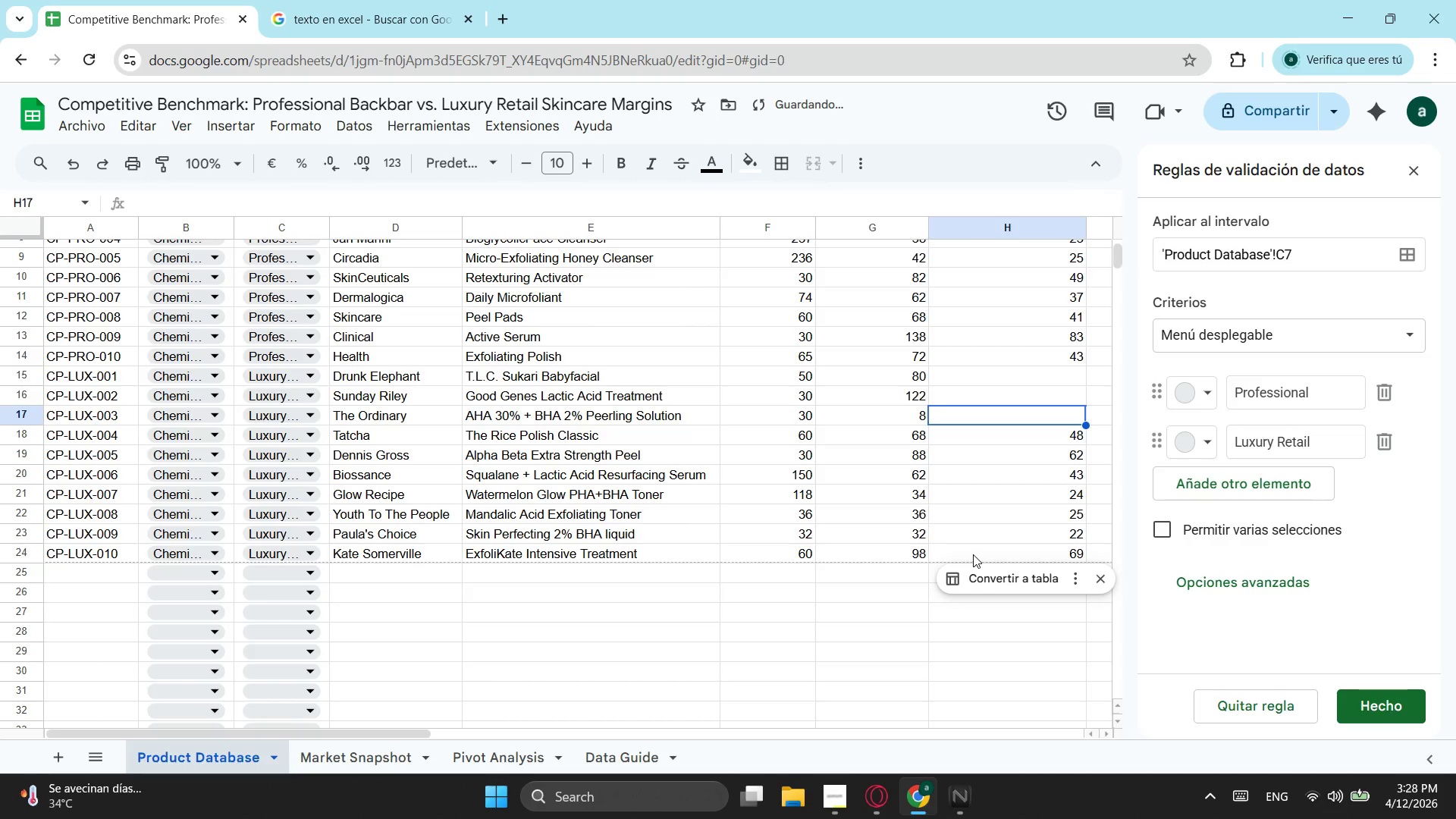 
key(5)
 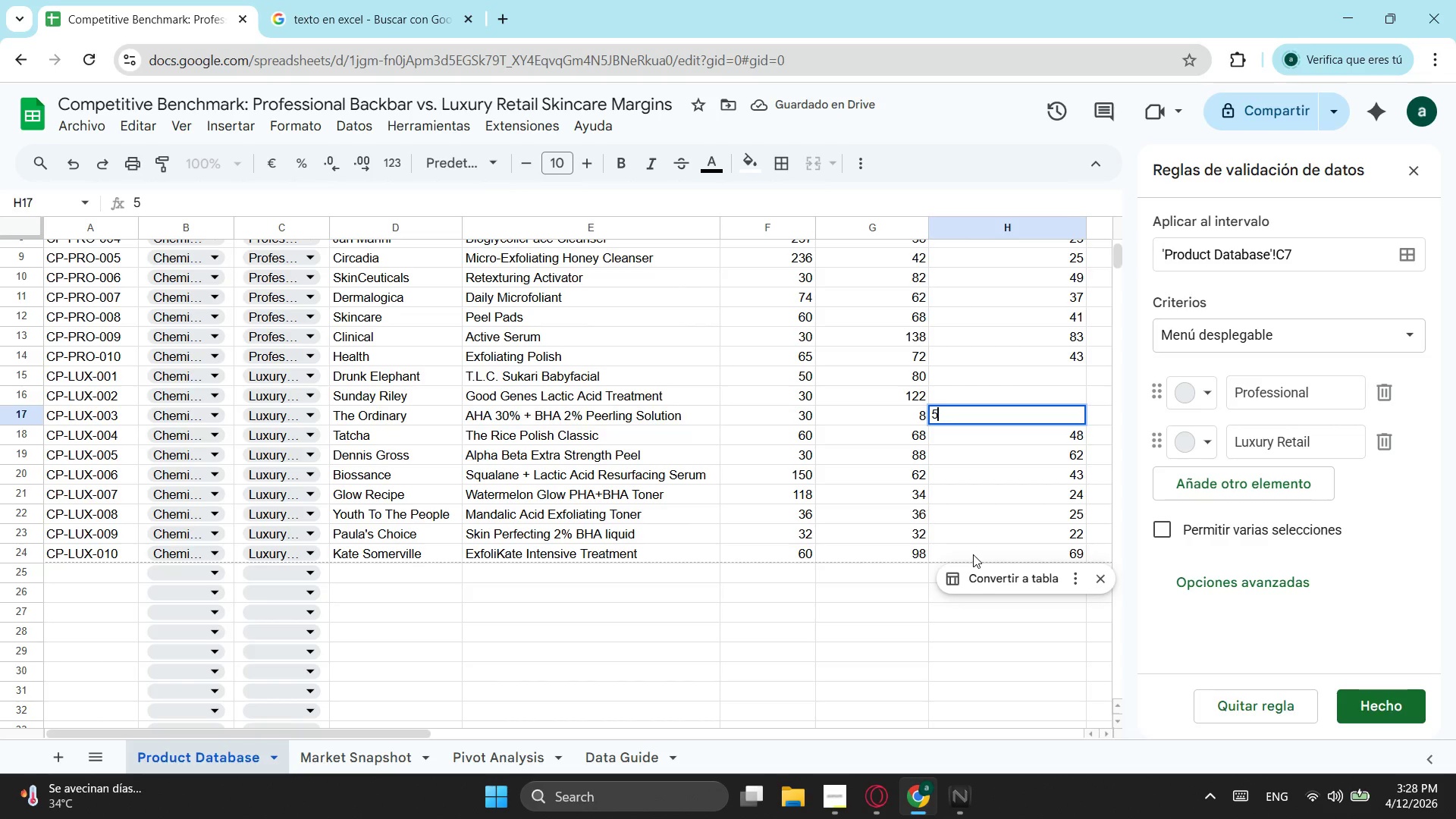 
key(Comma)
 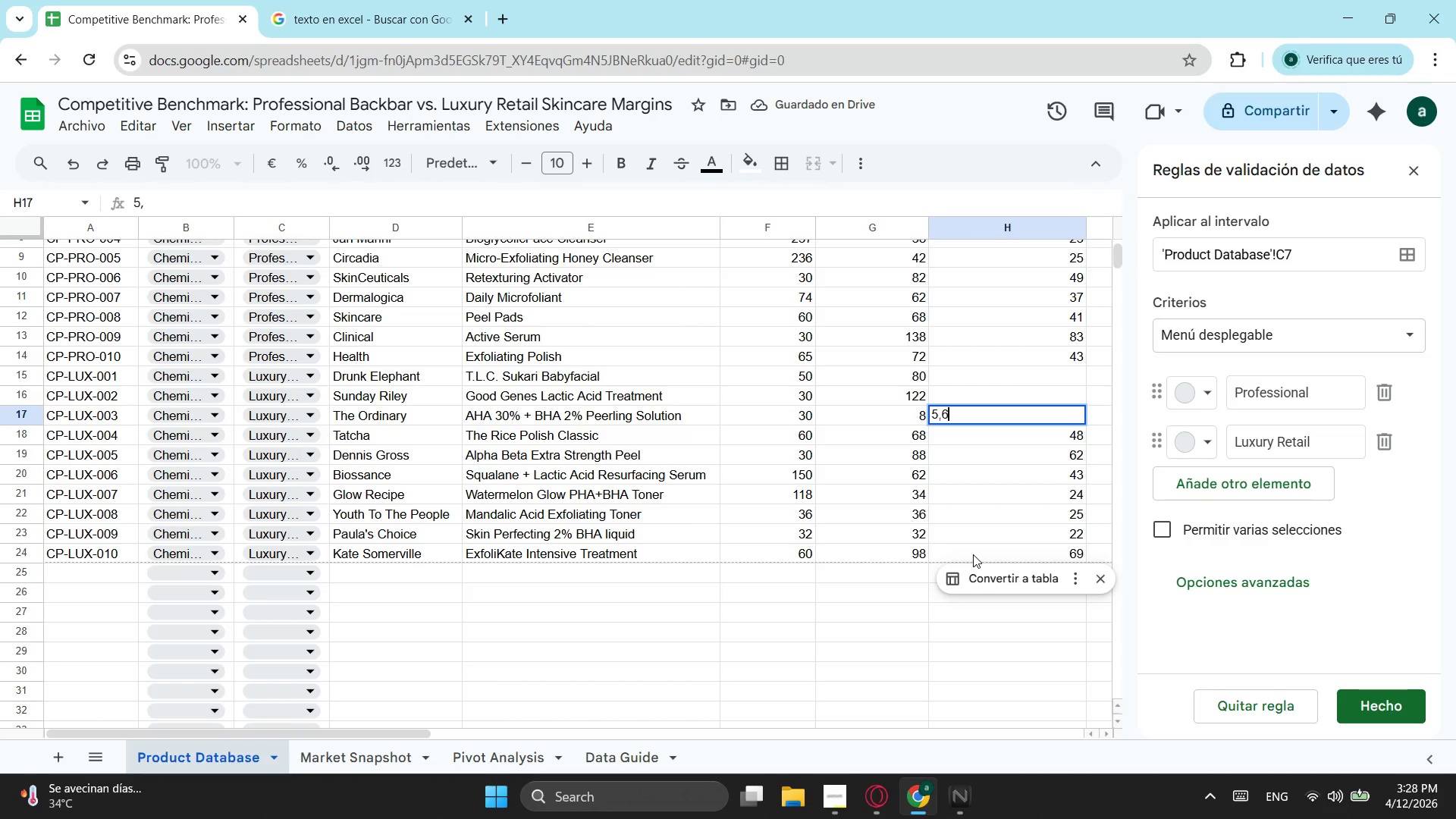 
key(6)
 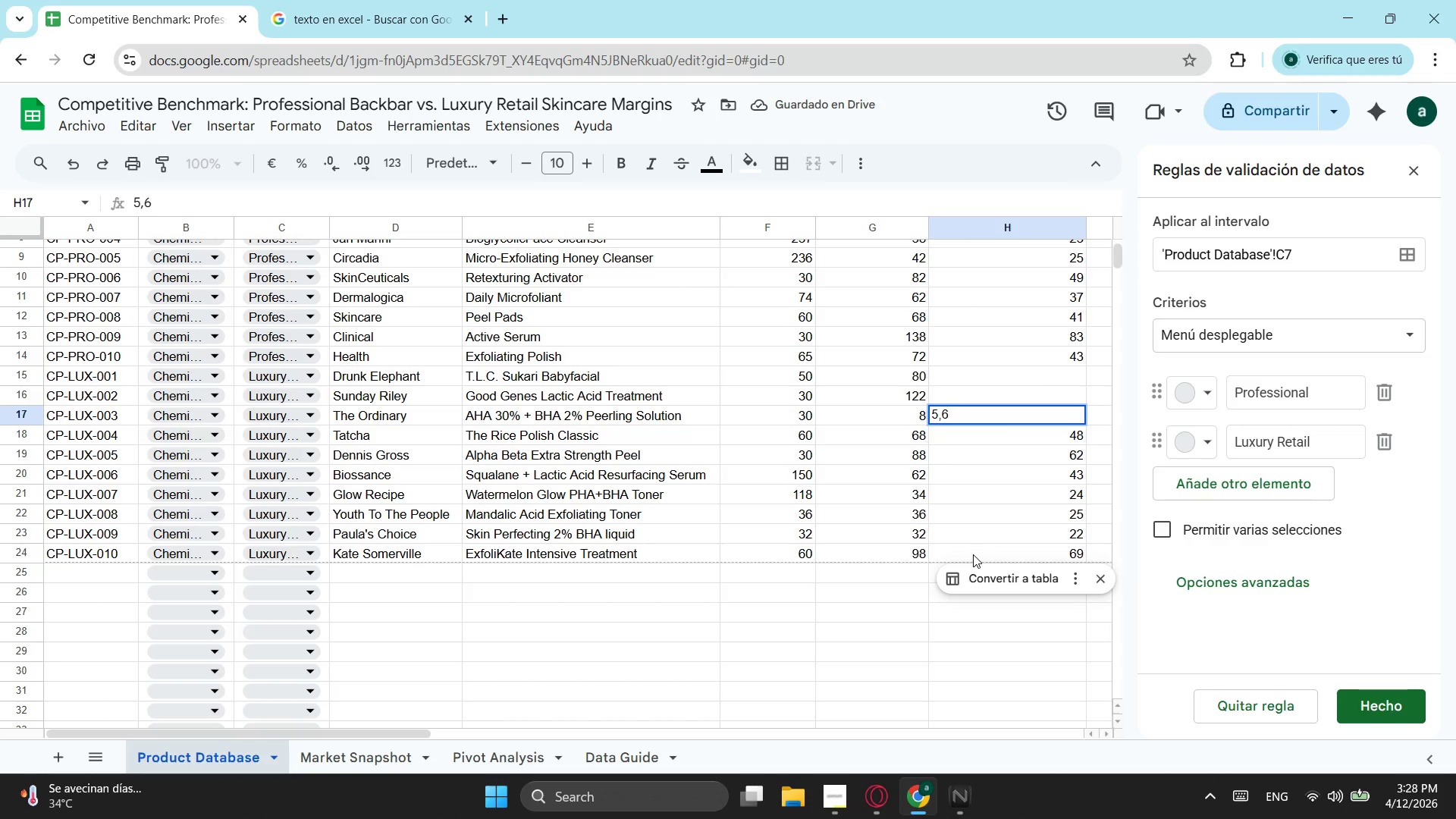 
key(ArrowUp)
 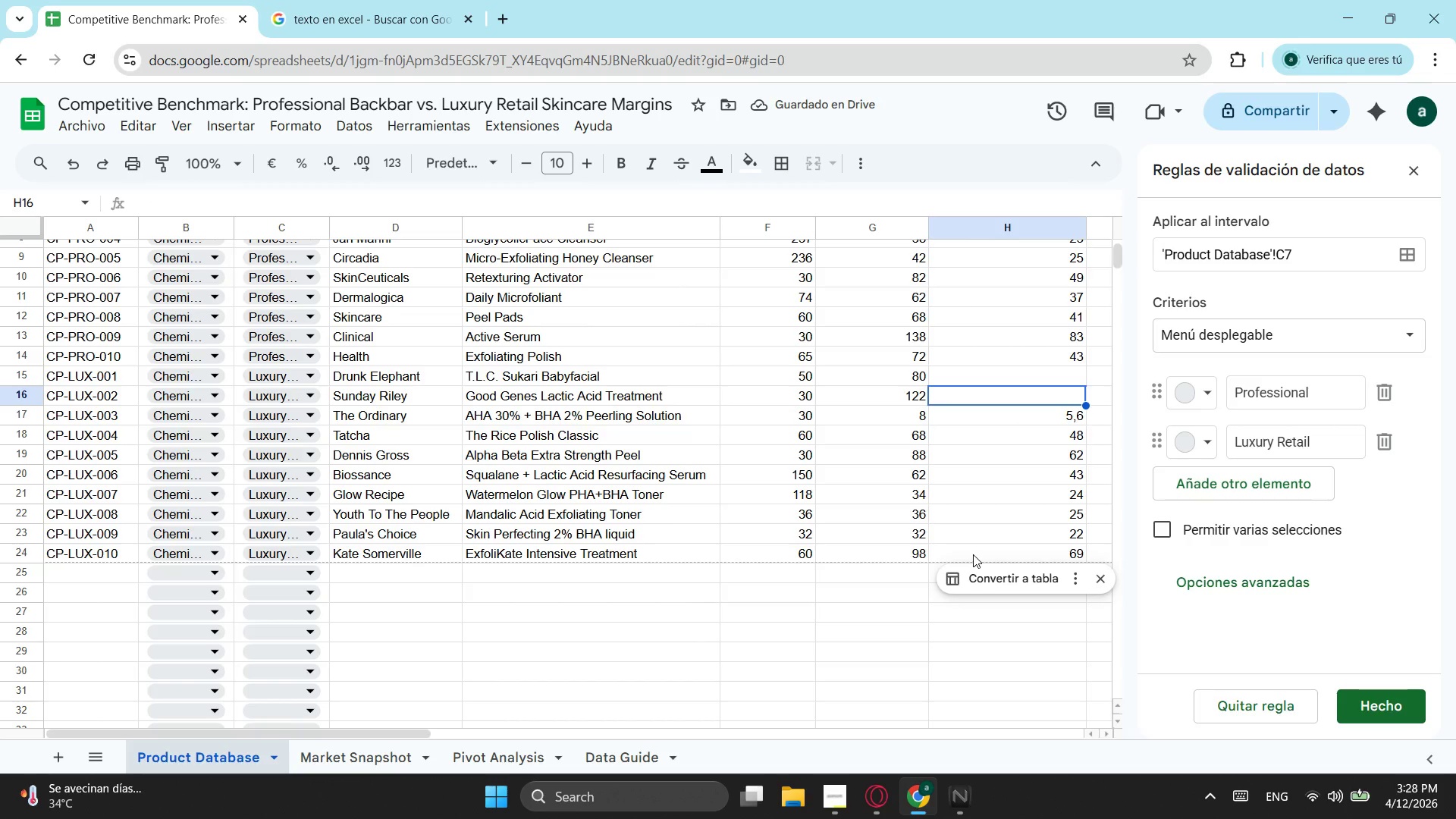 
type(6)
key(Backspace)
type(85)
 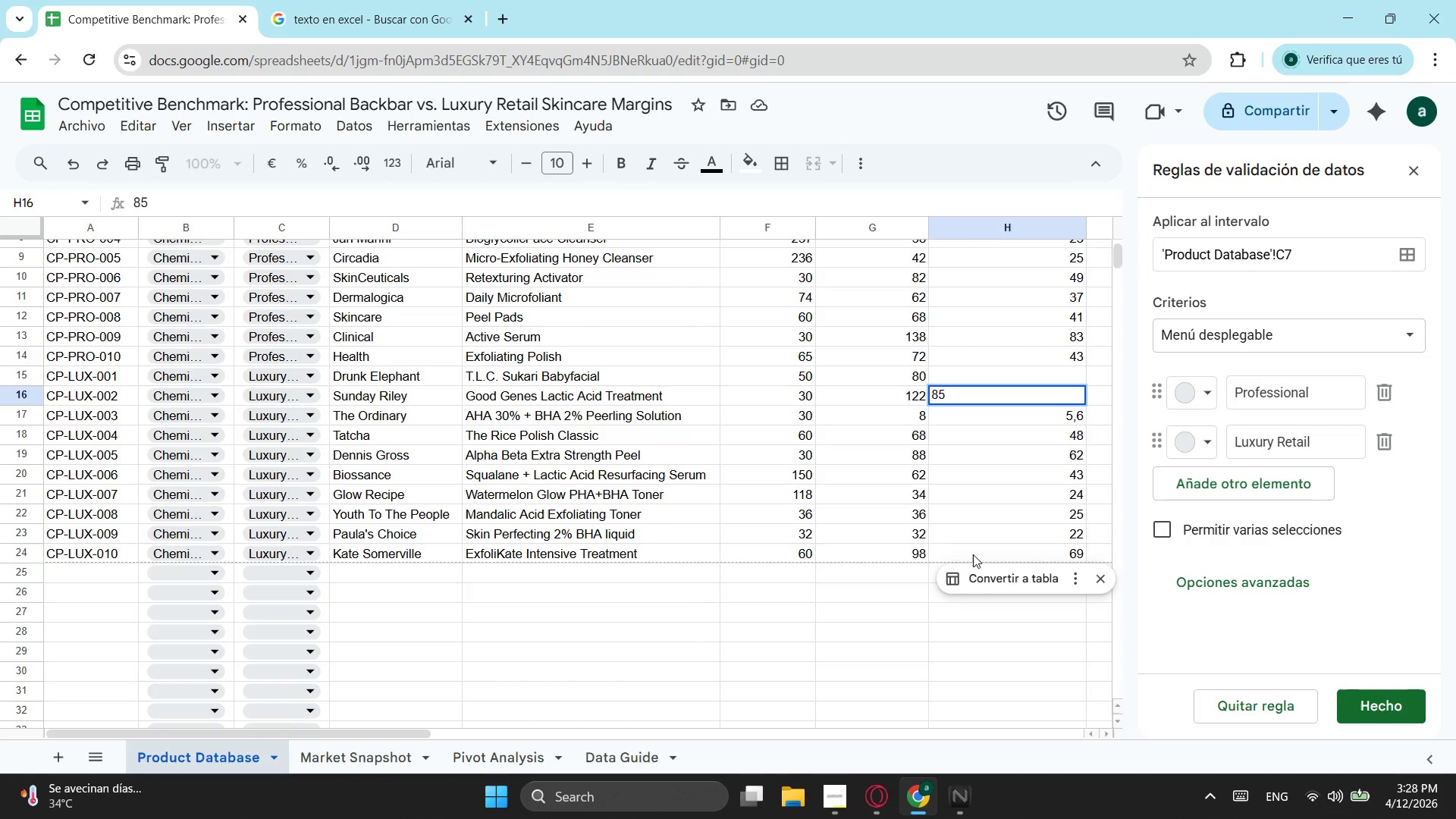 
key(ArrowUp)
 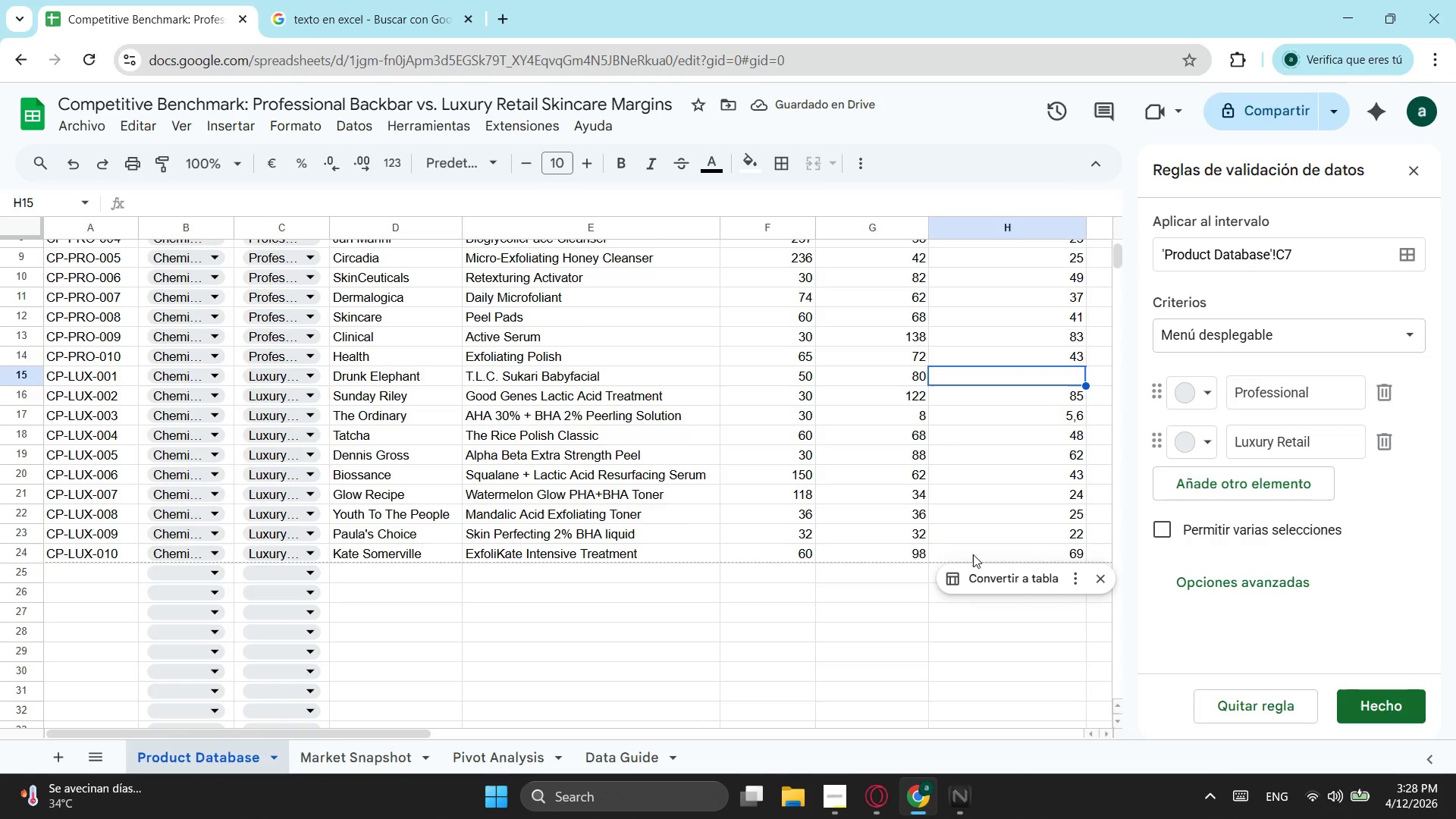 
type(56)
 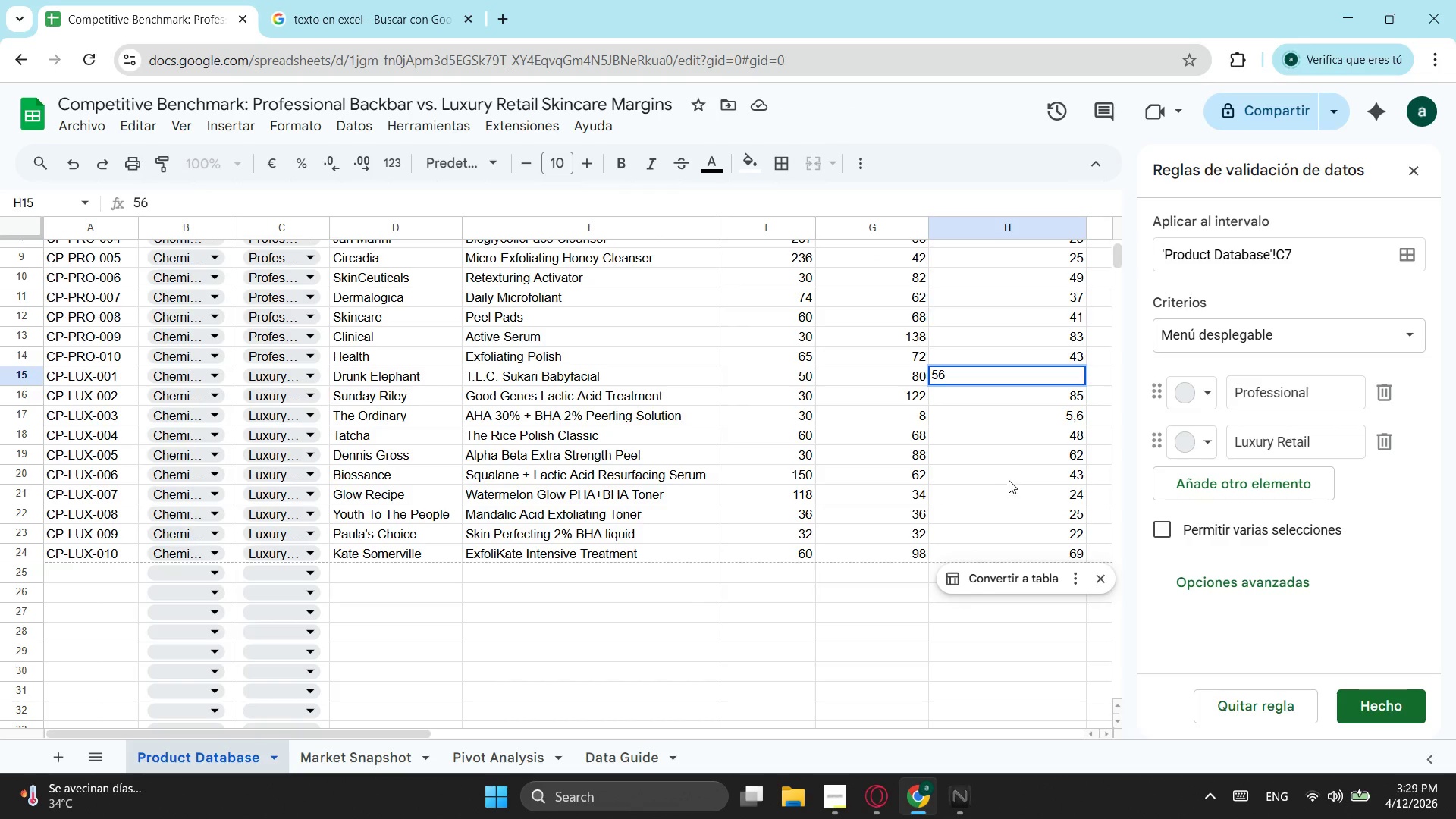 
scroll: coordinate [1007, 439], scroll_direction: up, amount: 4.0
 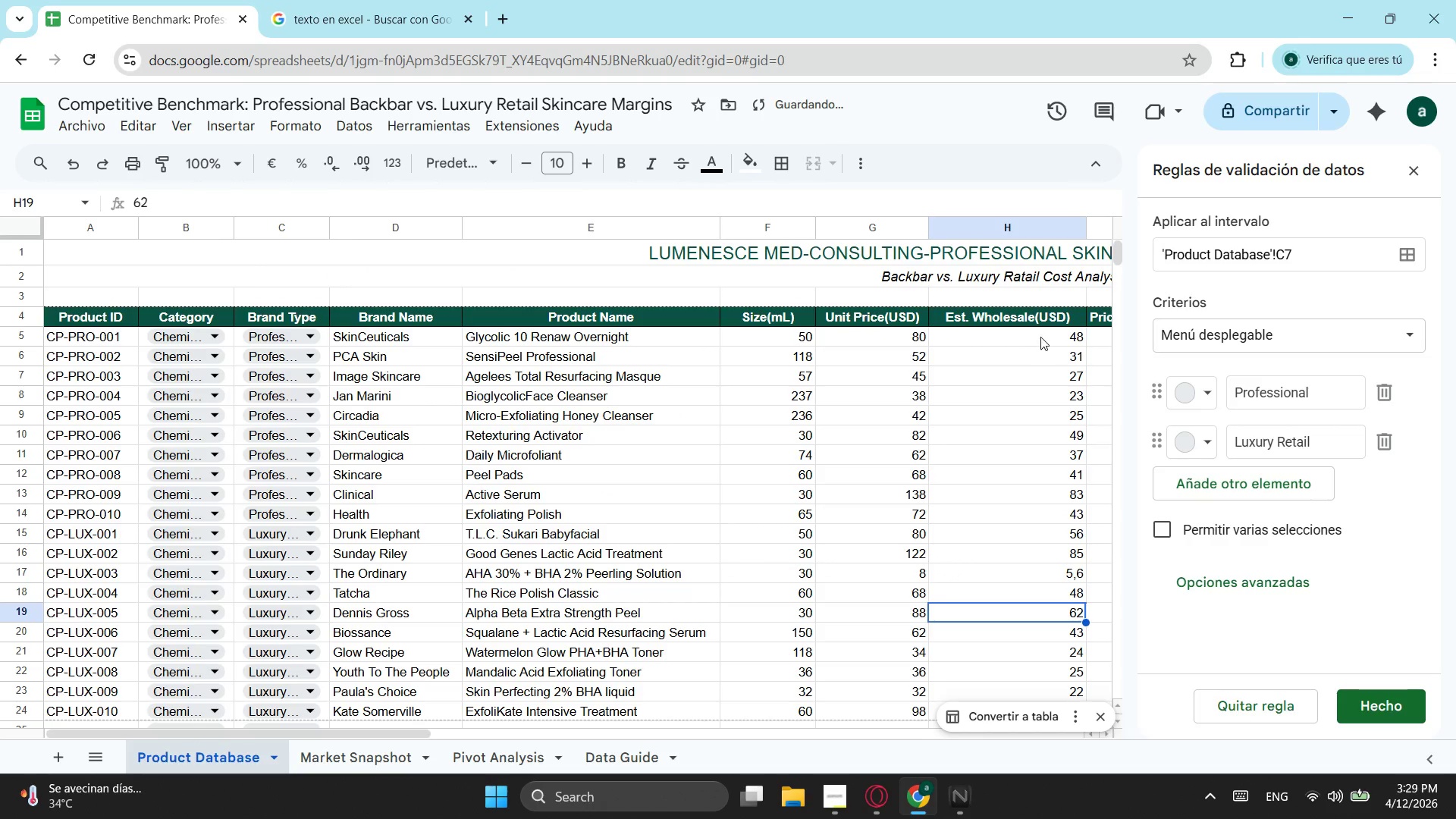 
left_click_drag(start_coordinate=[1040, 337], to_coordinate=[1006, 582])
 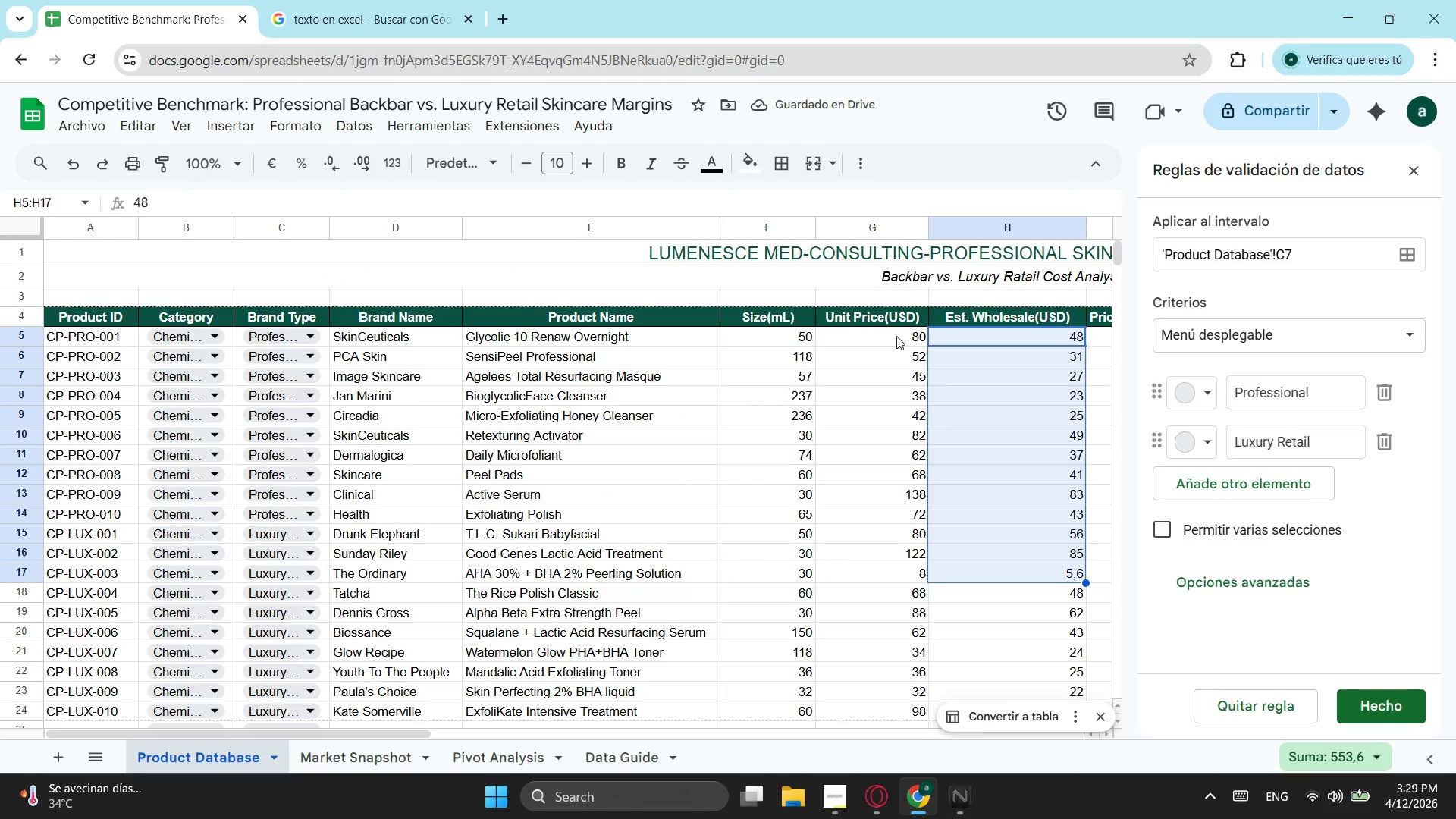 
left_click_drag(start_coordinate=[898, 341], to_coordinate=[990, 638])
 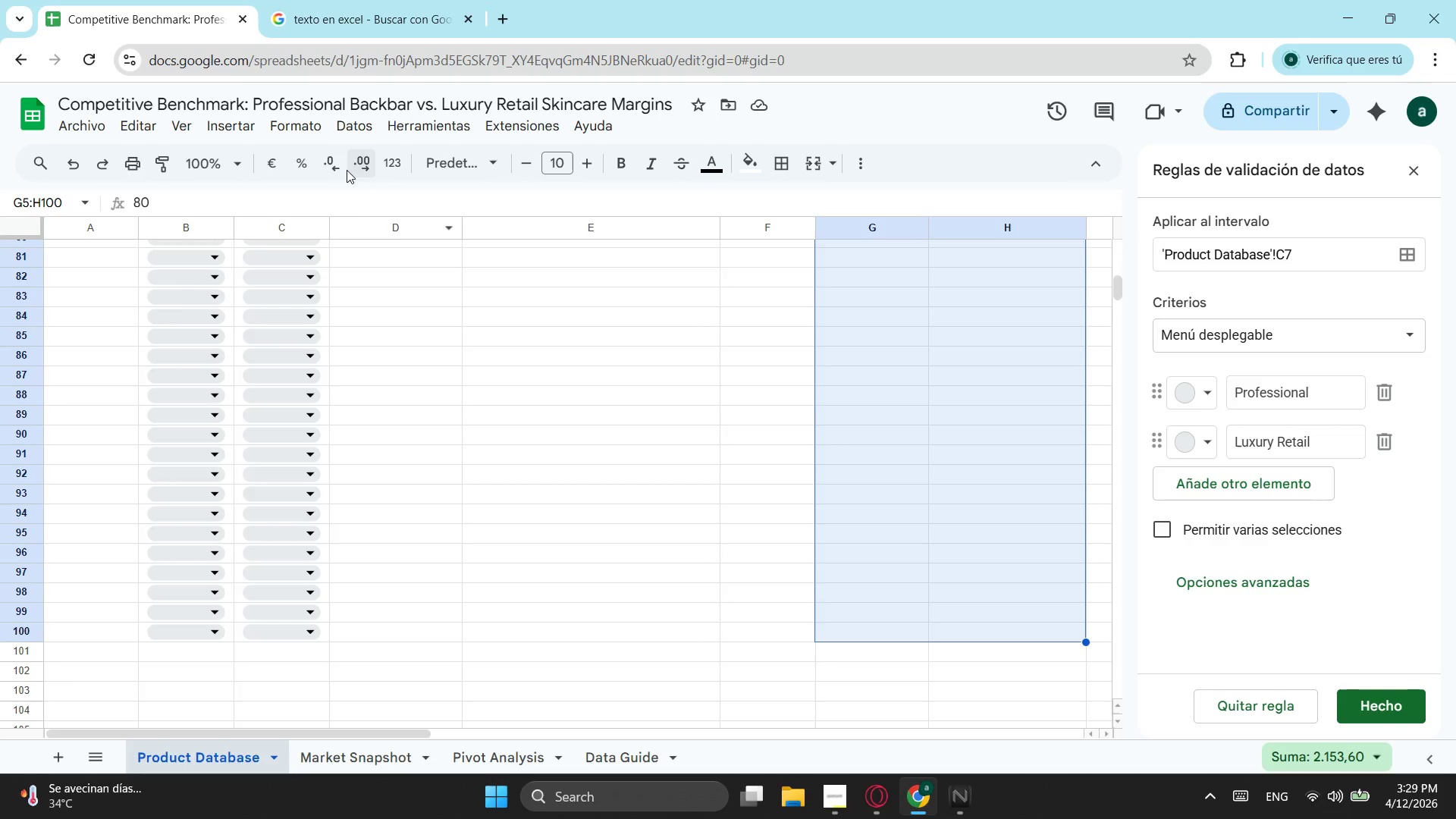 
scroll: coordinate [1006, 679], scroll_direction: down, amount: 10.0
 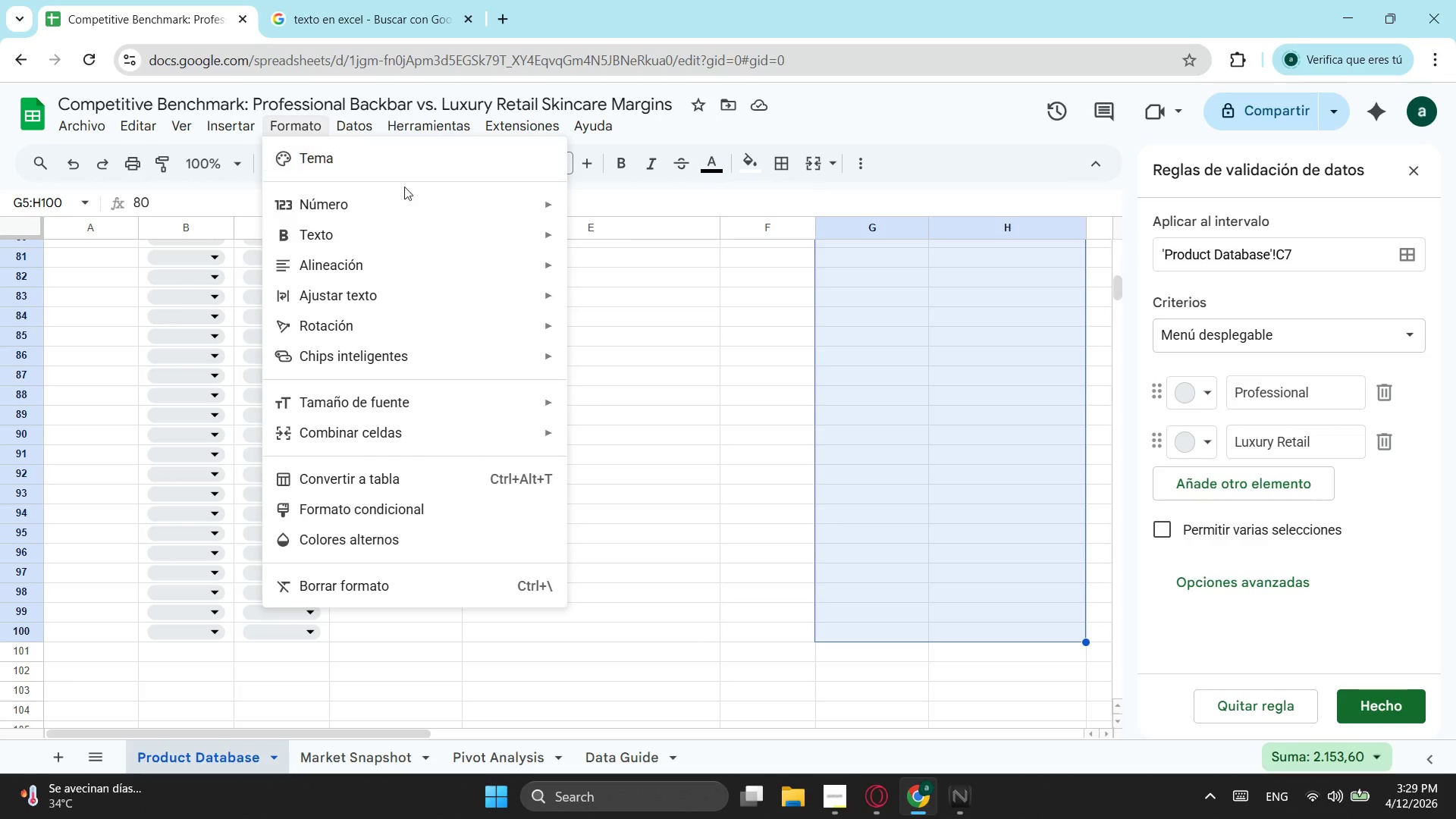 
left_click([715, 651])
 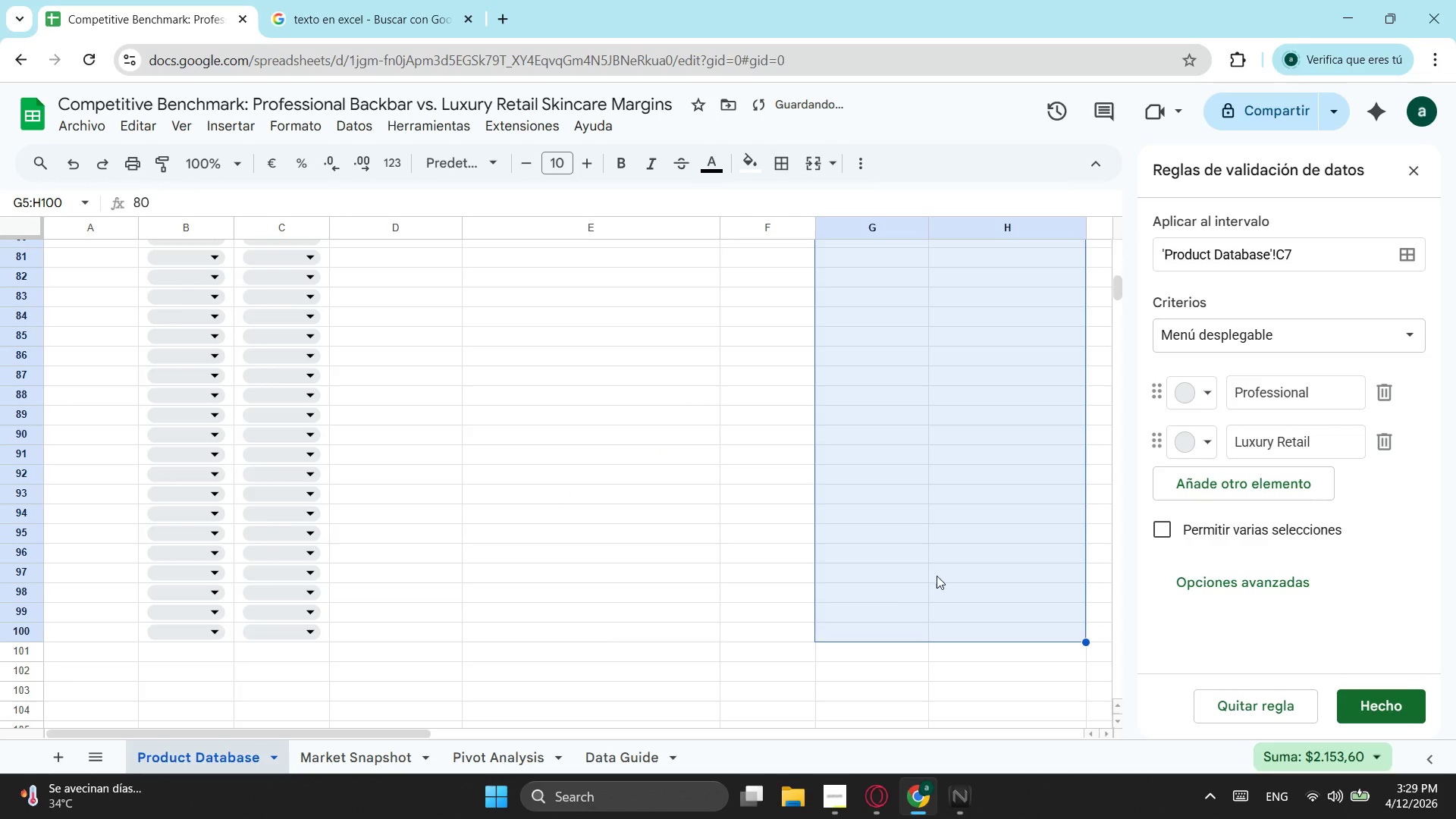 
scroll: coordinate [968, 566], scroll_direction: up, amount: 10.0
 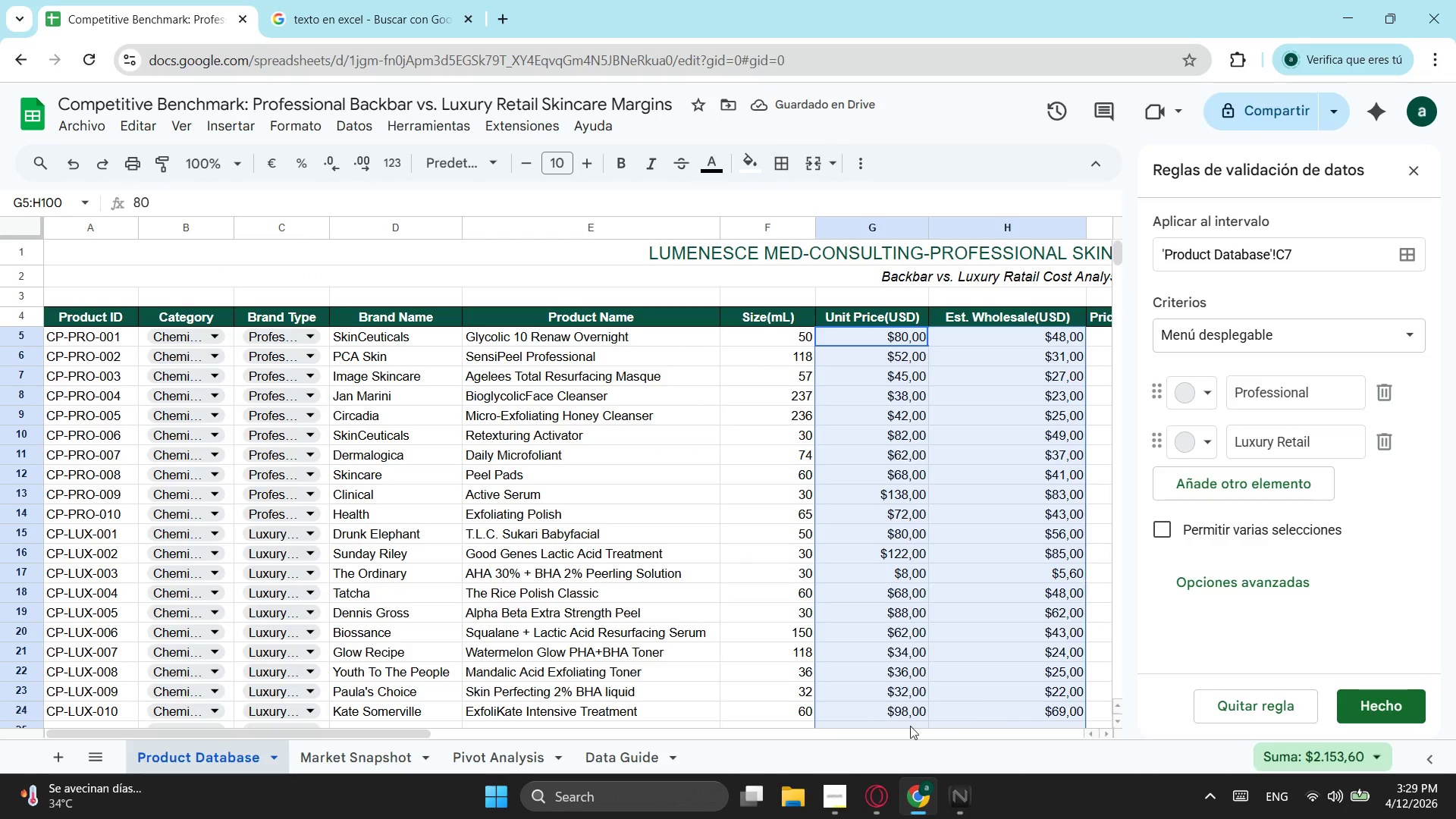 
left_click_drag(start_coordinate=[391, 736], to_coordinate=[625, 708])
 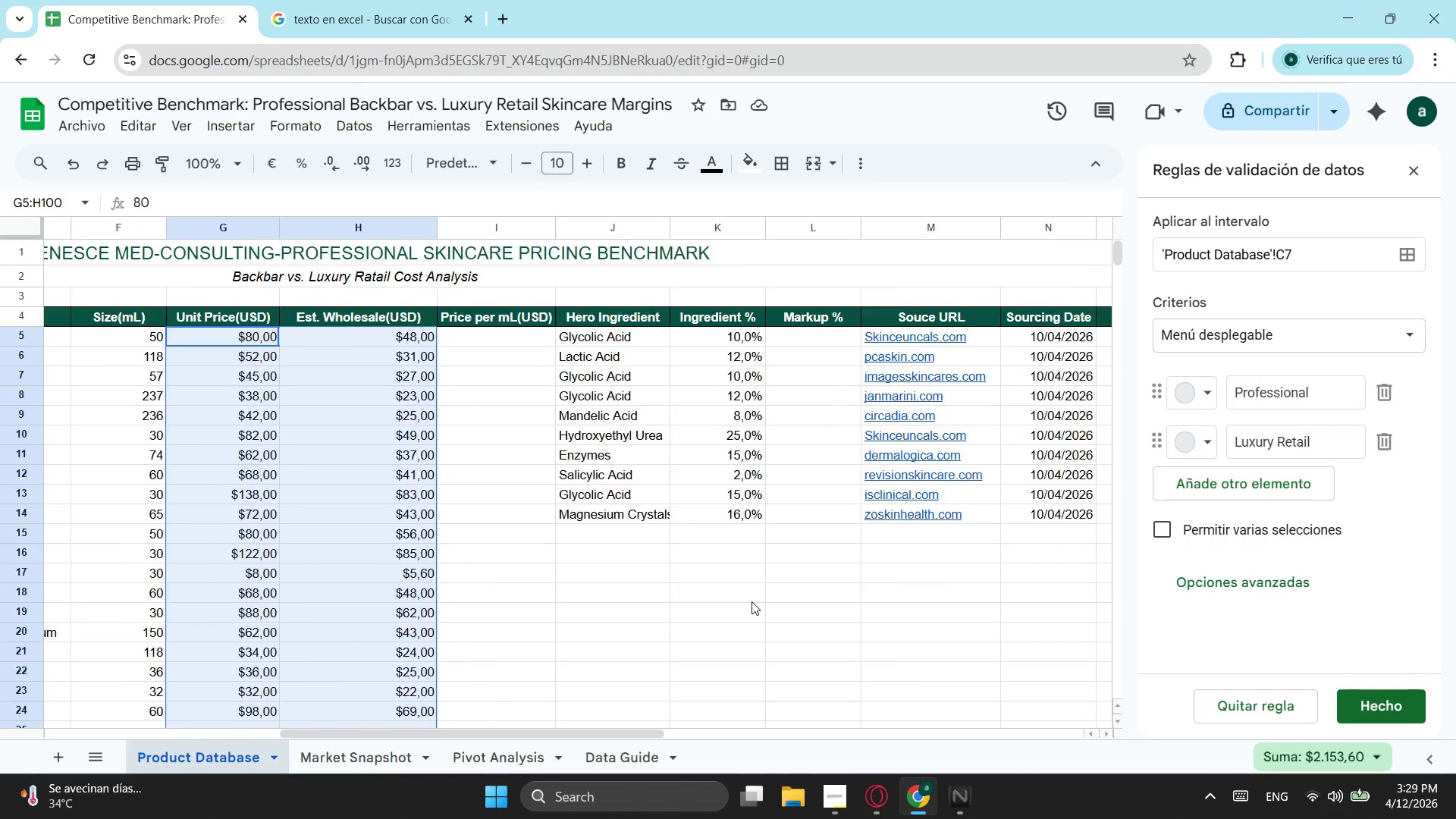 
scroll: coordinate [752, 601], scroll_direction: down, amount: 1.0
 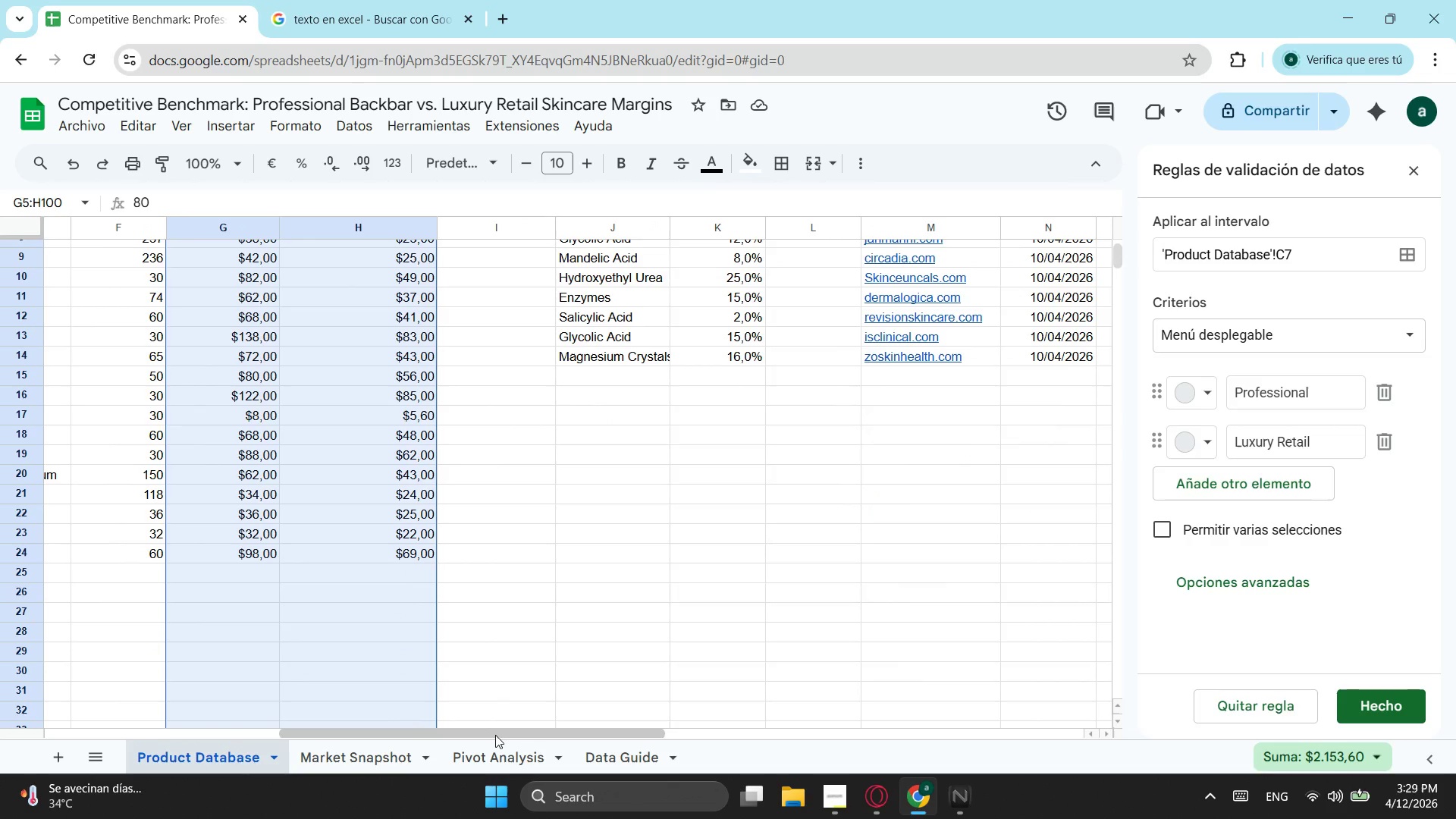 
left_click_drag(start_coordinate=[495, 733], to_coordinate=[538, 732])
 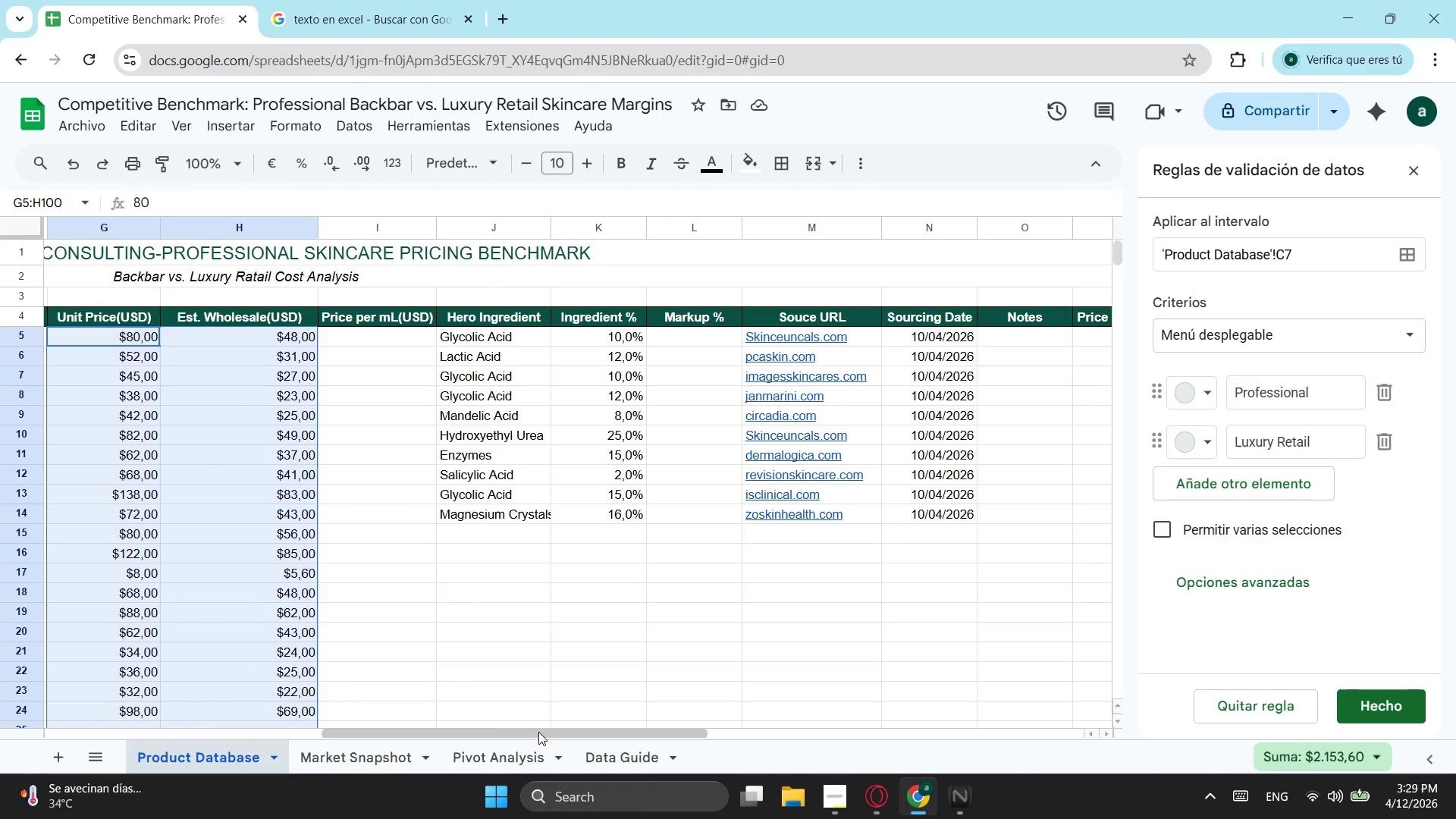 
scroll: coordinate [538, 732], scroll_direction: up, amount: 2.0
 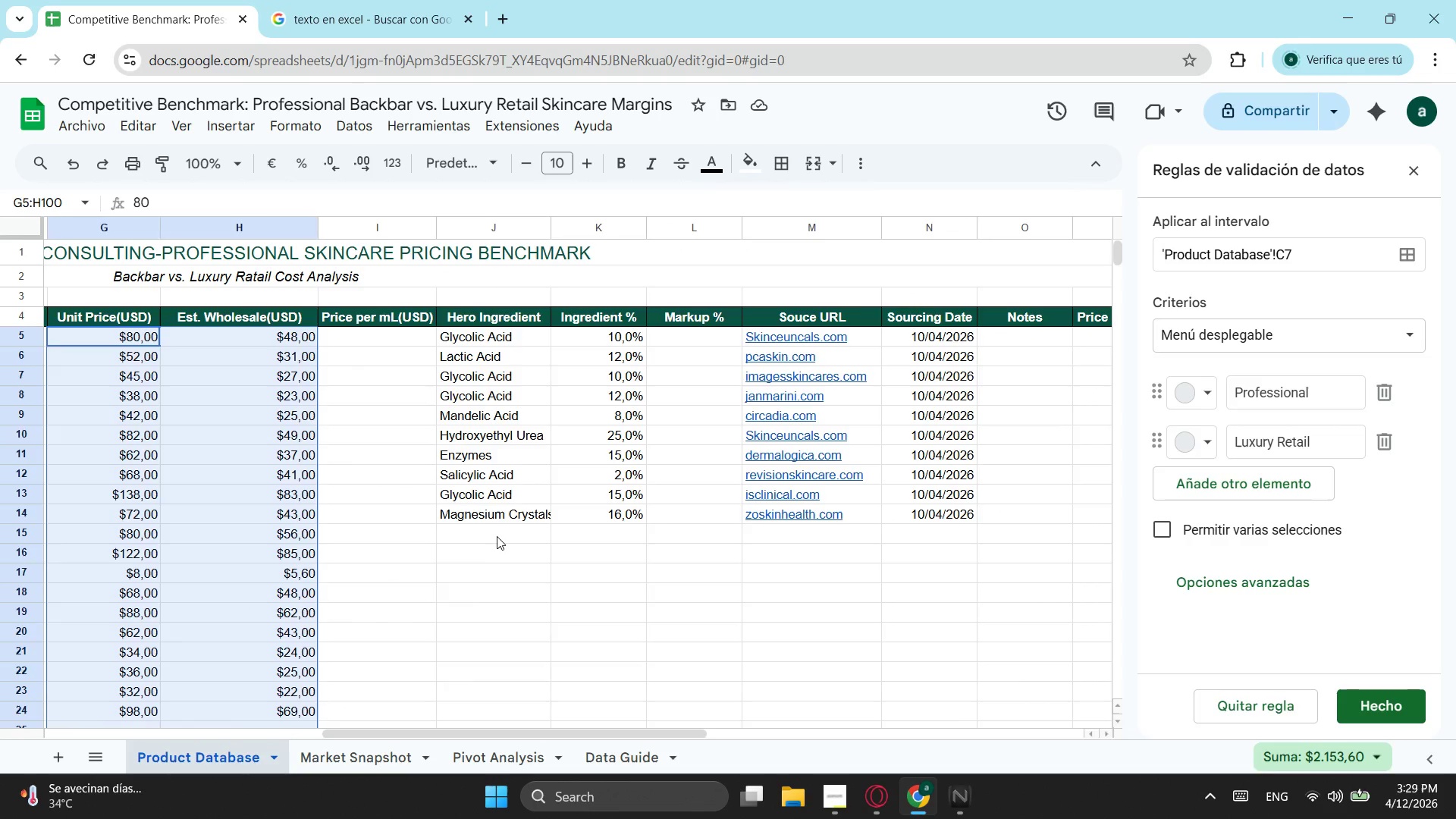 
left_click([498, 535])
 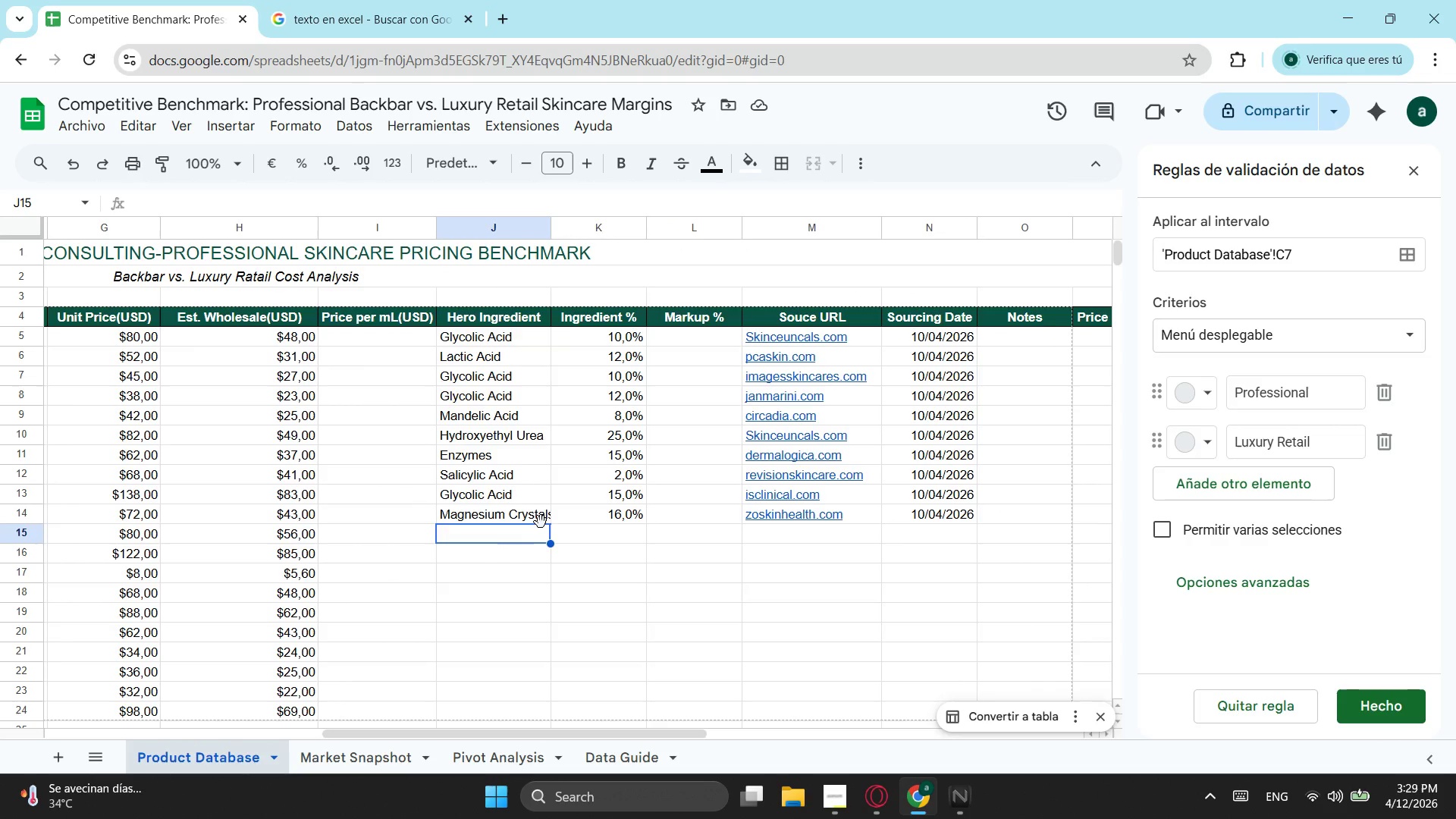 
scroll: coordinate [566, 504], scroll_direction: down, amount: 1.0
 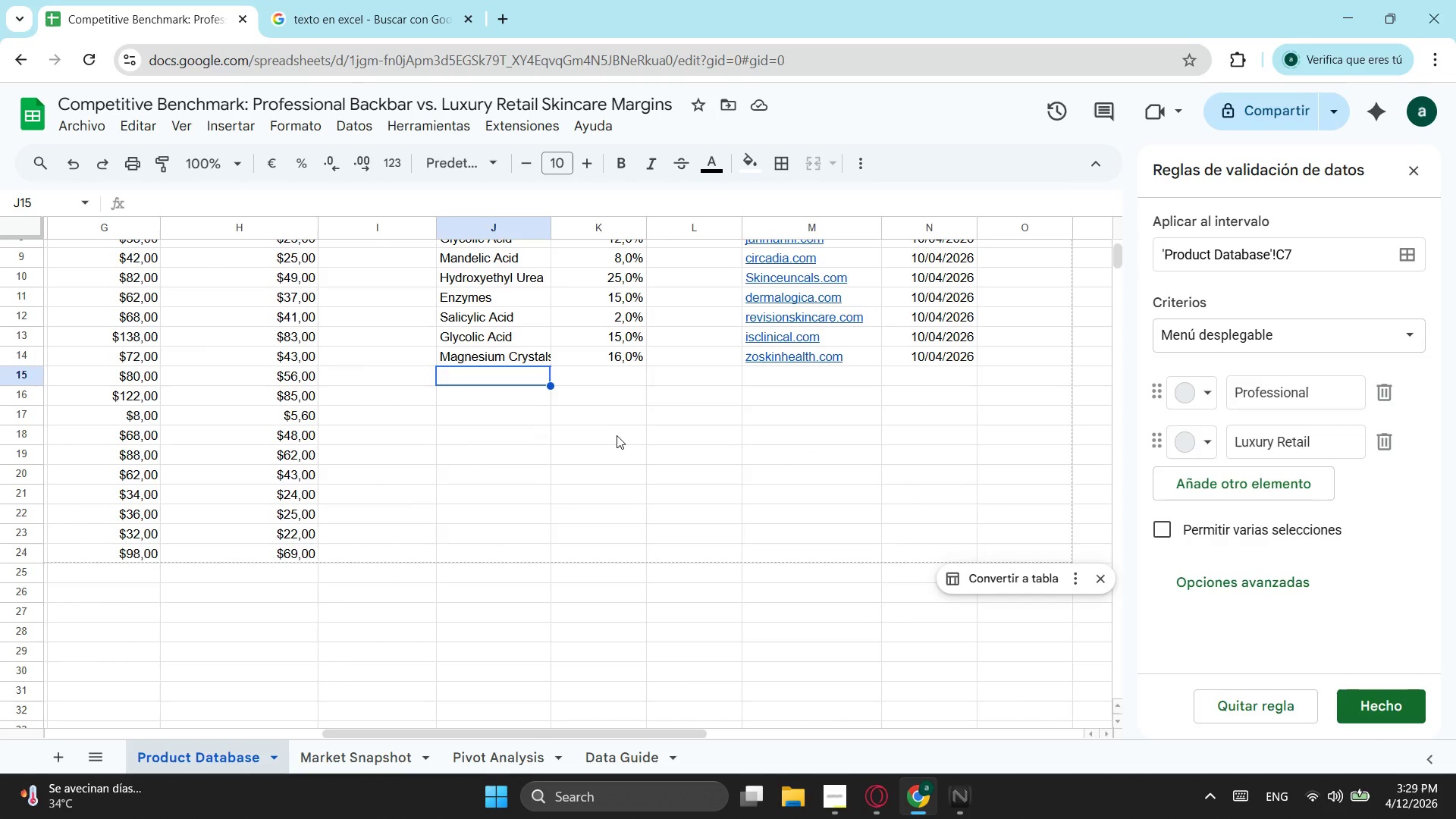 
wait(5.82)
 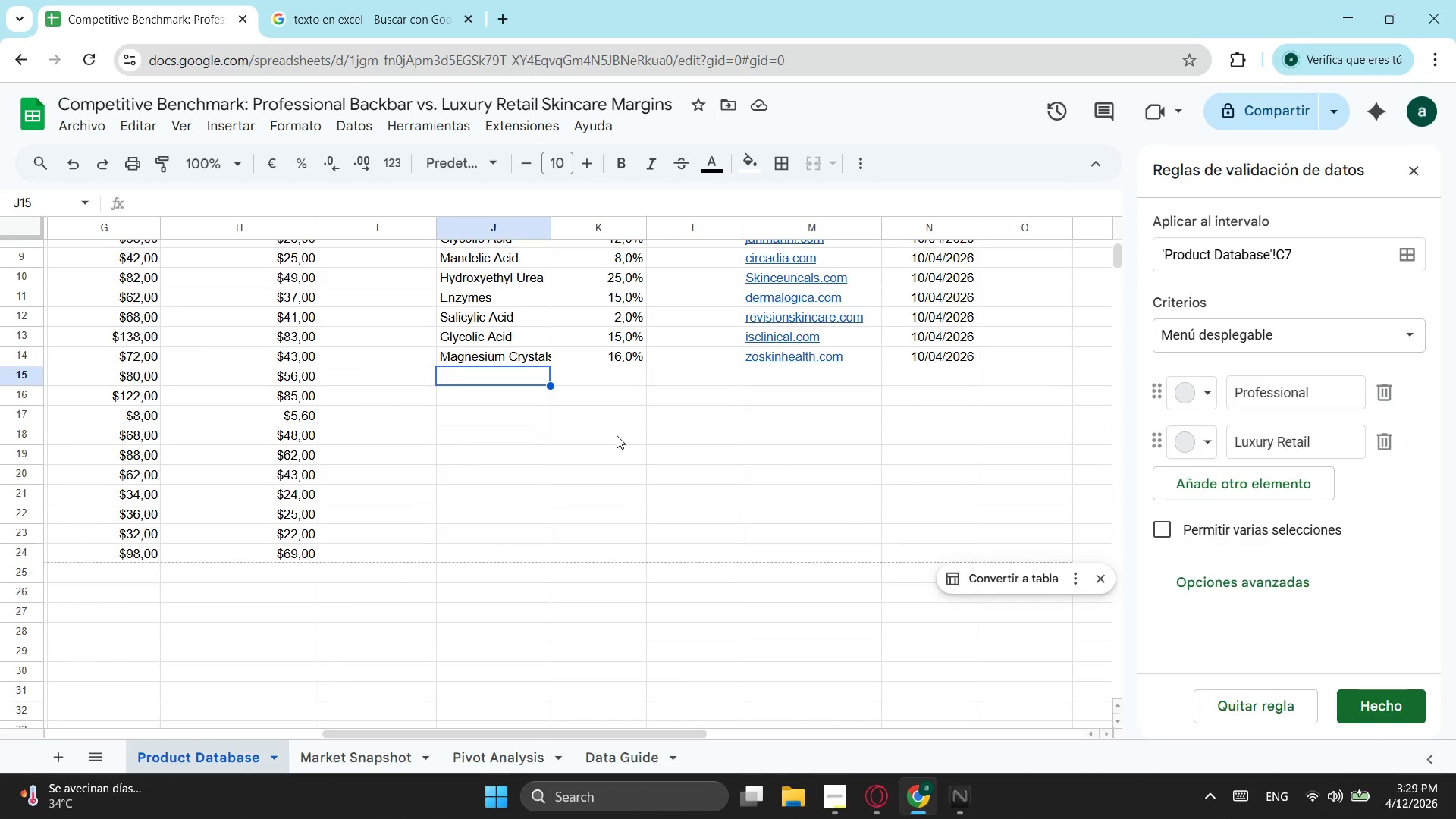 
type(sephora.com)
 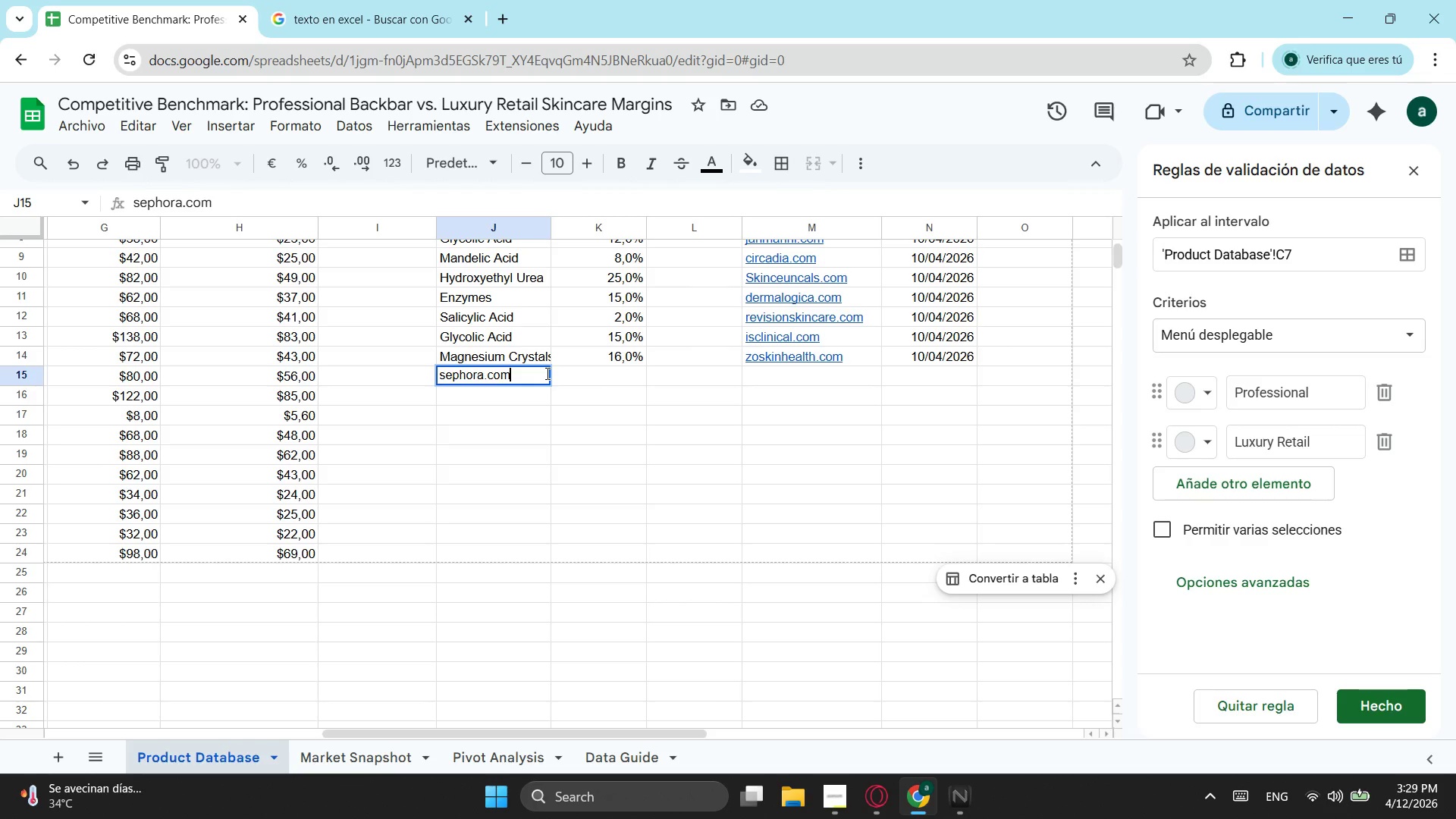 
key(Enter)
 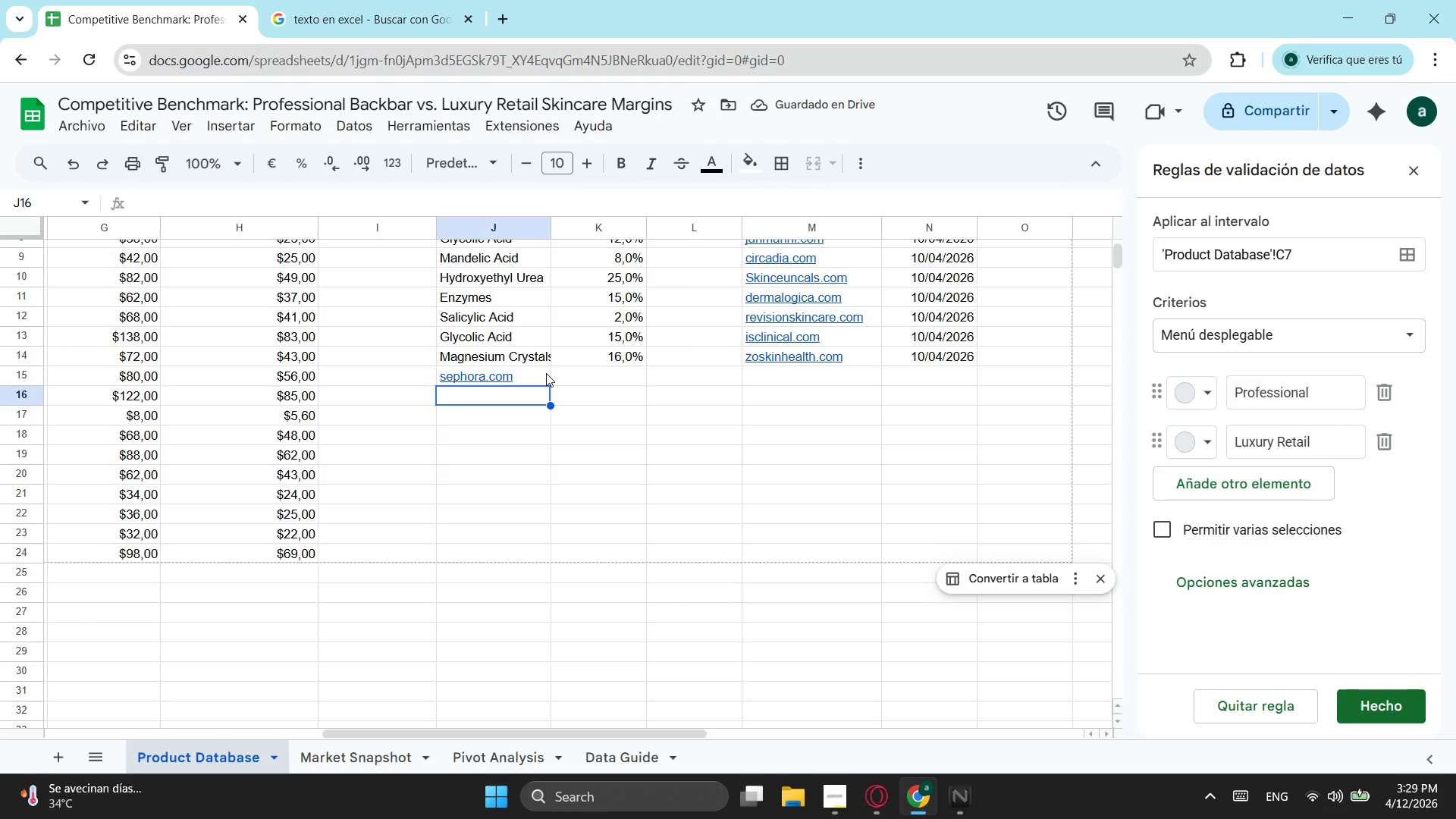 
wait(8.19)
 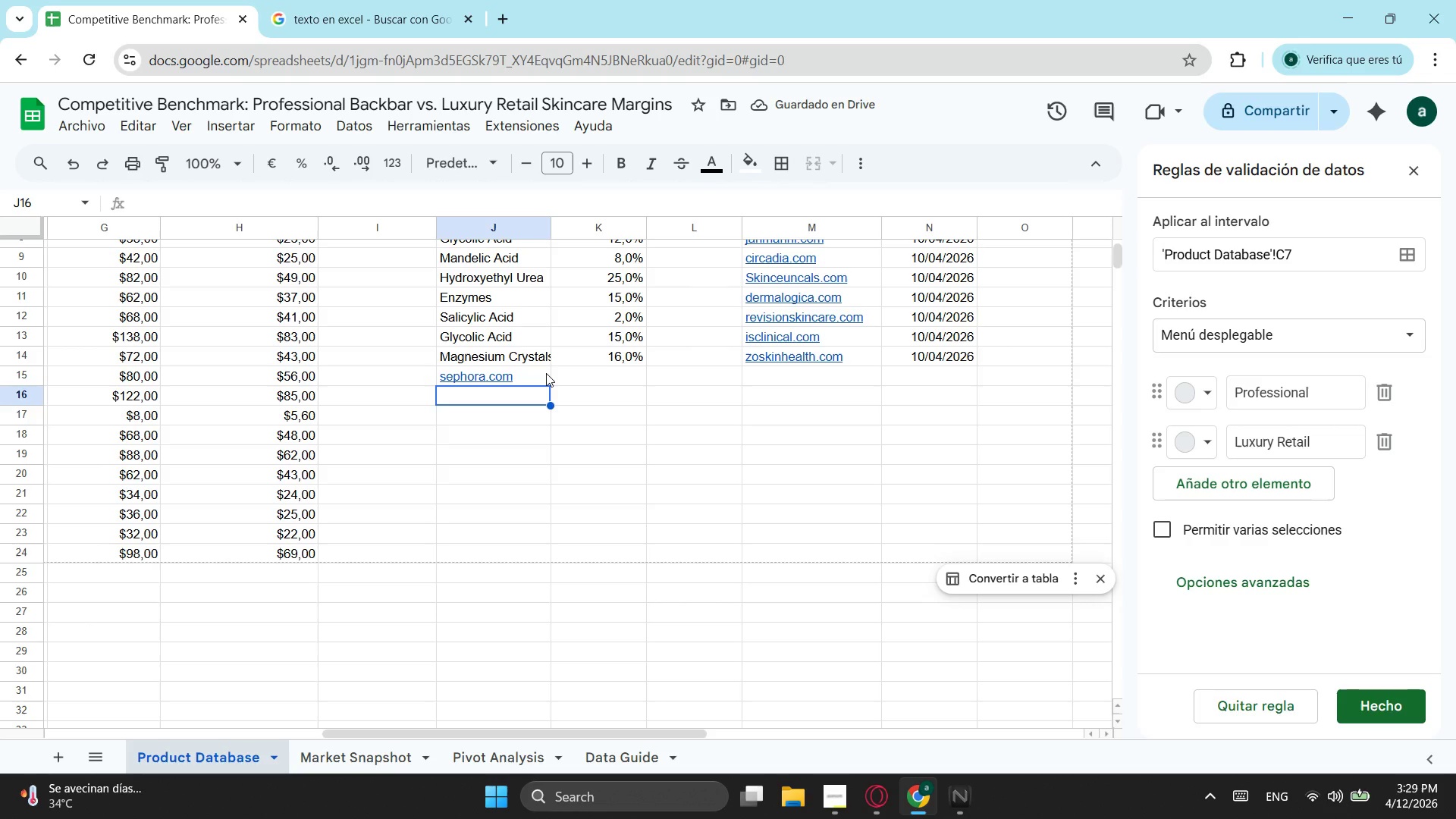 
left_click([509, 369])
 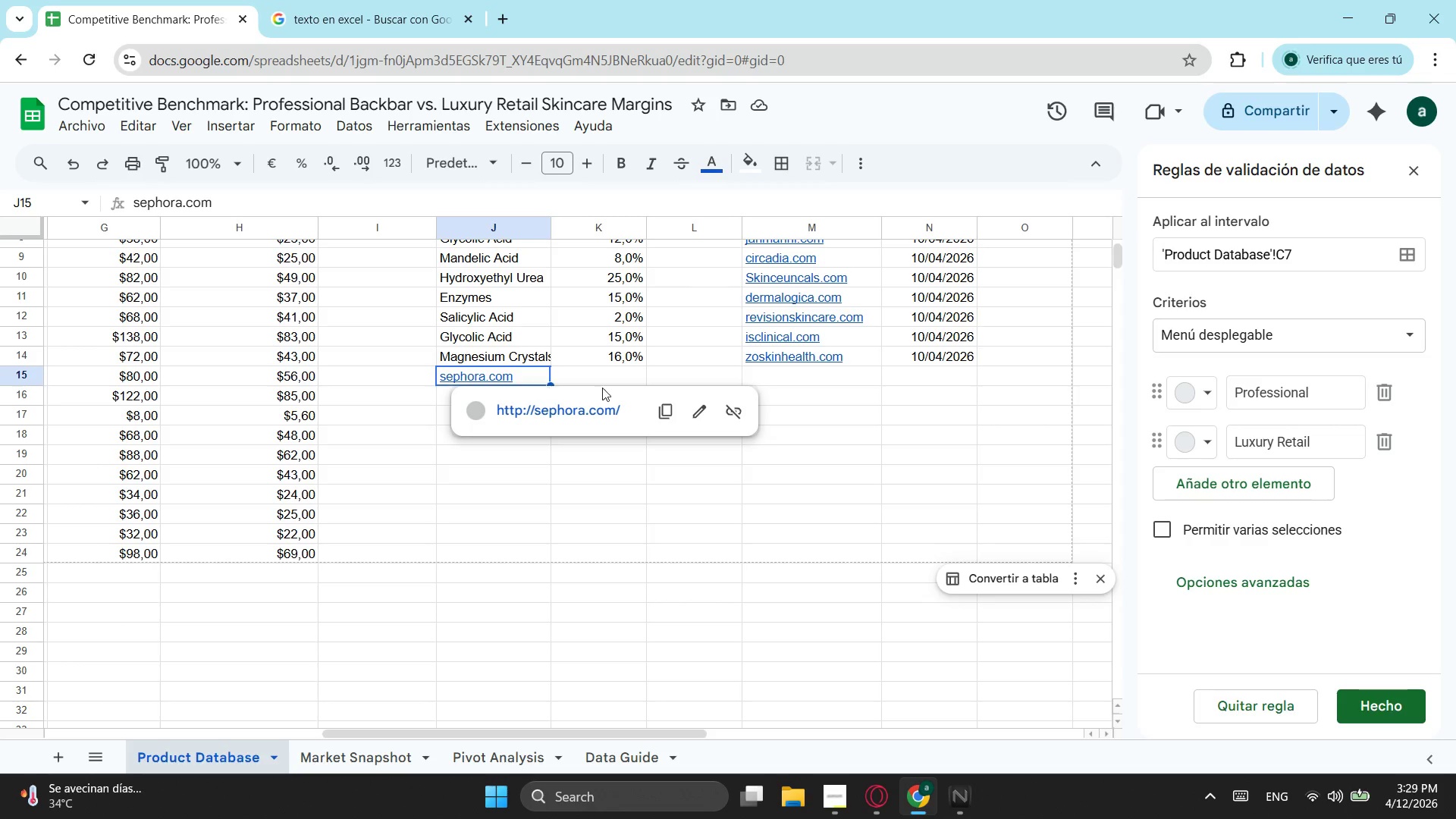 
key(Control+ControlLeft)
 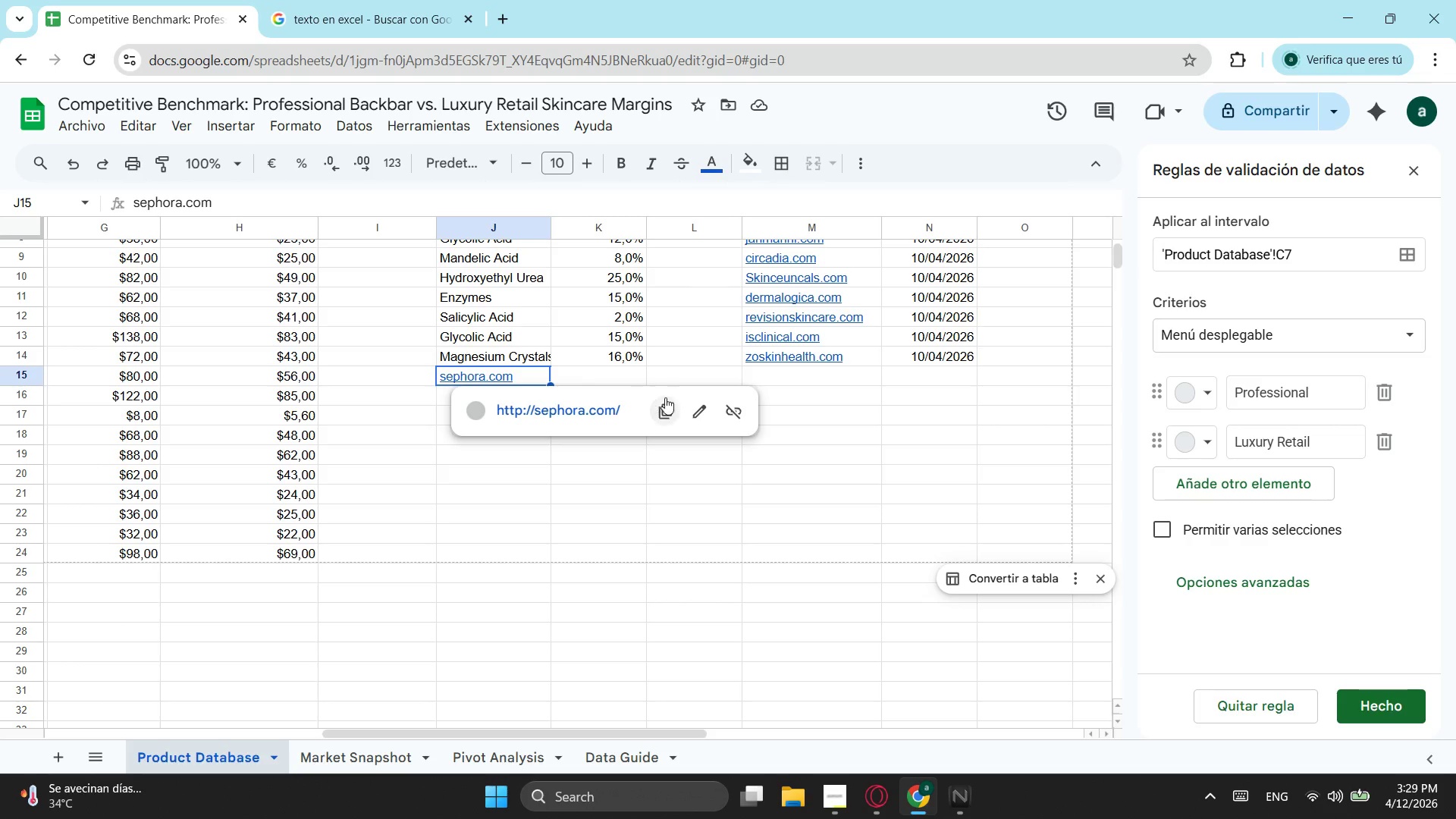 
key(Control+X)
 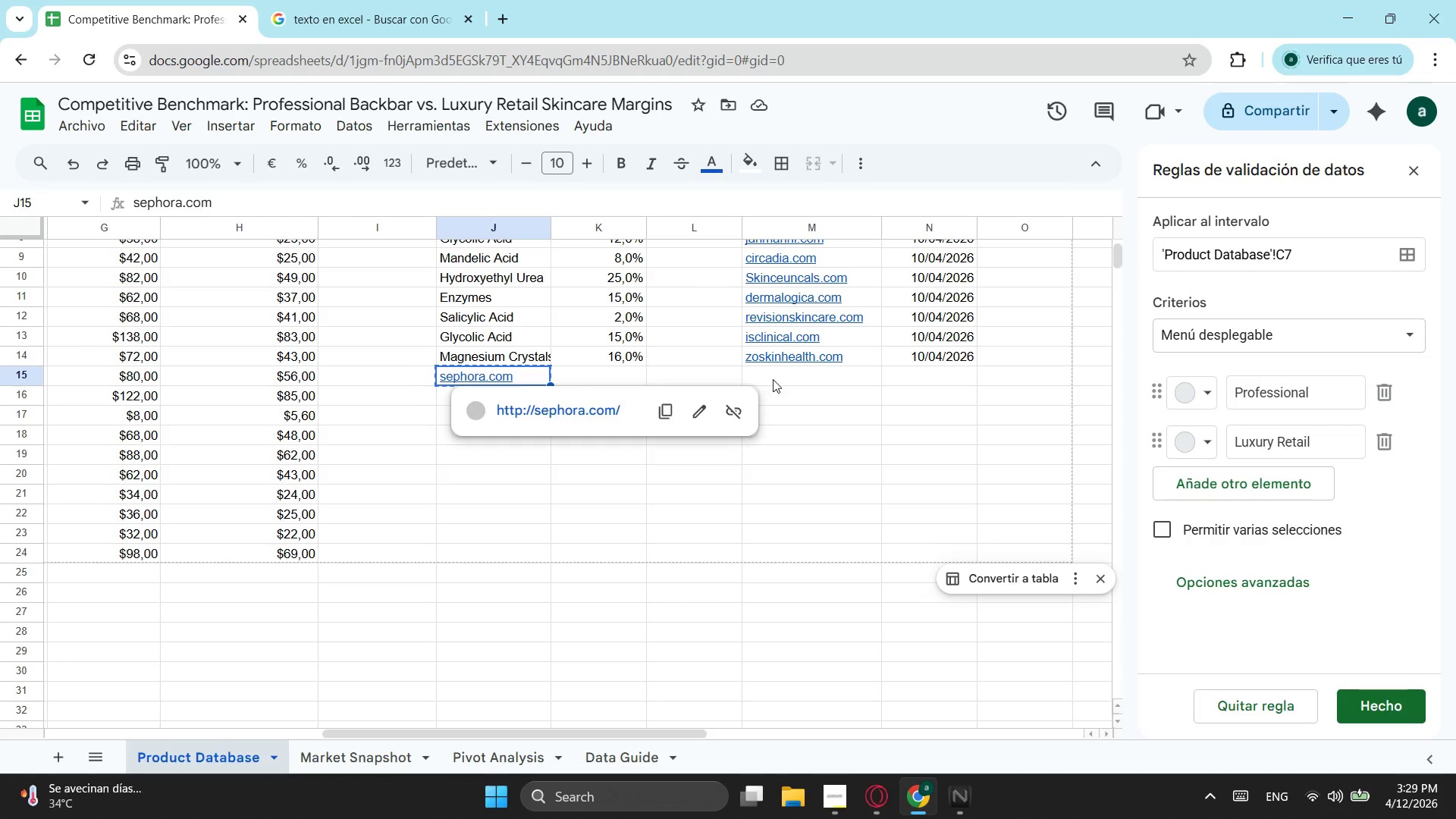 
left_click([773, 379])
 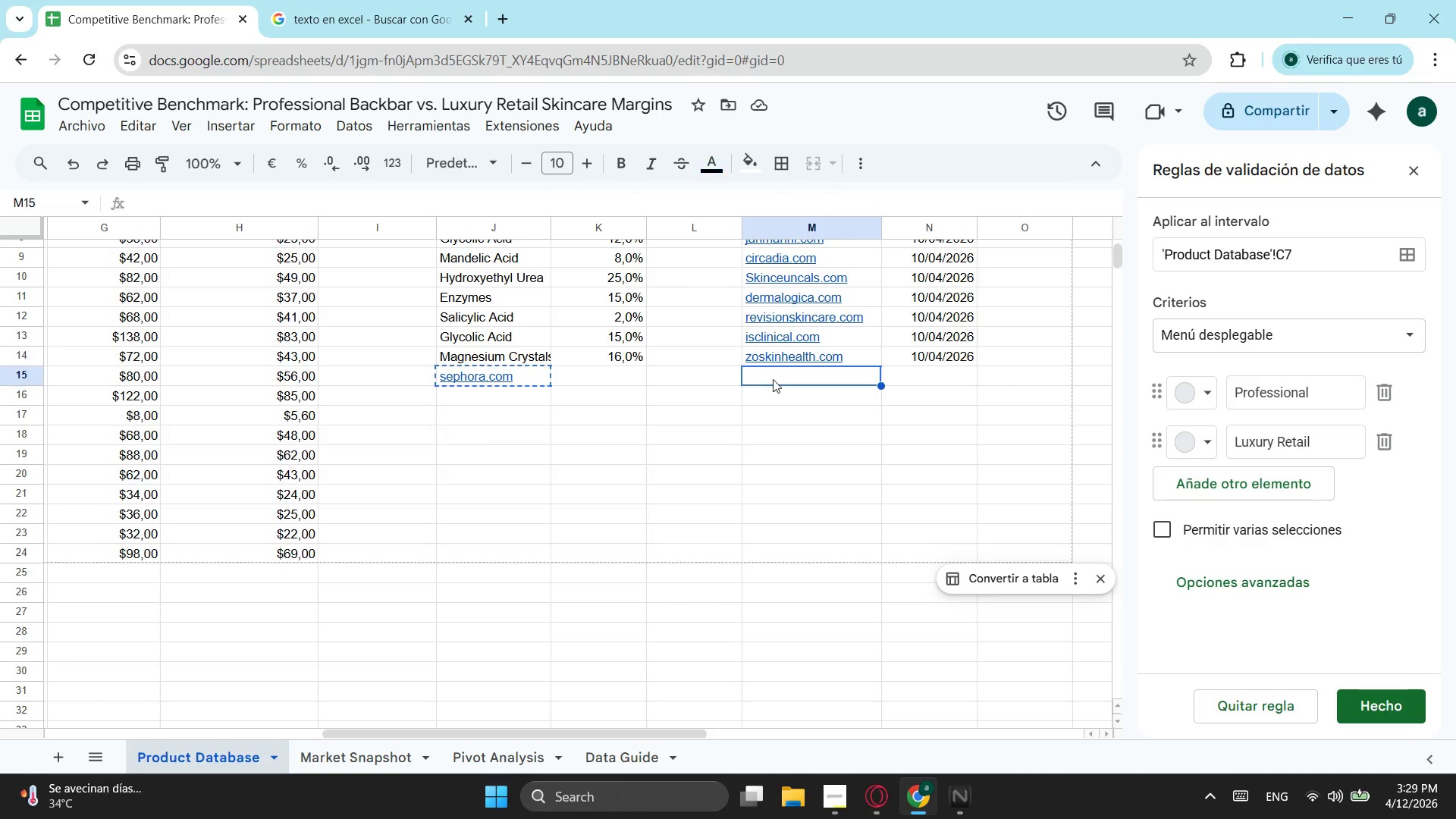 
key(Control+ControlLeft)
 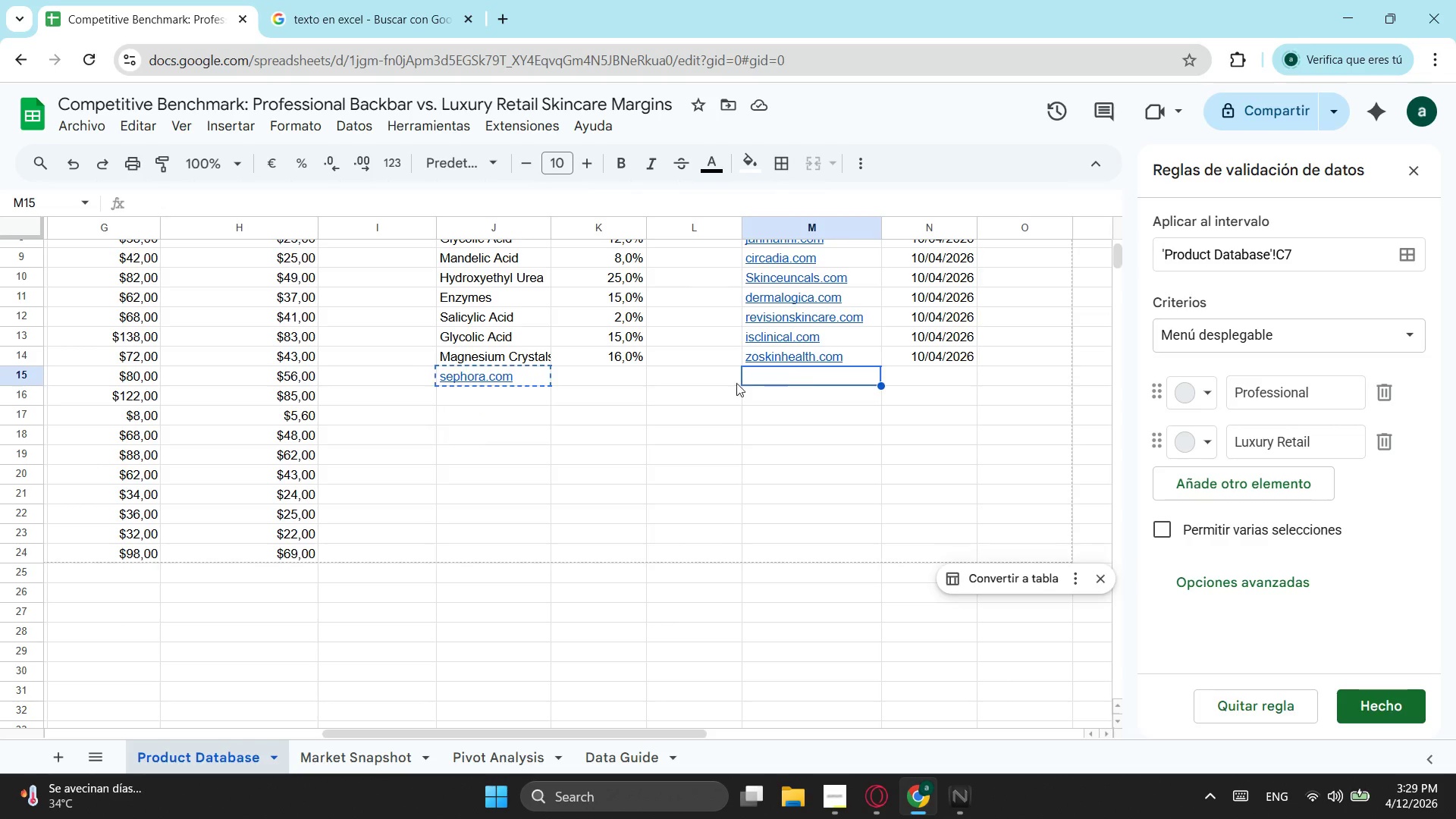 
key(Control+V)
 